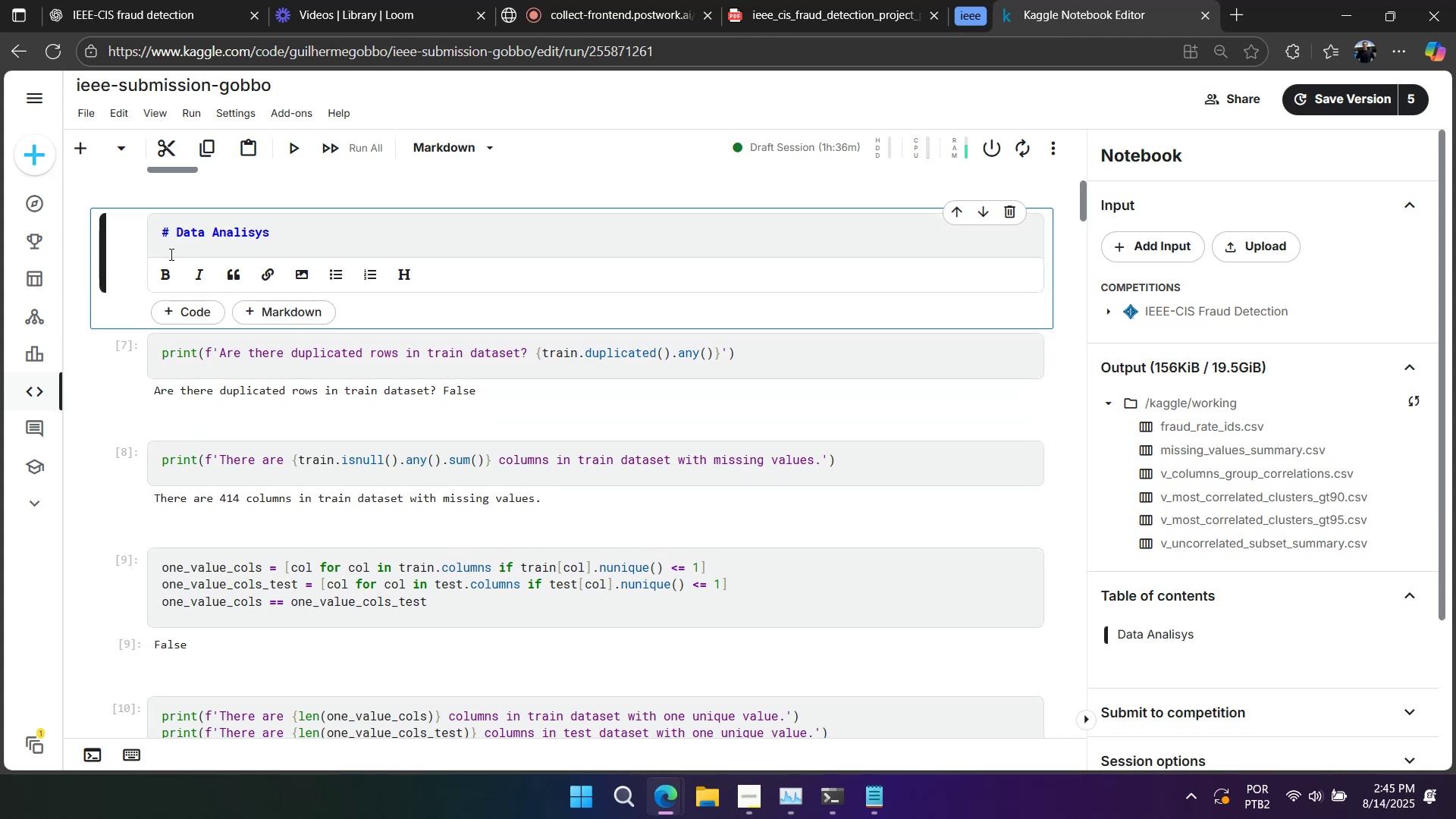 
triple_click([281, 242])
 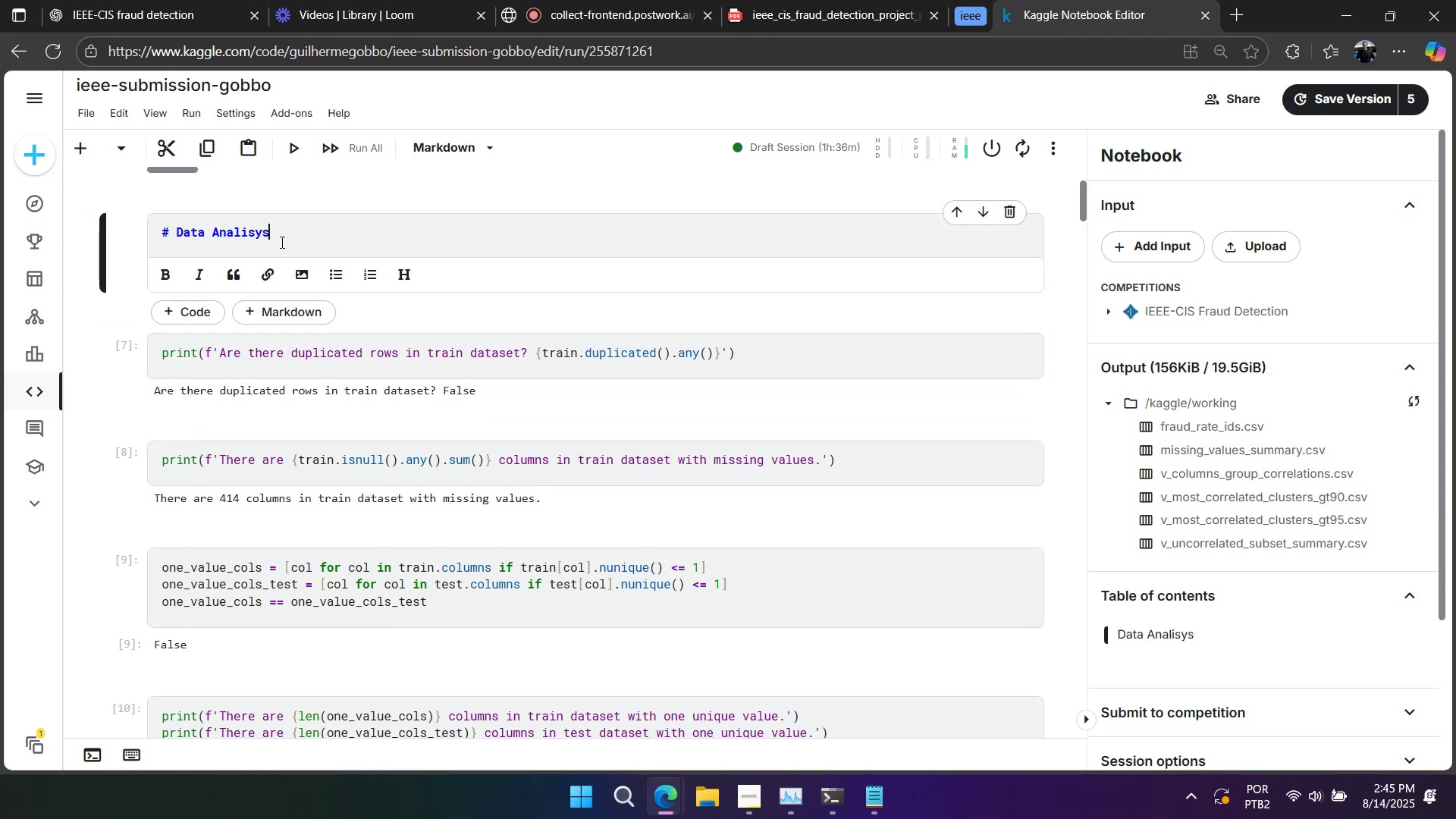 
key(Shift+Enter)
 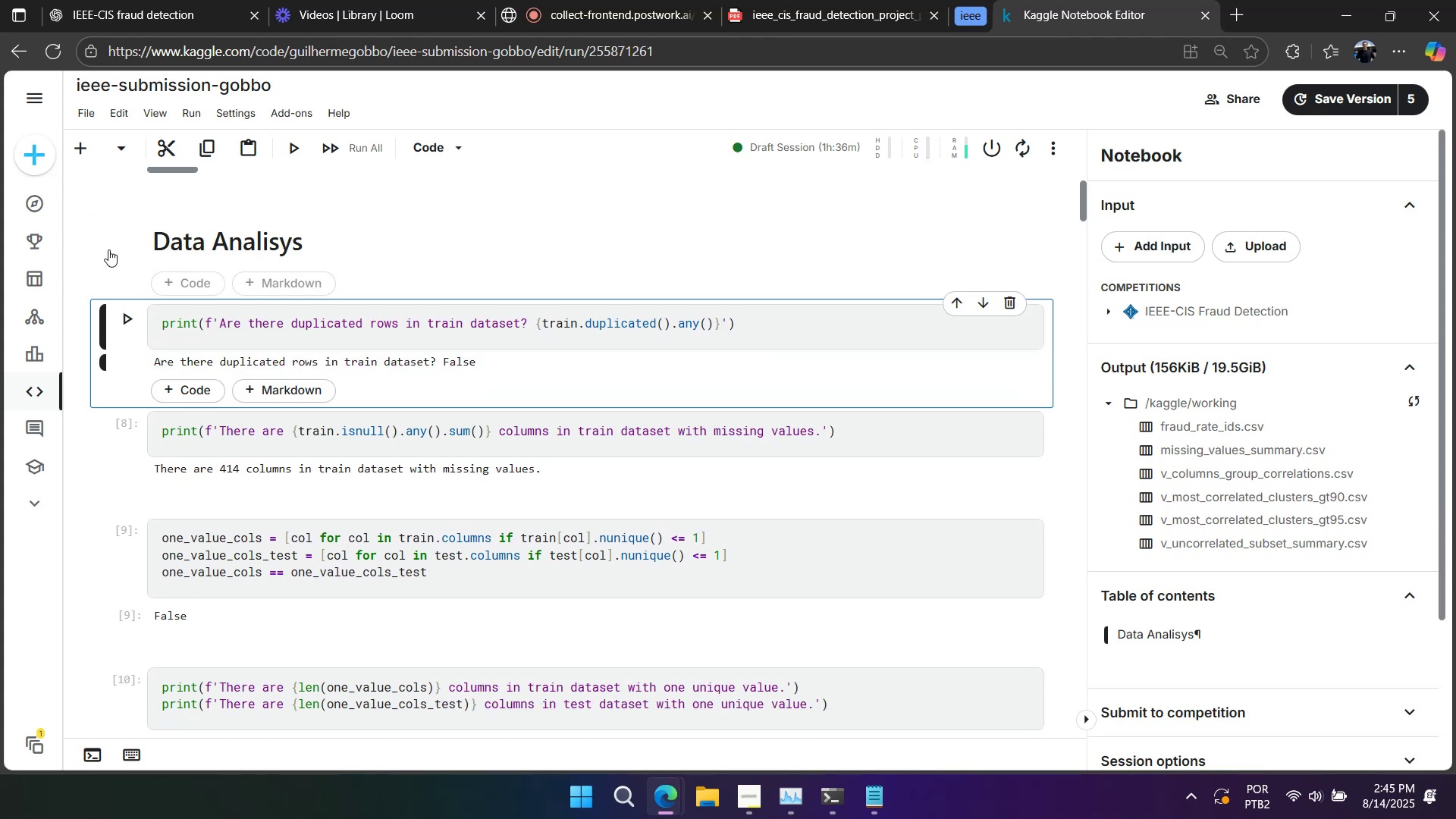 
double_click([99, 247])
 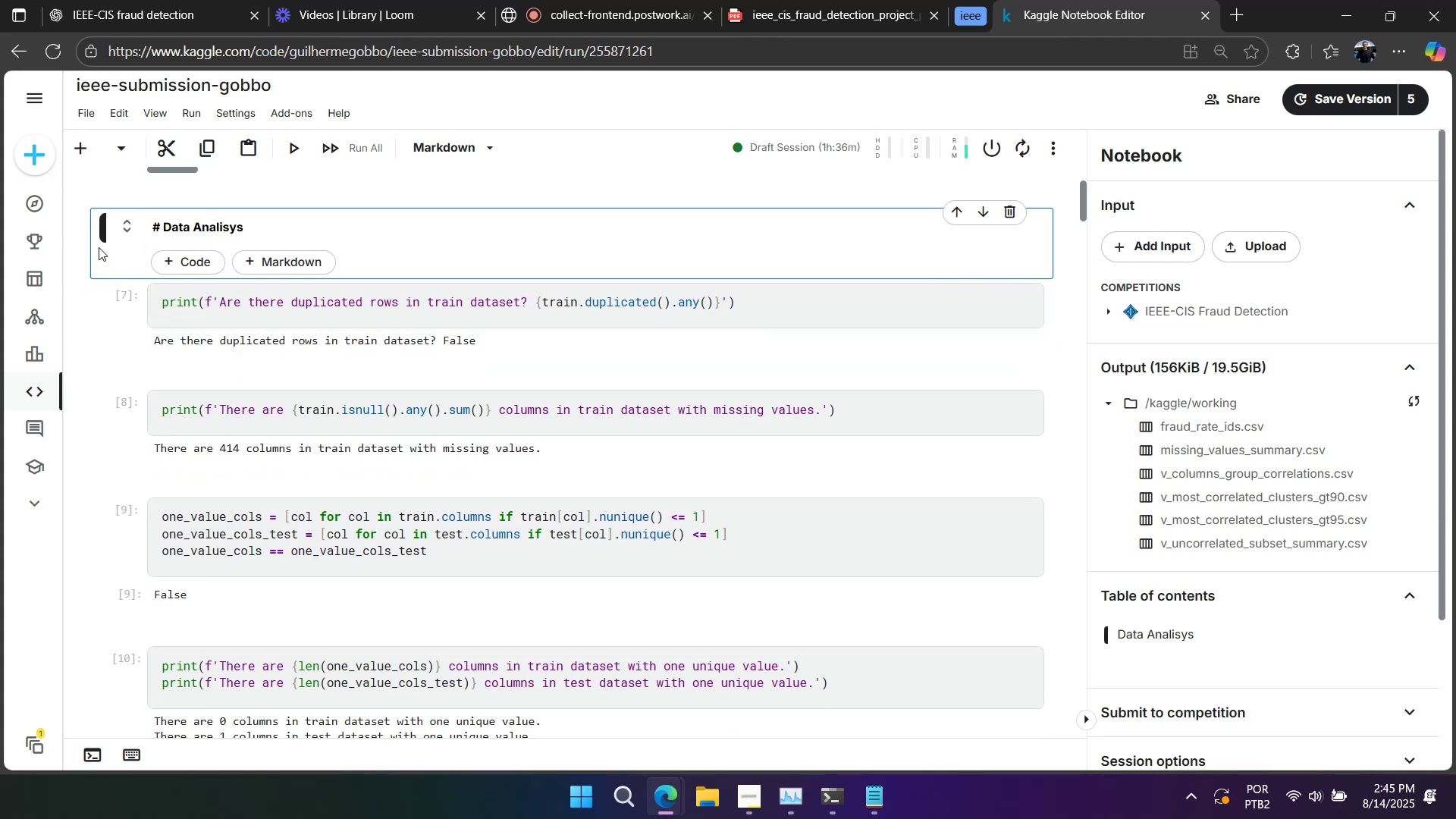 
left_click([99, 237])
 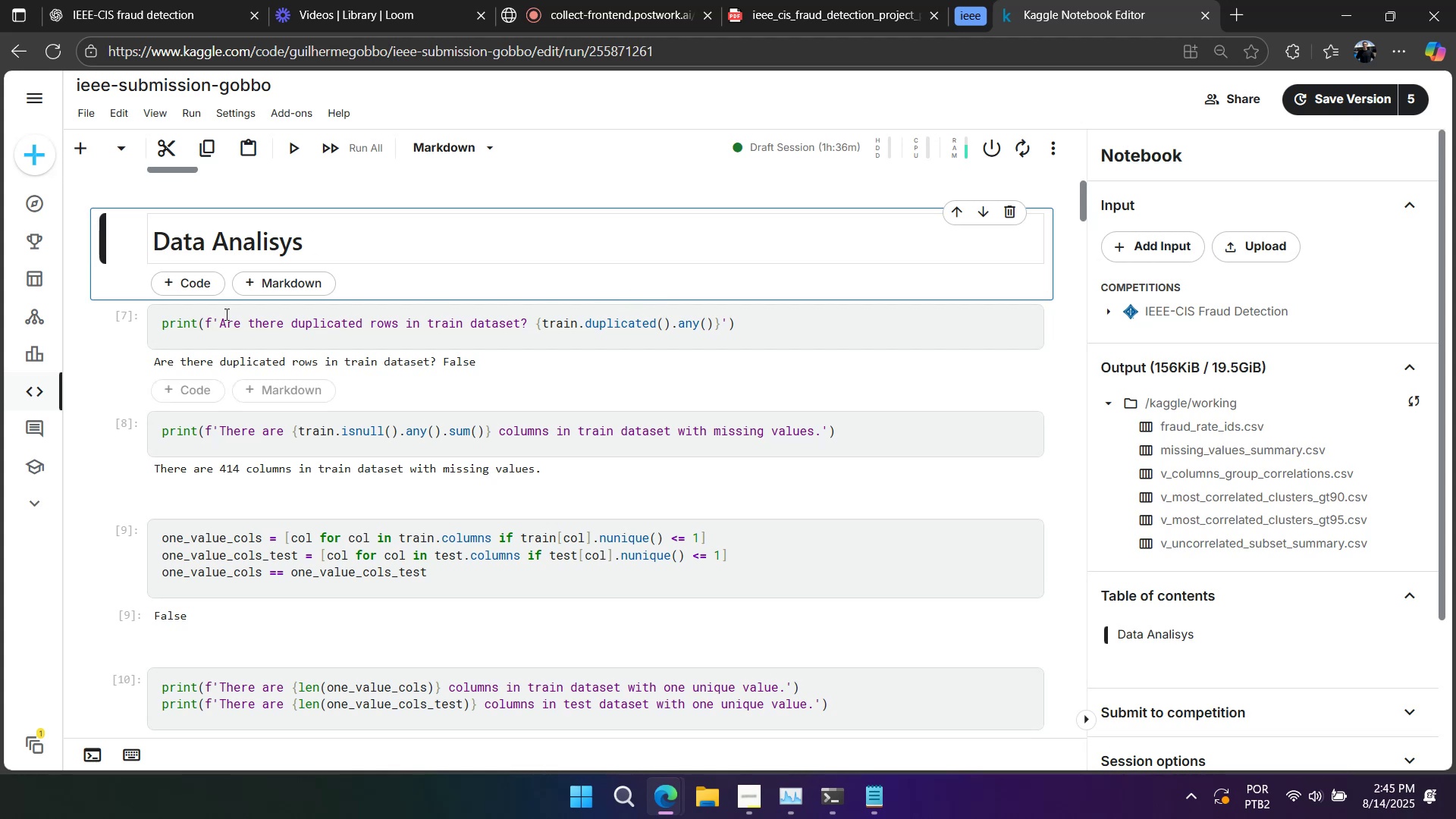 
left_click([119, 344])
 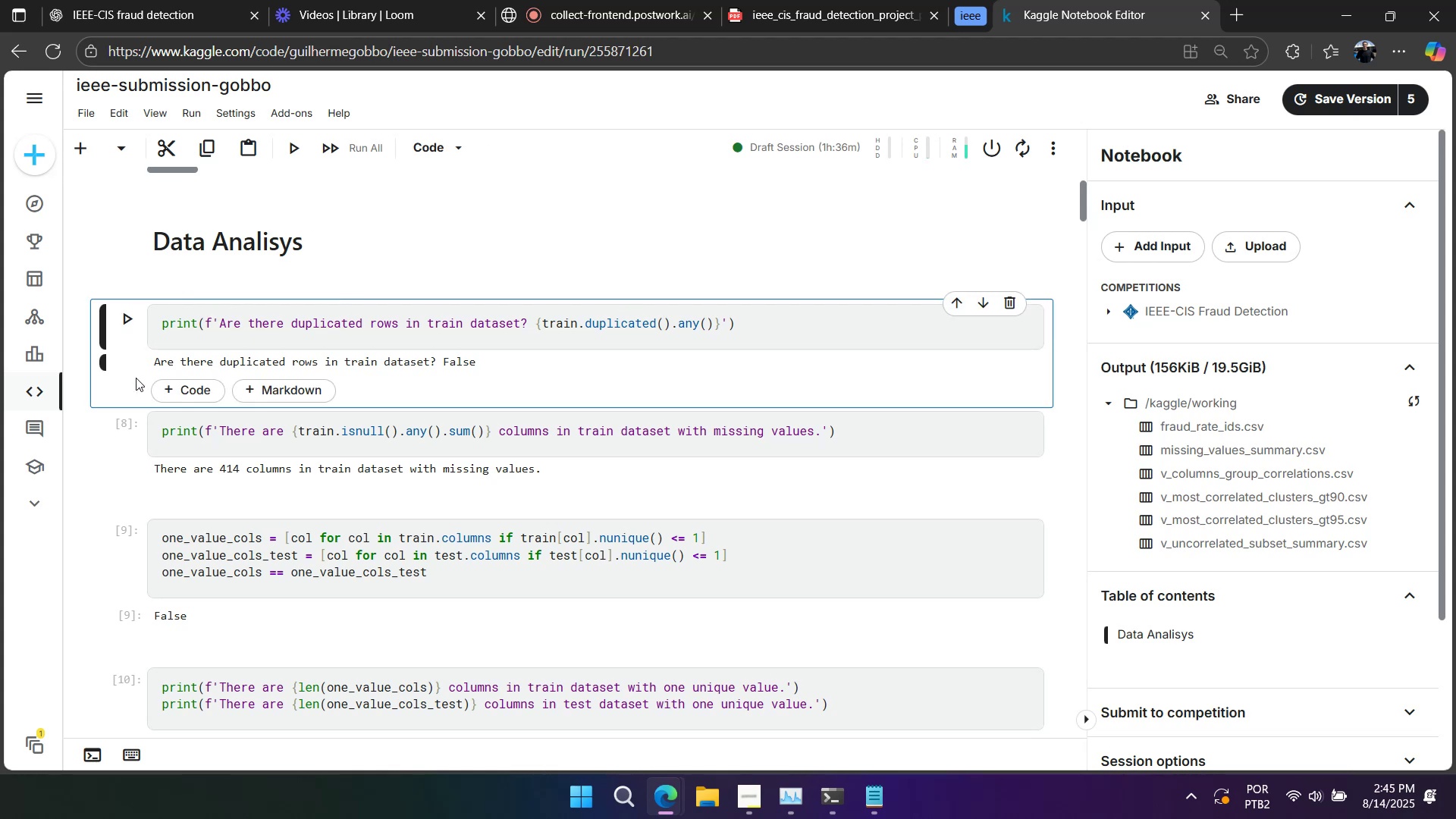 
left_click([102, 366])
 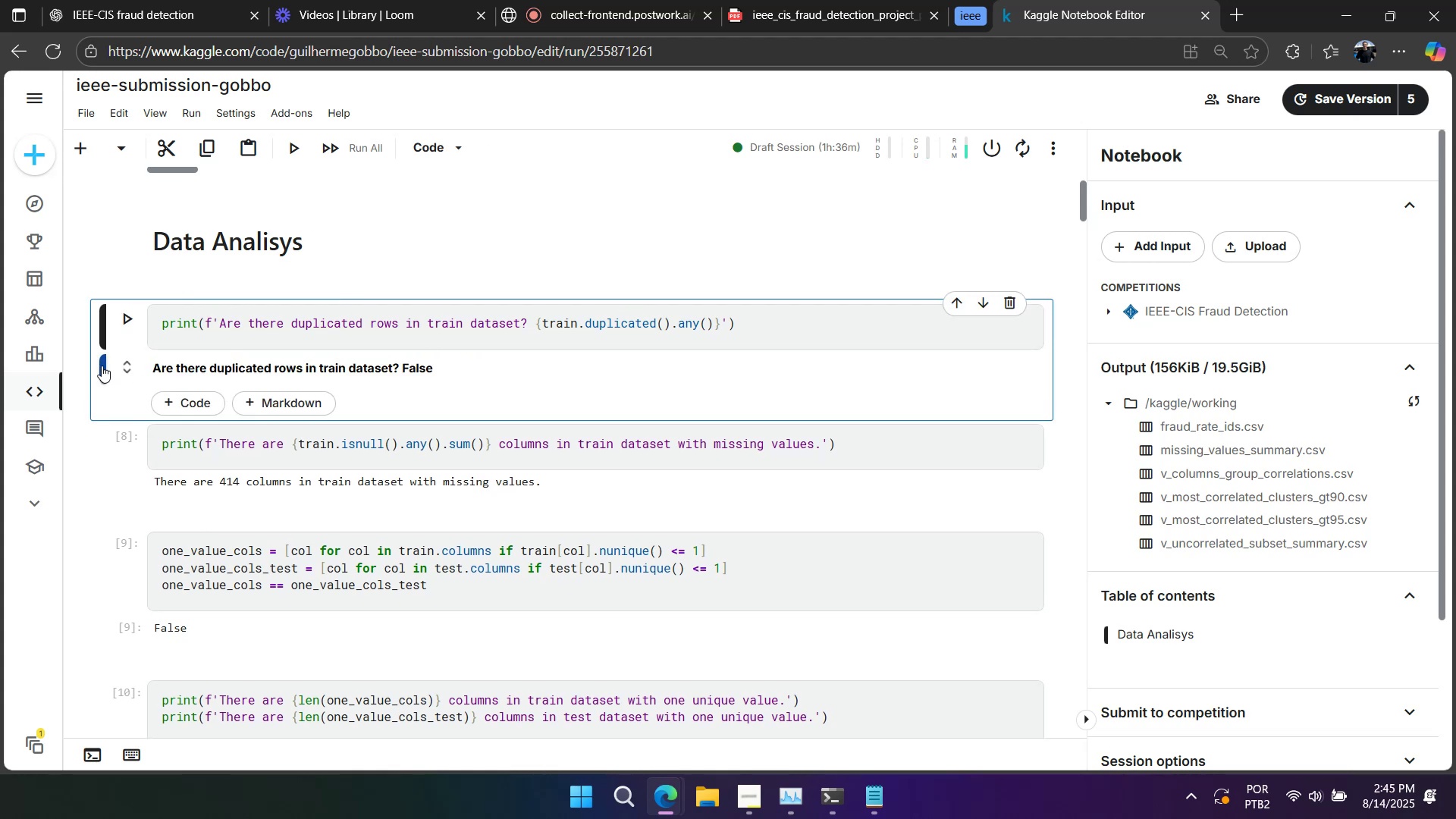 
left_click([102, 366])
 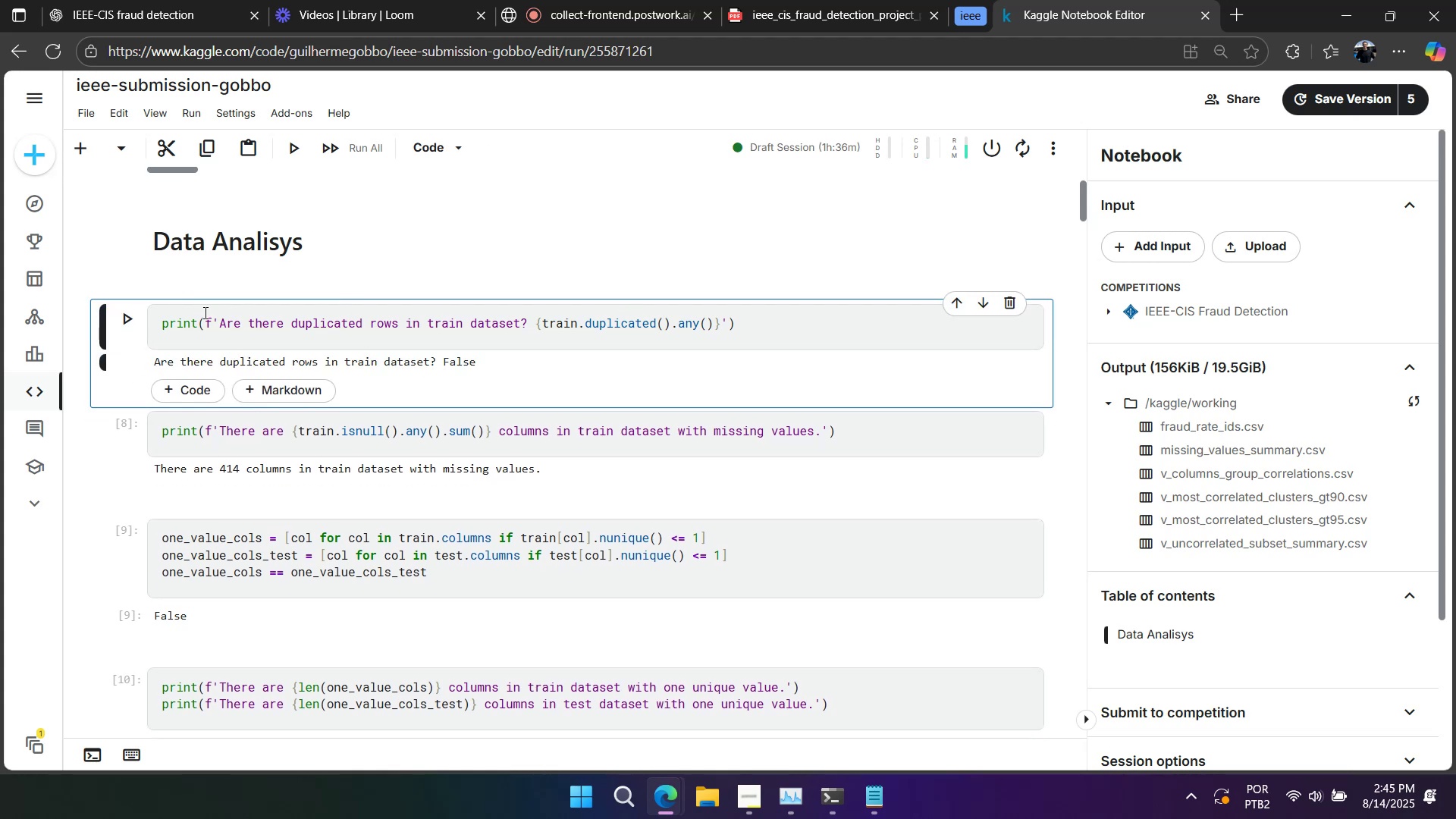 
left_click([542, 322])
 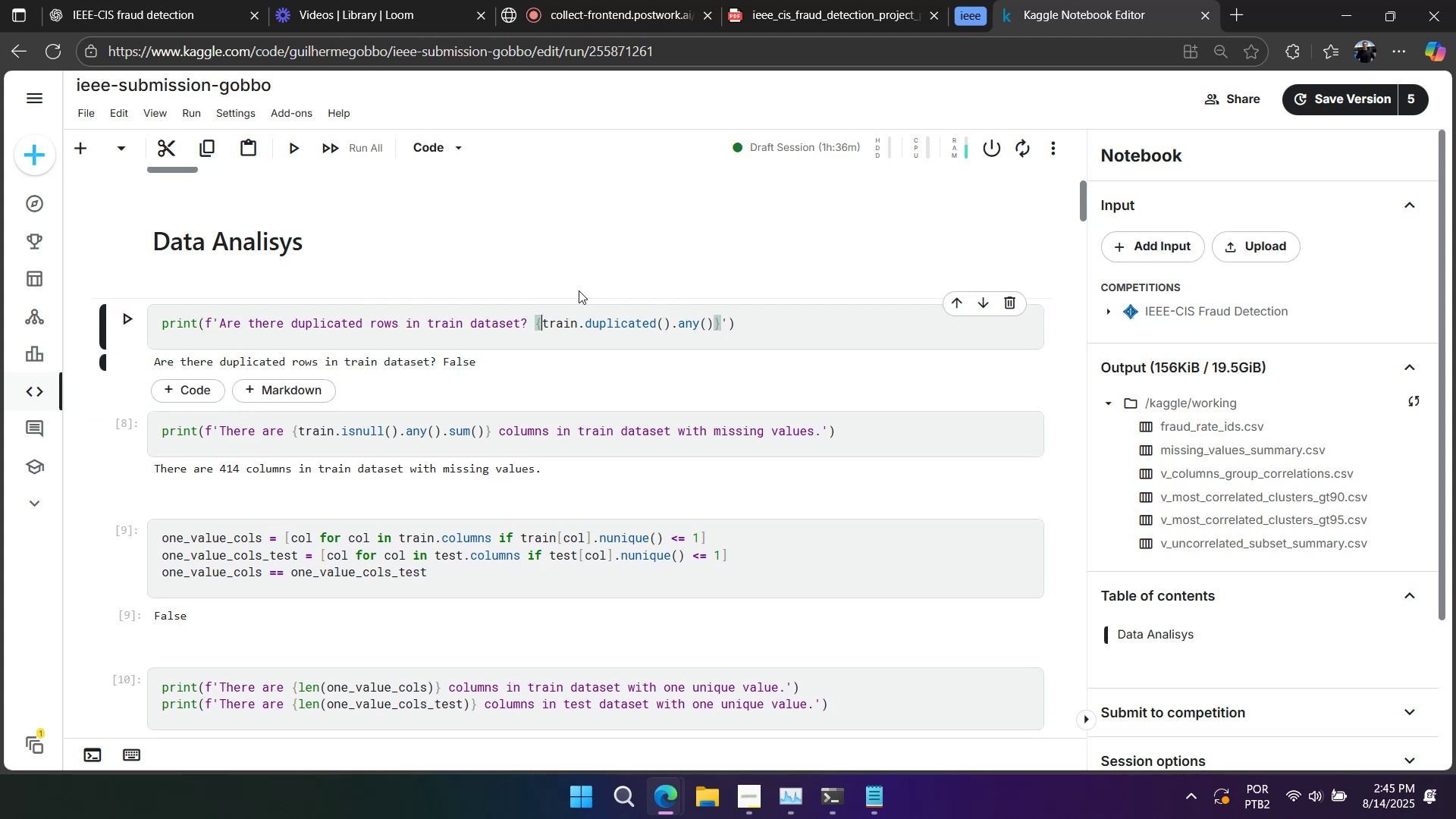 
left_click([580, 271])
 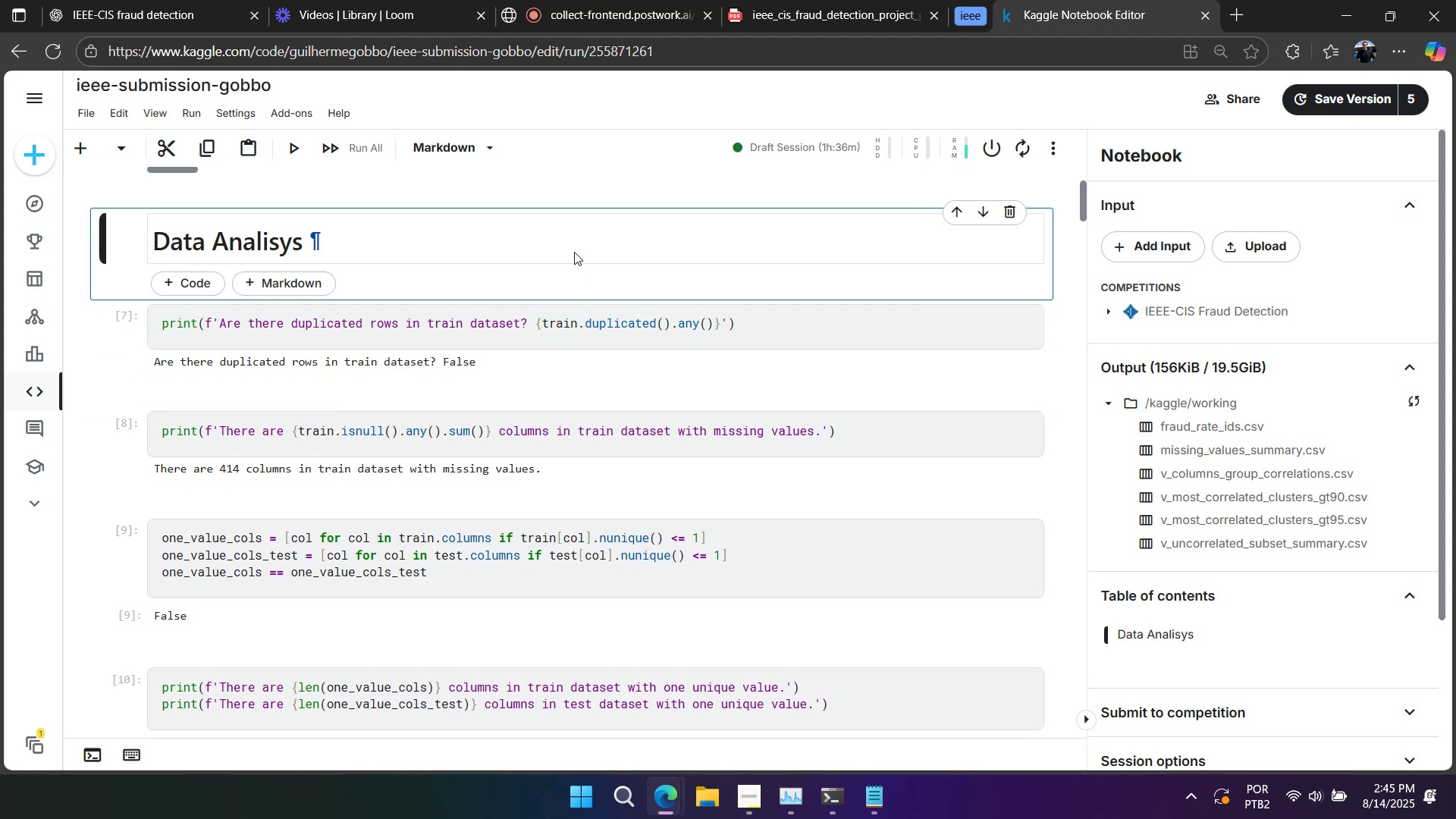 
left_click([574, 252])
 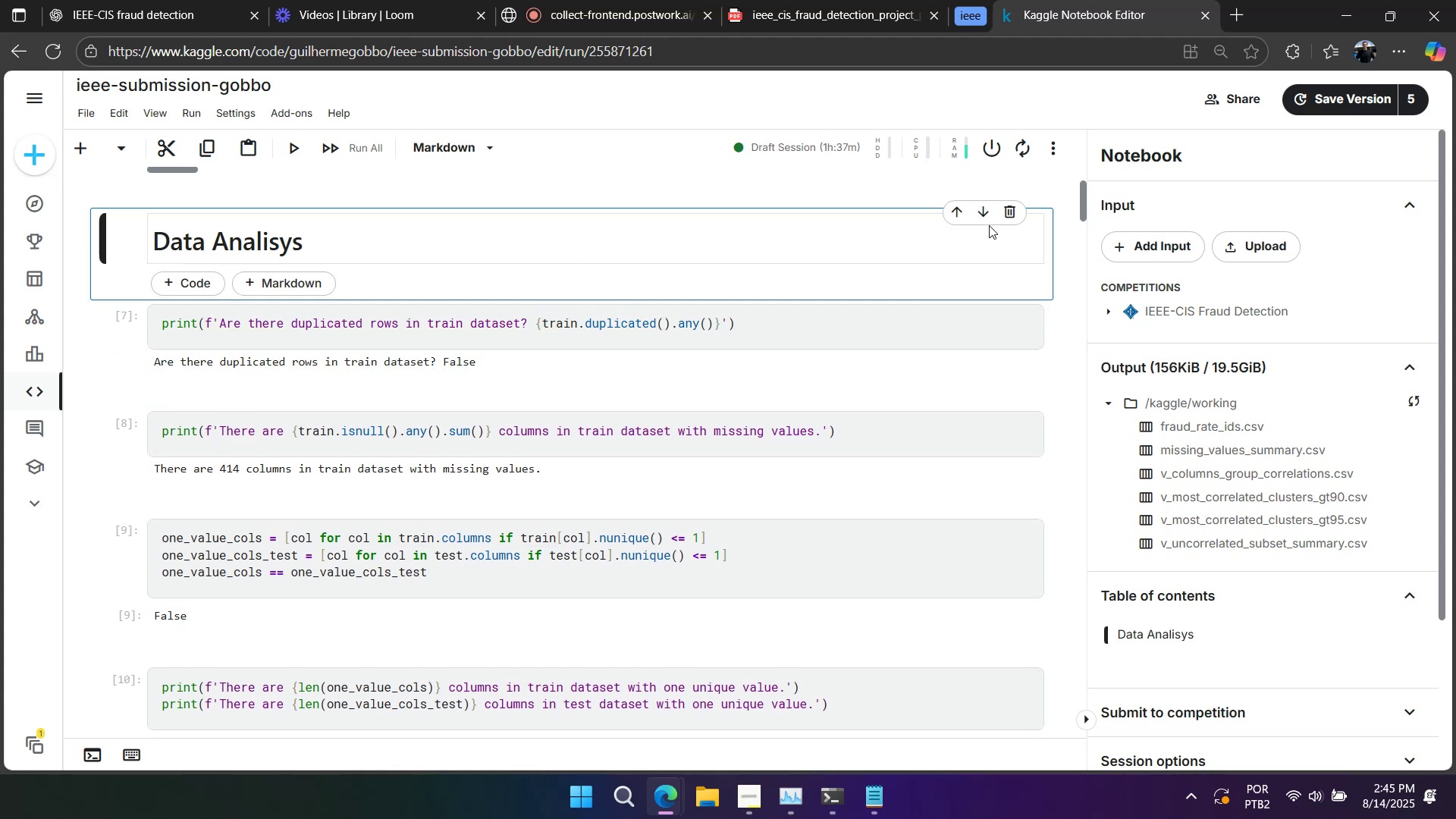 
left_click([1006, 213])
 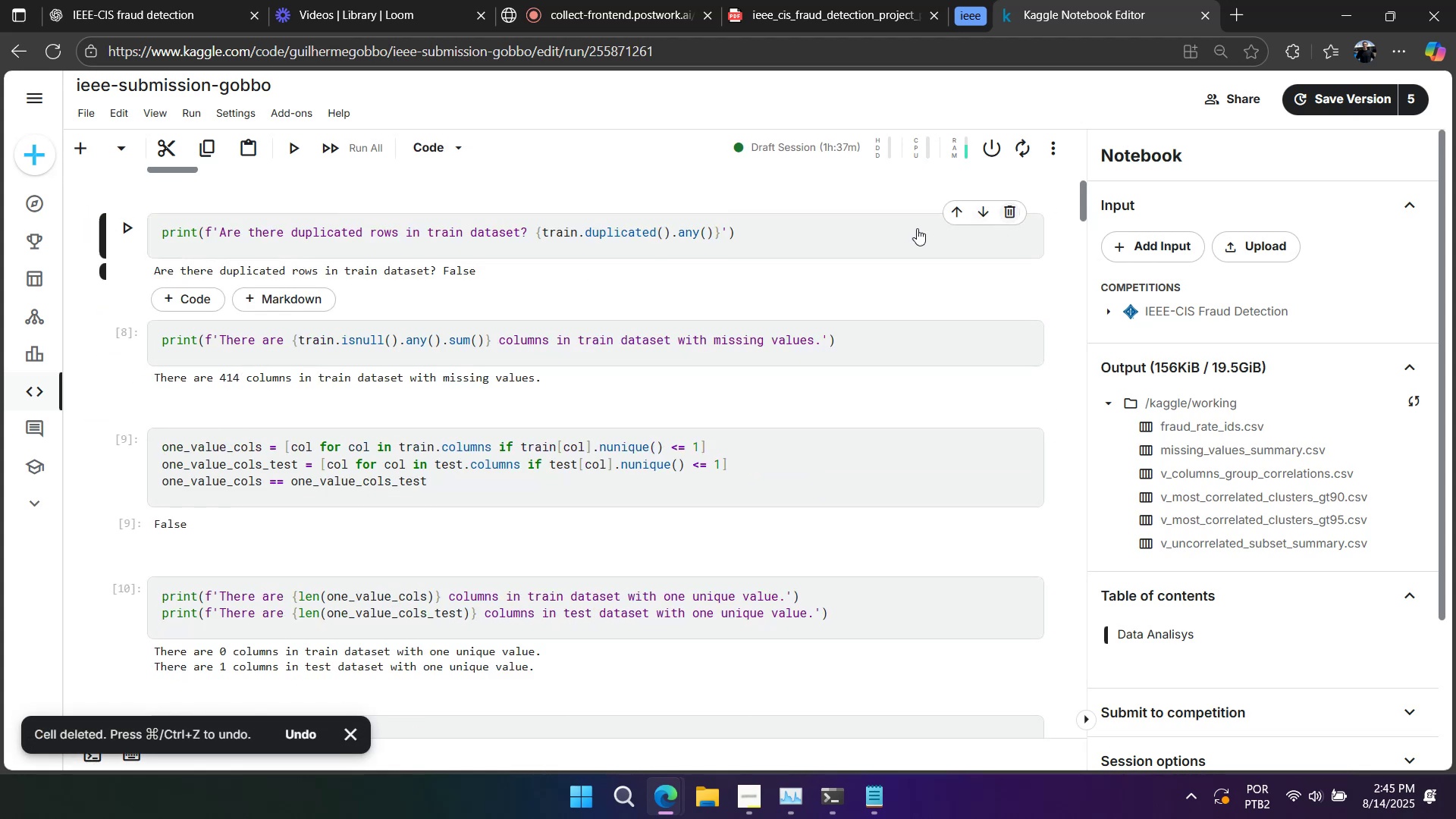 
scroll: coordinate [647, 312], scroll_direction: up, amount: 2.0
 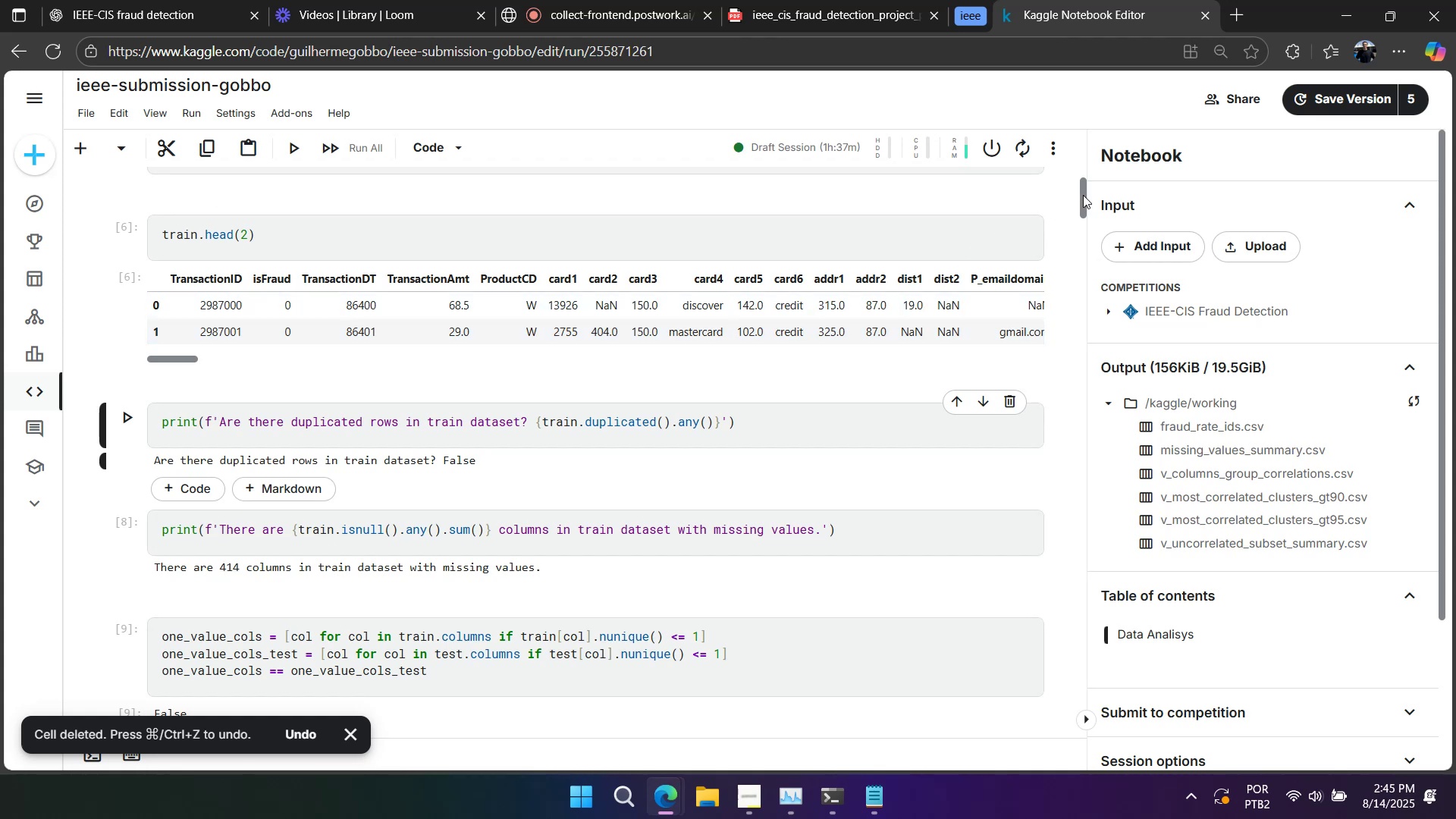 
left_click_drag(start_coordinate=[1083, 195], to_coordinate=[1087, 189])
 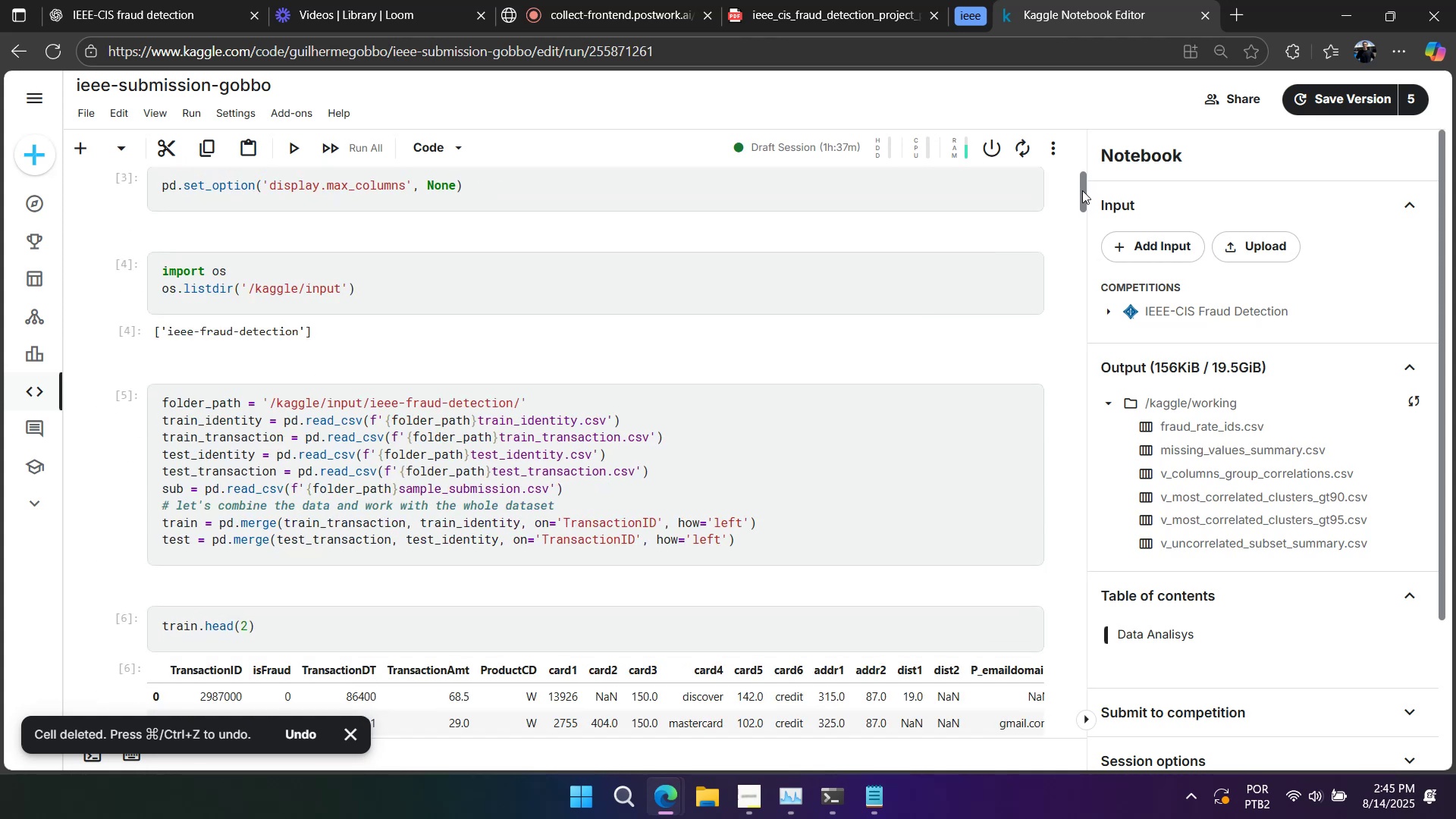 
scroll: coordinate [507, 454], scroll_direction: down, amount: 3.0
 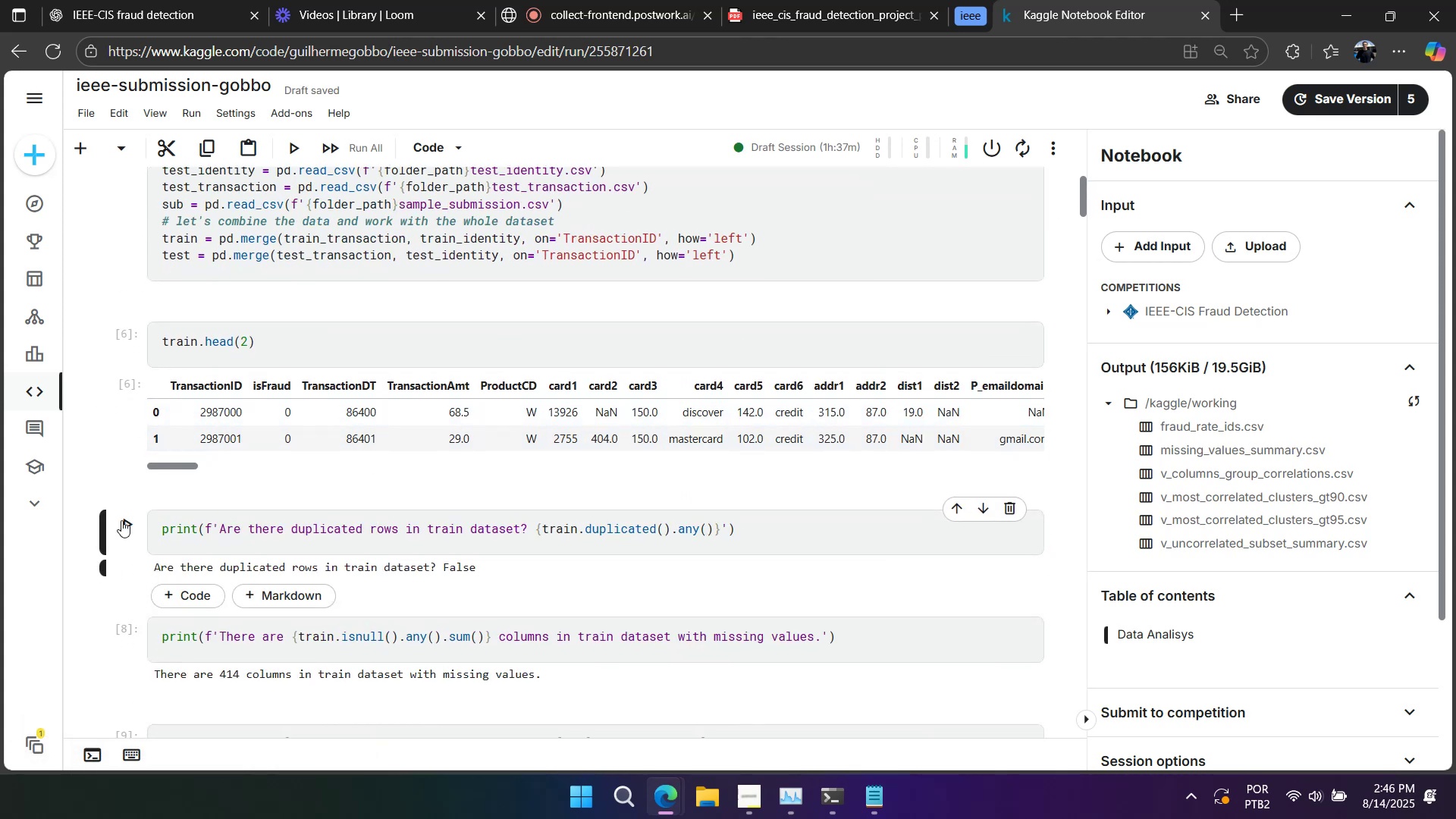 
type(aa)
 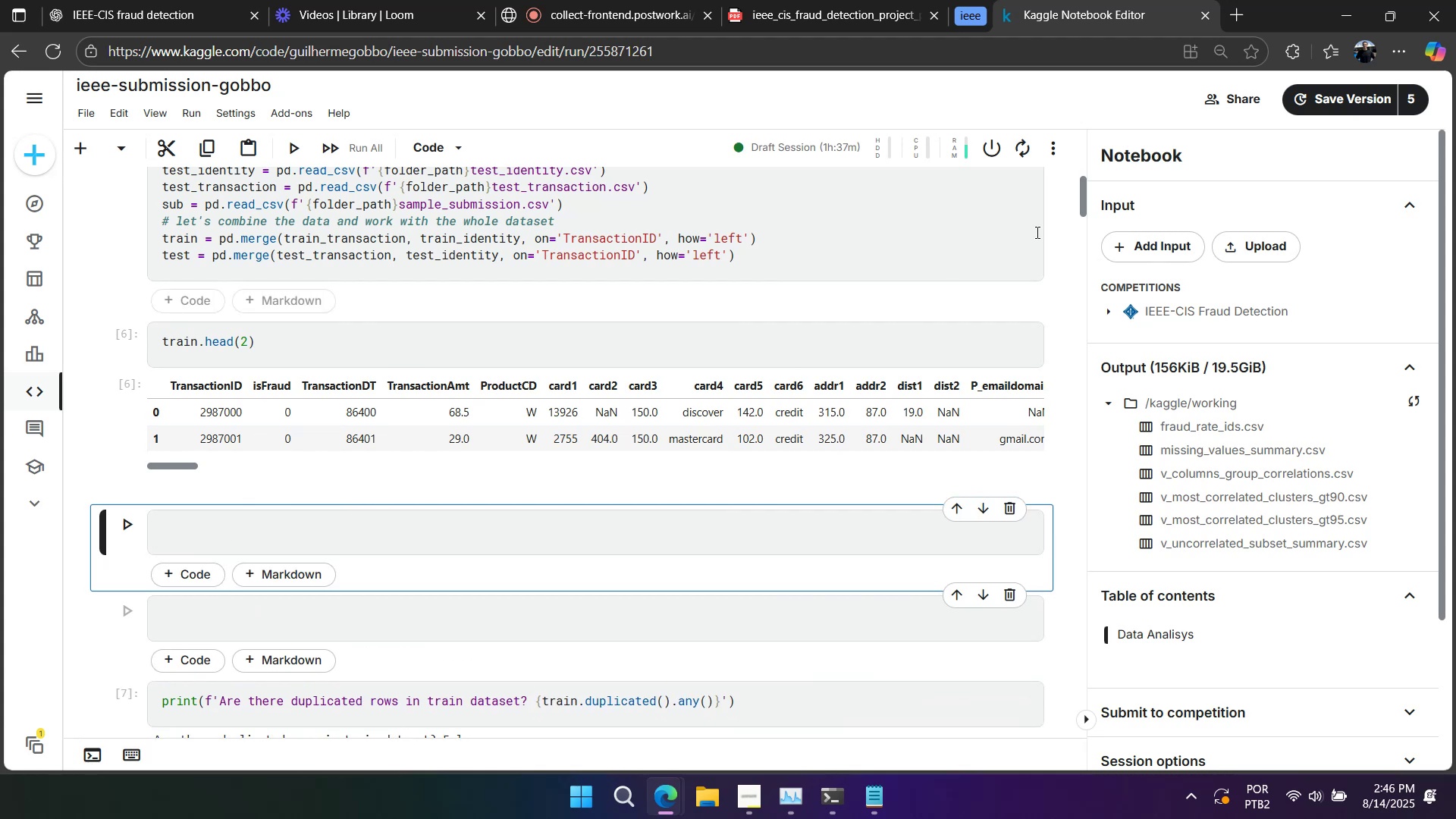 
left_click_drag(start_coordinate=[1082, 198], to_coordinate=[1067, 620])
 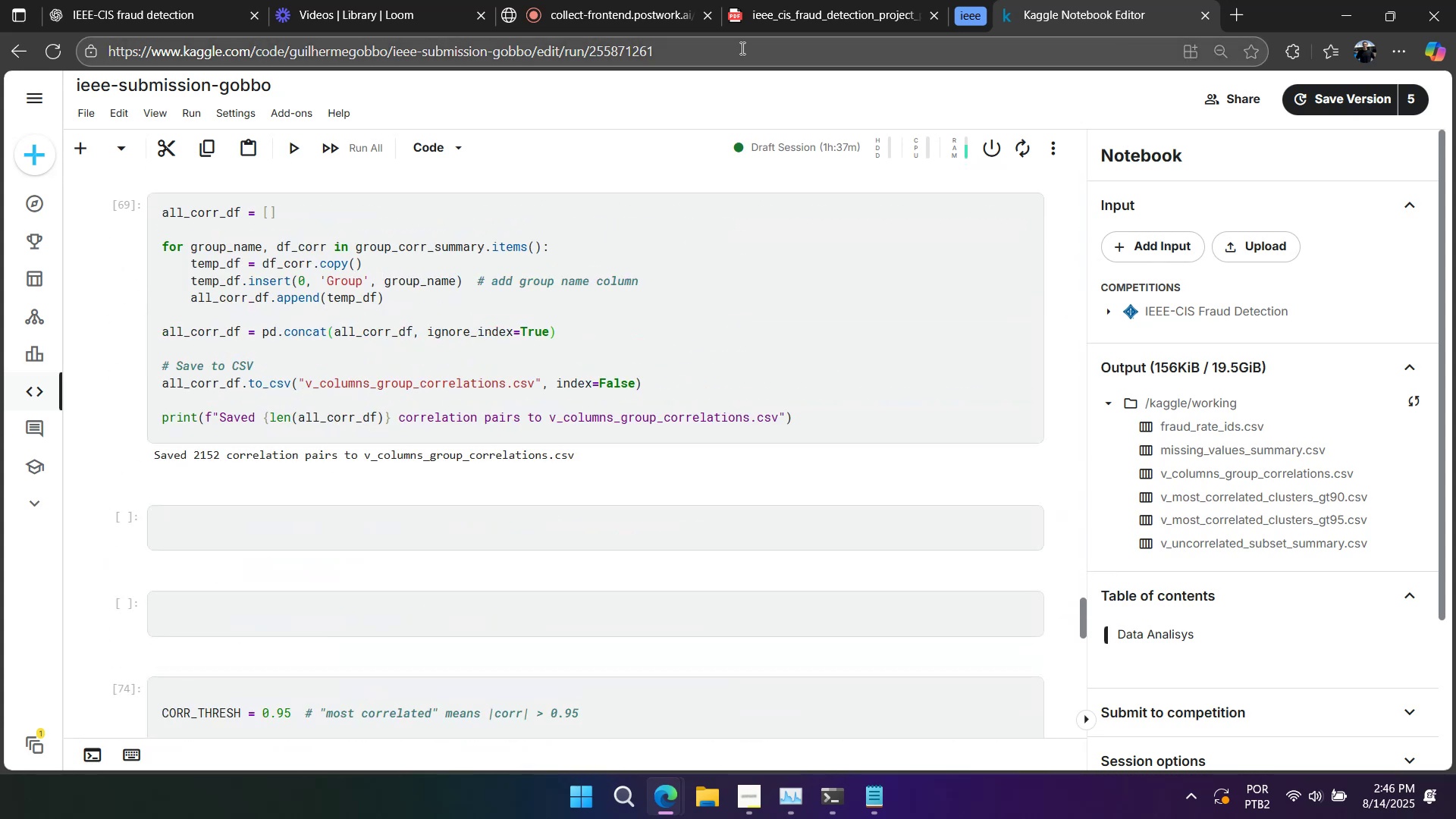 
left_click([961, 19])
 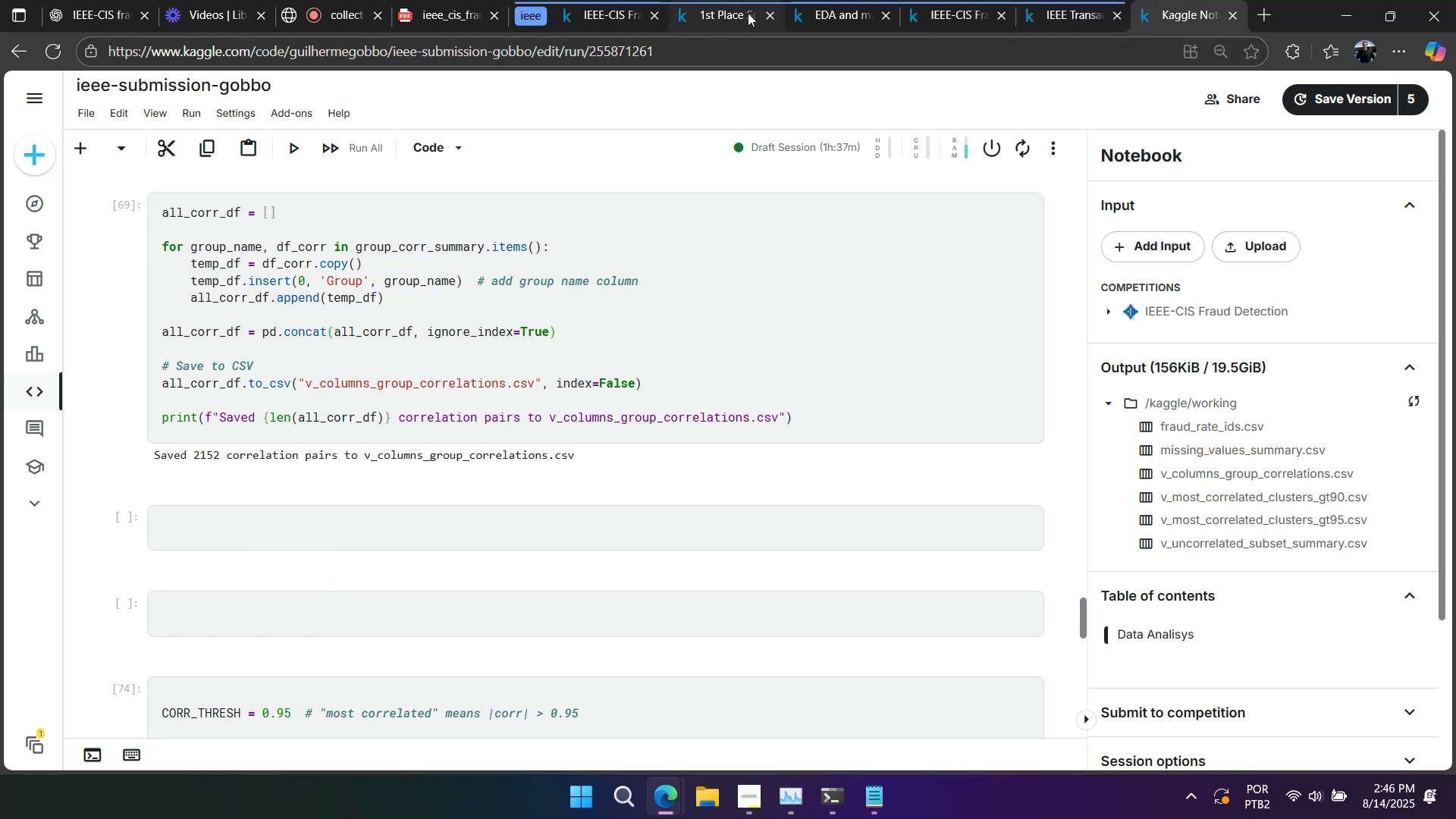 
left_click([605, 13])
 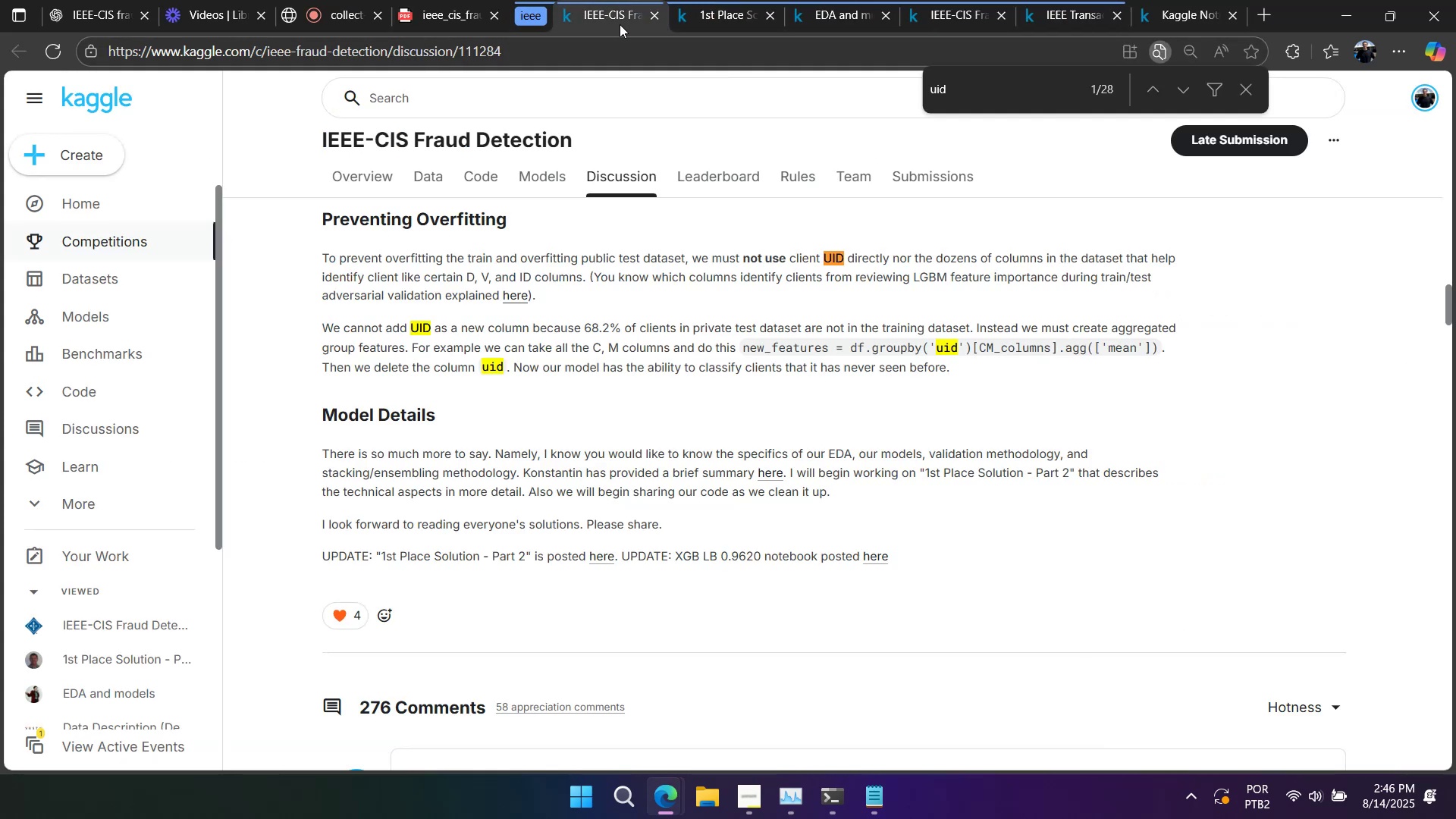 
scroll: coordinate [722, 381], scroll_direction: up, amount: 4.0
 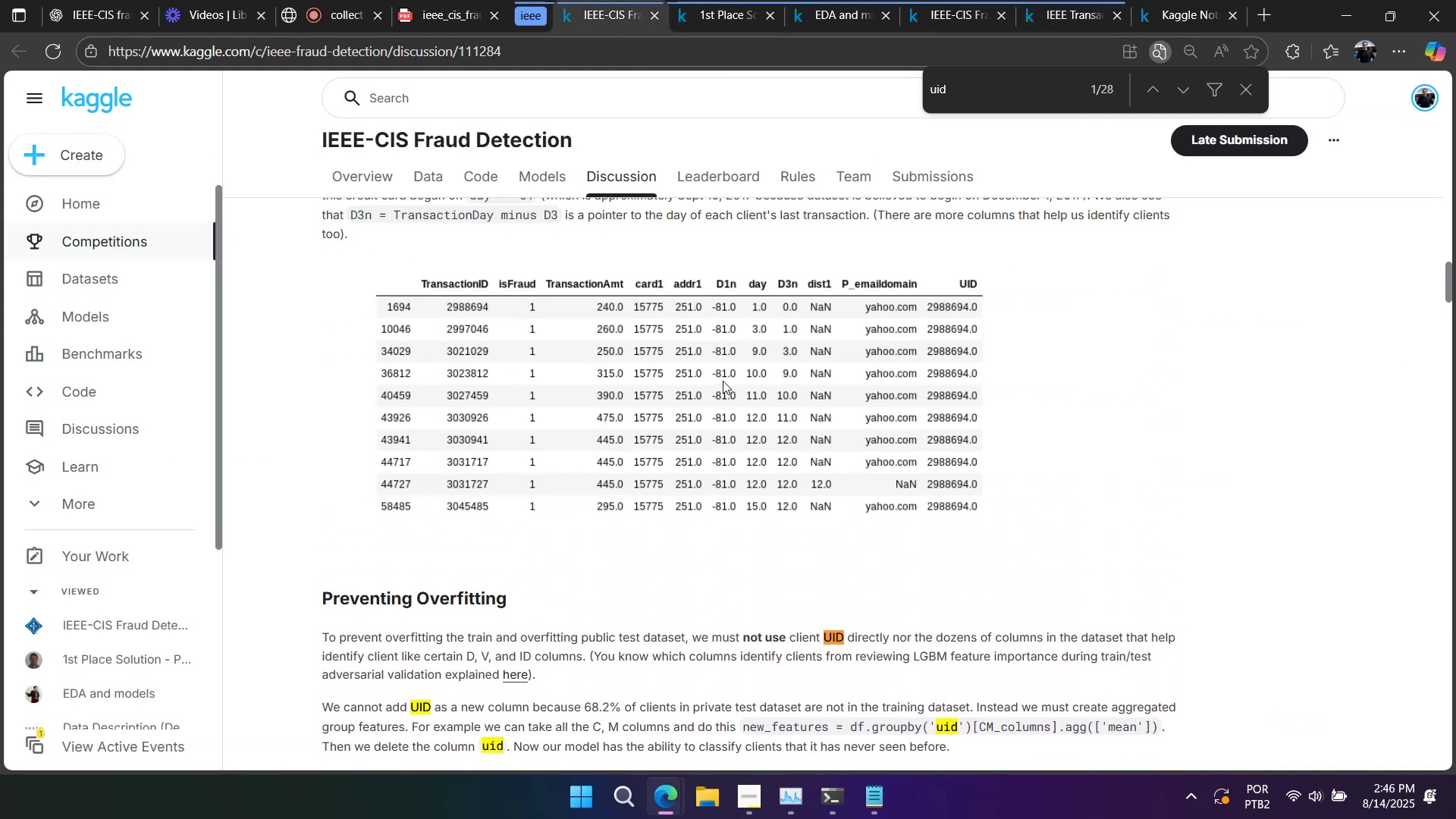 
scroll: coordinate [723, 381], scroll_direction: down, amount: 2.0
 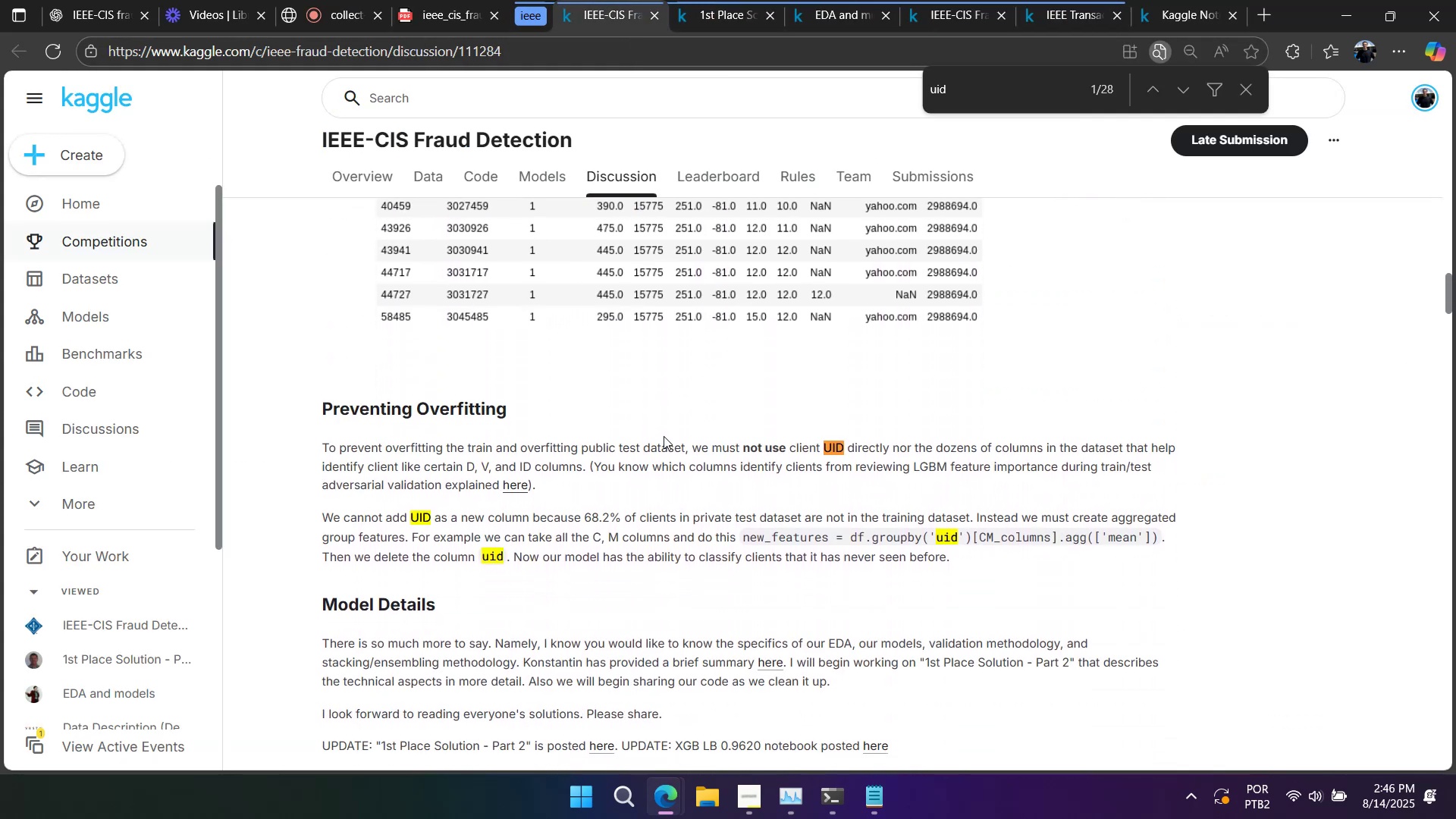 
left_click_drag(start_coordinate=[697, 452], to_coordinate=[896, 452])
 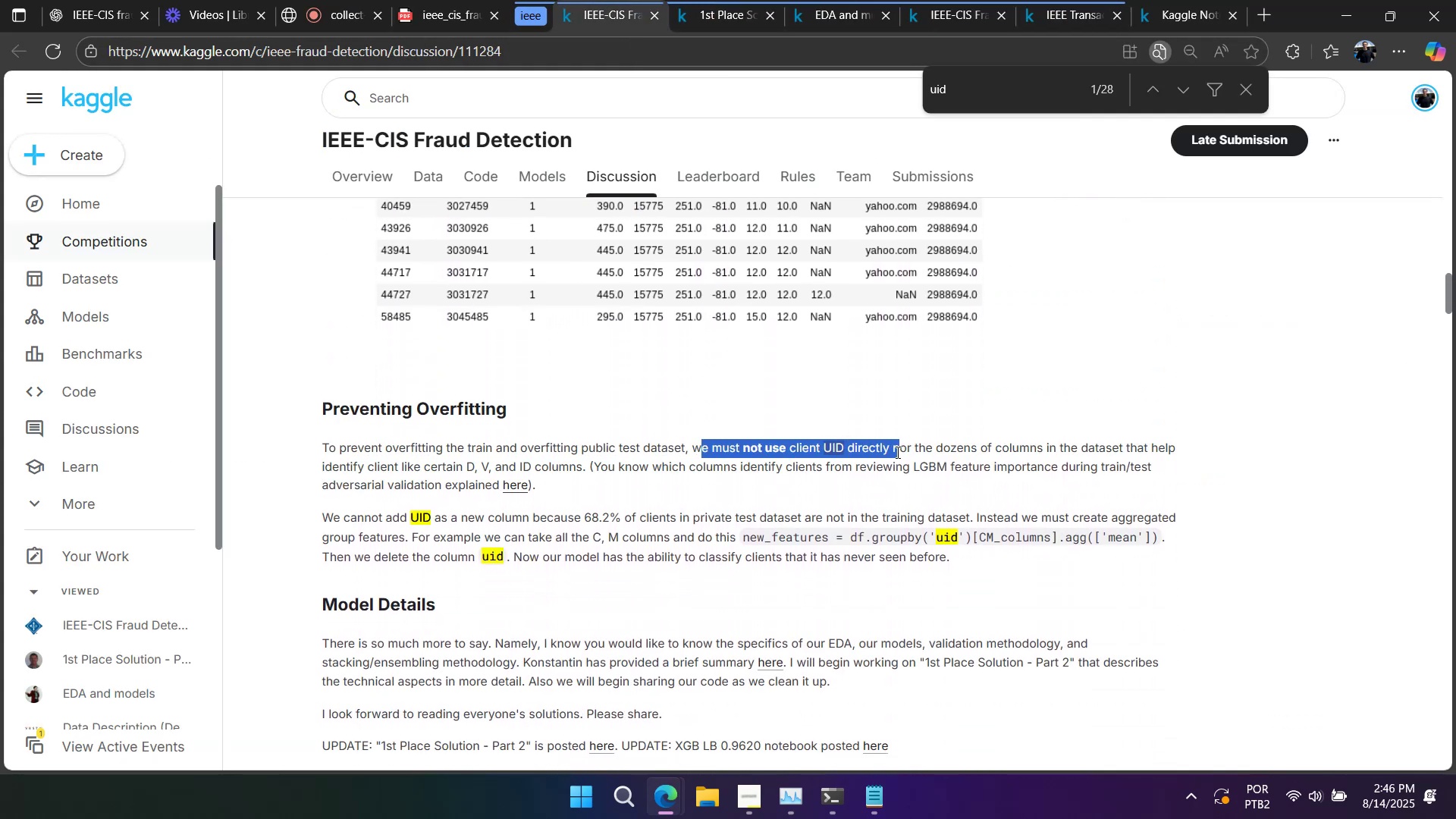 
scroll: coordinate [849, 463], scroll_direction: up, amount: 6.0
 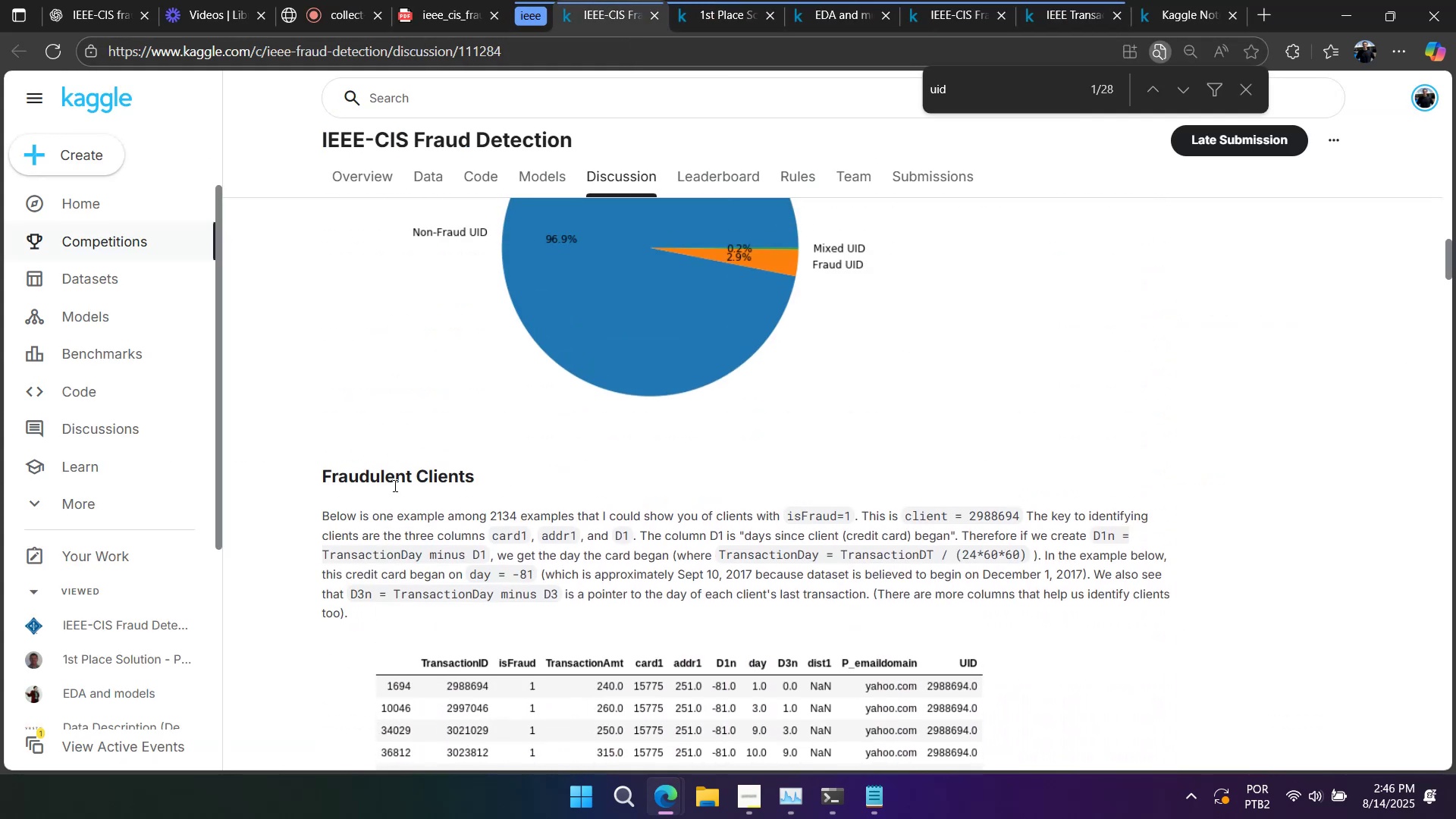 
left_click_drag(start_coordinate=[330, 512], to_coordinate=[740, 524])
 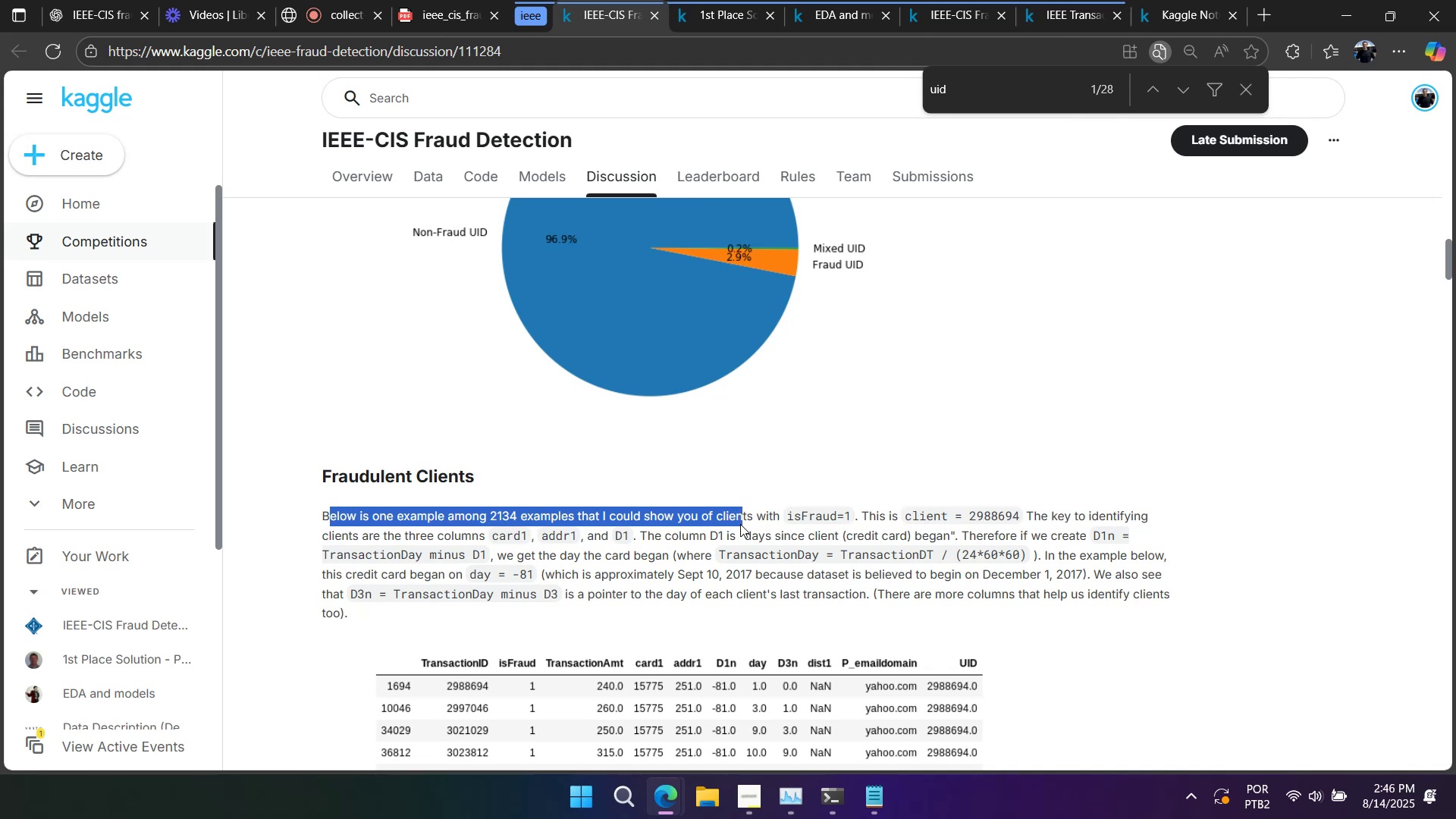 
scroll: coordinate [739, 524], scroll_direction: down, amount: 2.0
 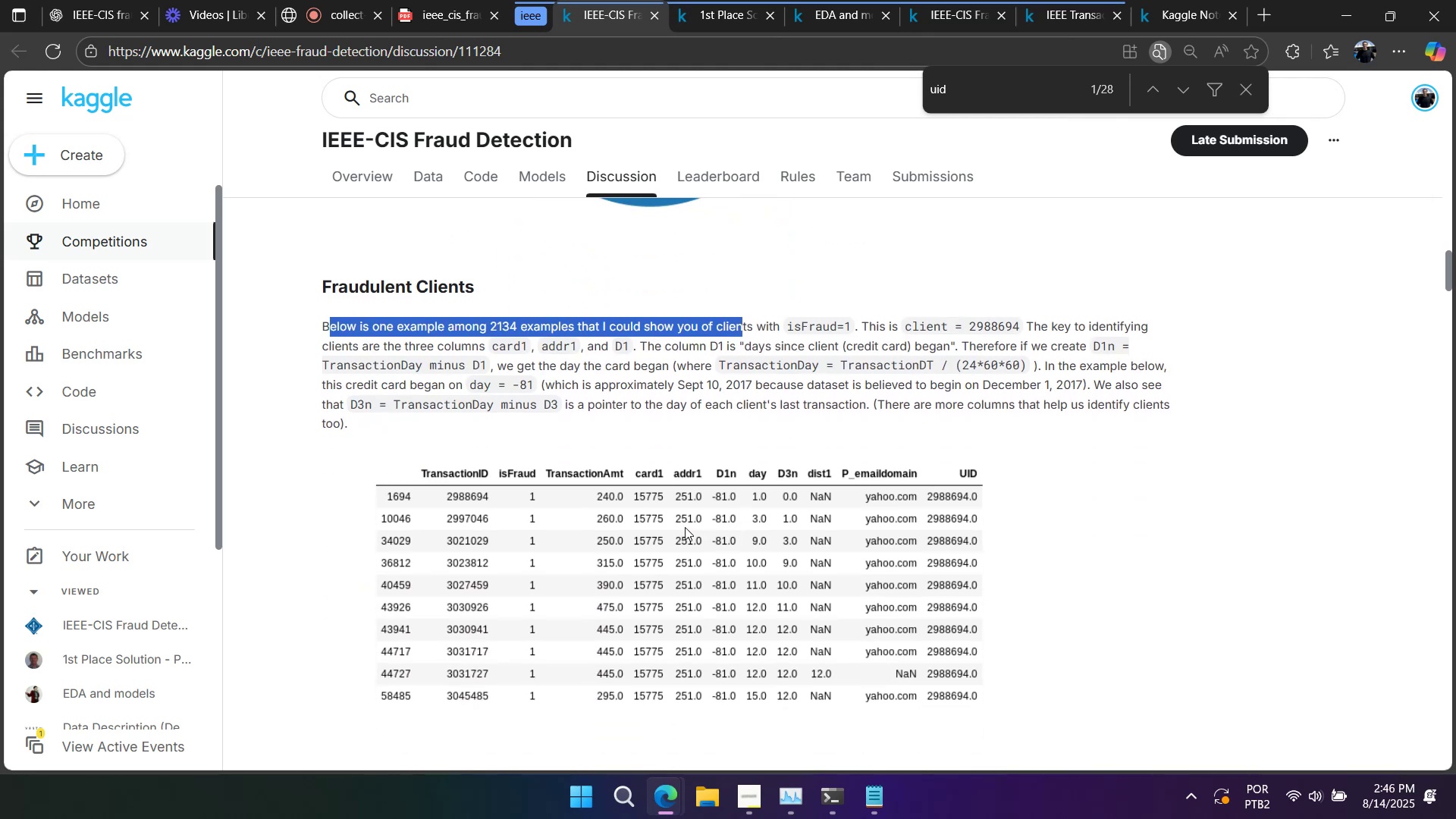 
wait(11.77)
 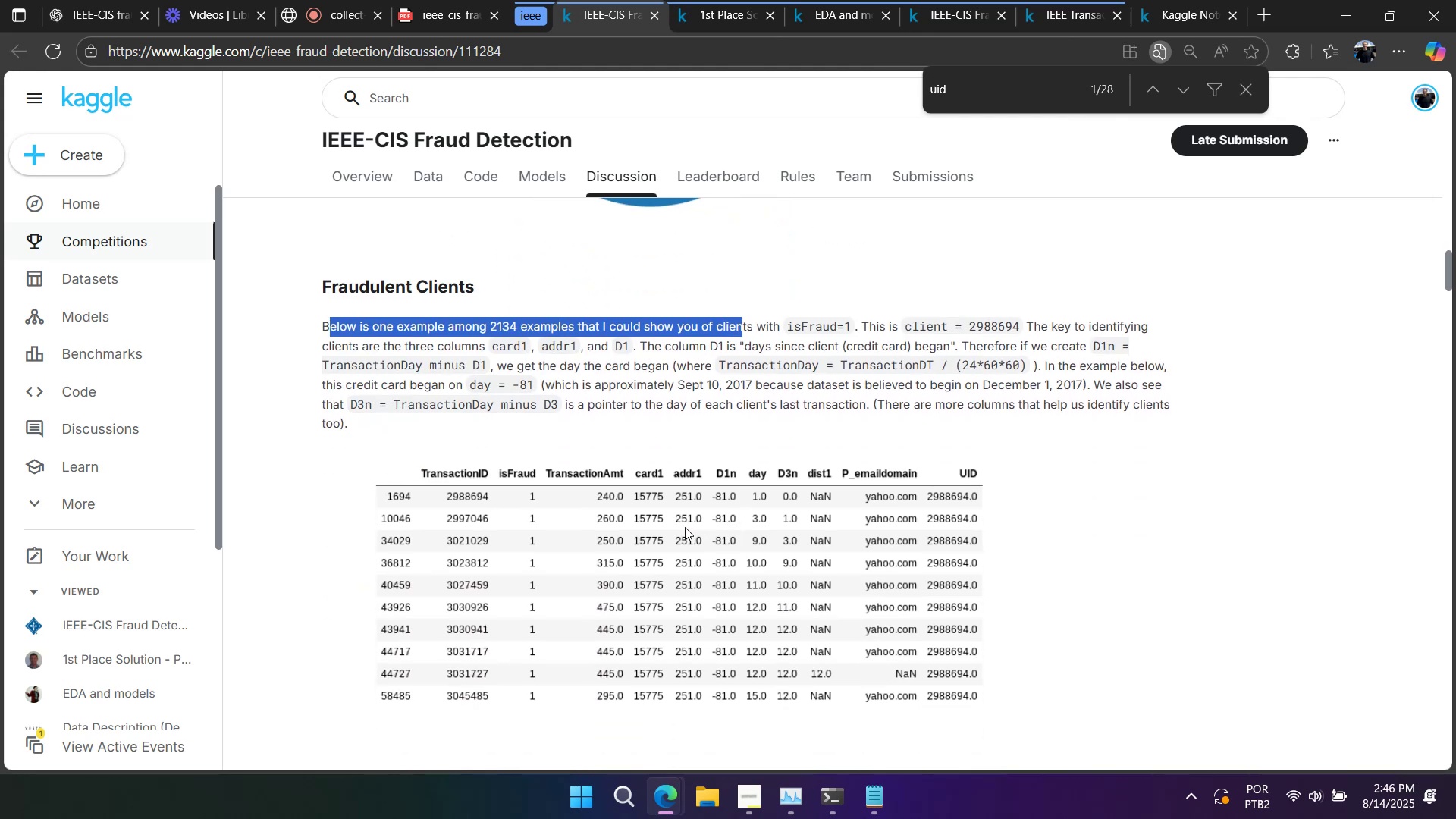 
scroll: coordinate [685, 527], scroll_direction: up, amount: 16.0
 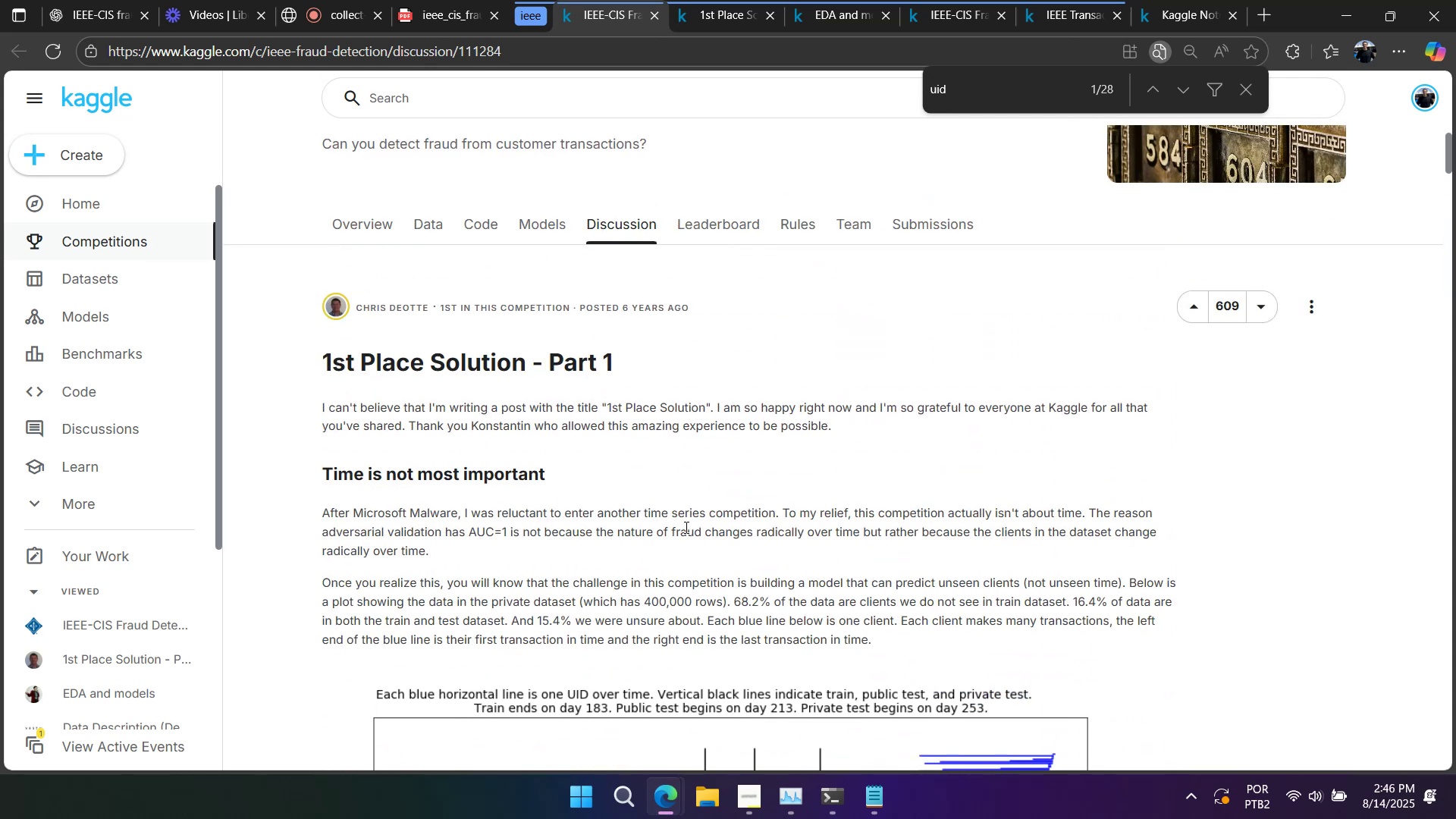 
scroll: coordinate [666, 509], scroll_direction: down, amount: 21.0
 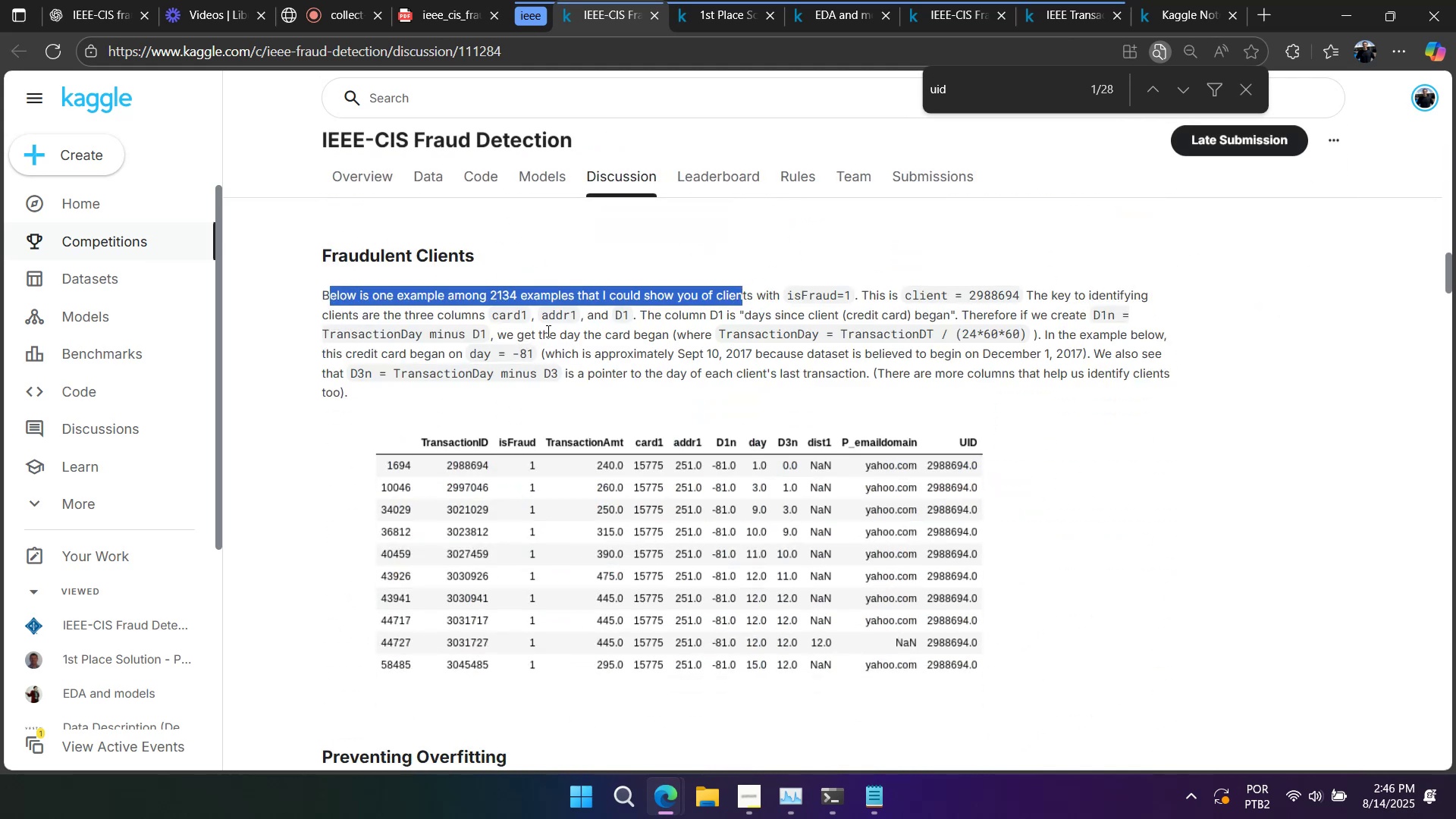 
left_click_drag(start_coordinate=[324, 321], to_coordinate=[1030, 377])
 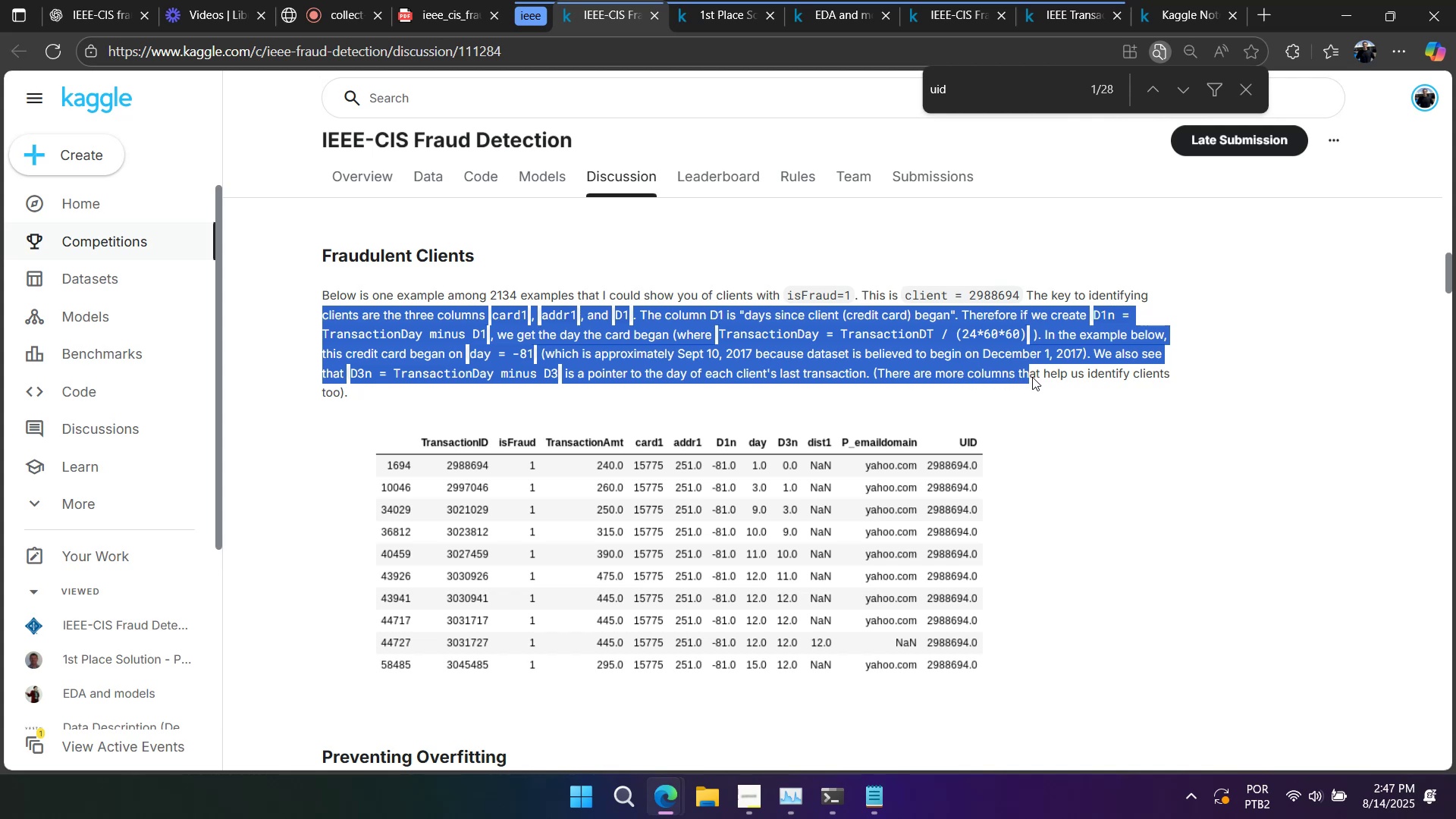 
scroll: coordinate [926, 454], scroll_direction: up, amount: 9.0
 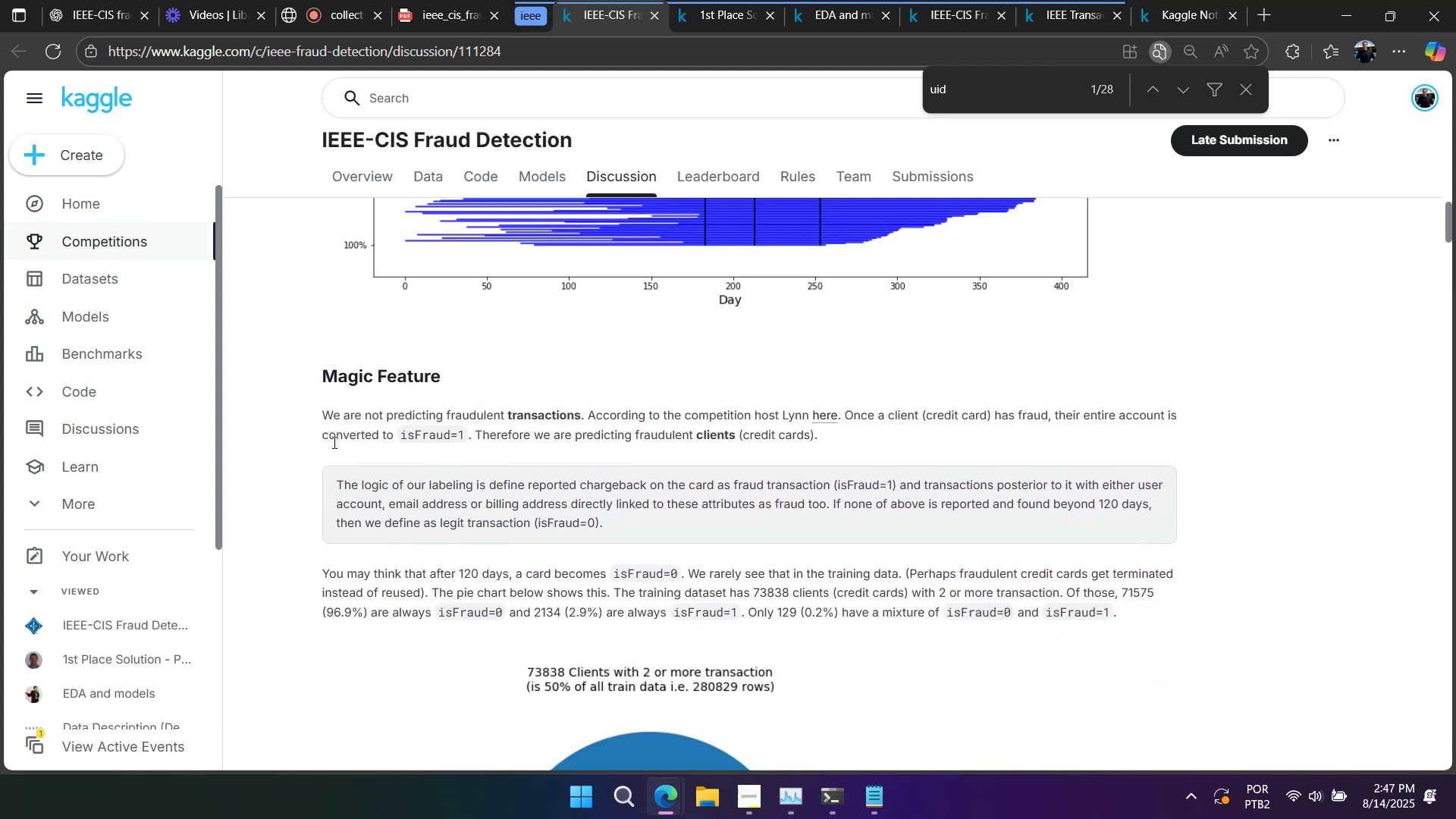 
left_click_drag(start_coordinate=[324, 573], to_coordinate=[1125, 610])
 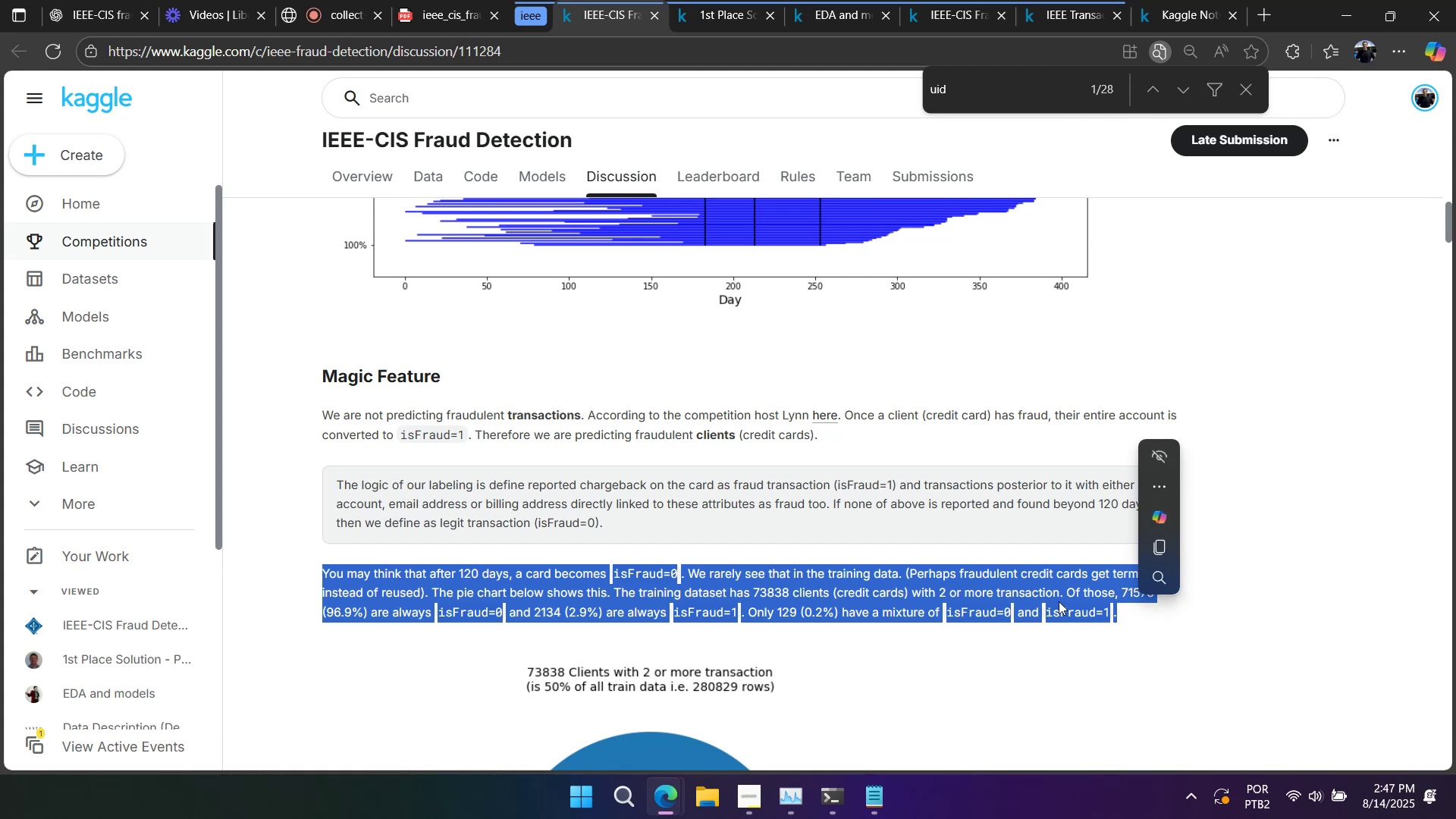 
right_click([1001, 589])
 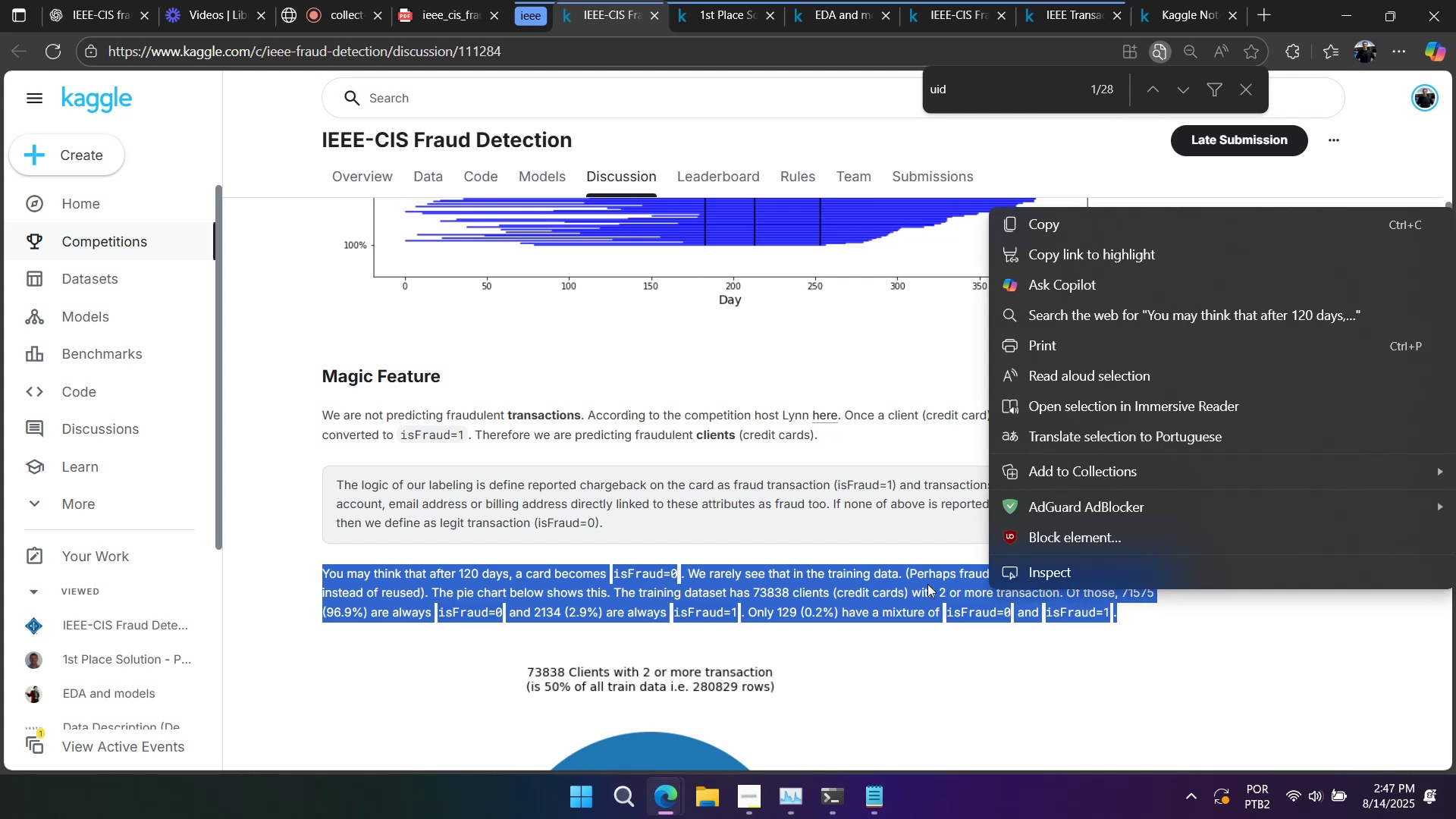 
right_click([927, 584])
 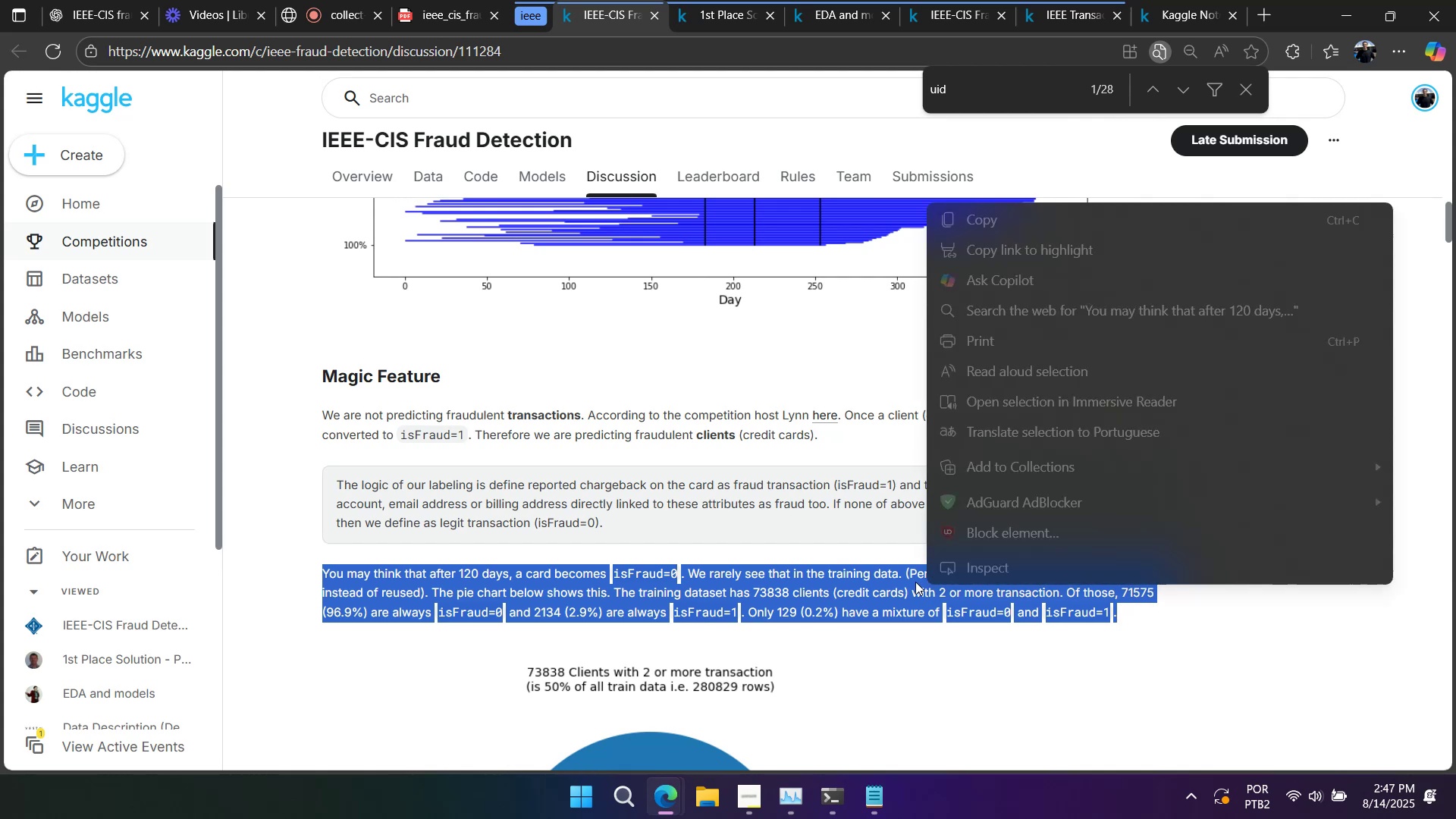 
left_click([881, 574])
 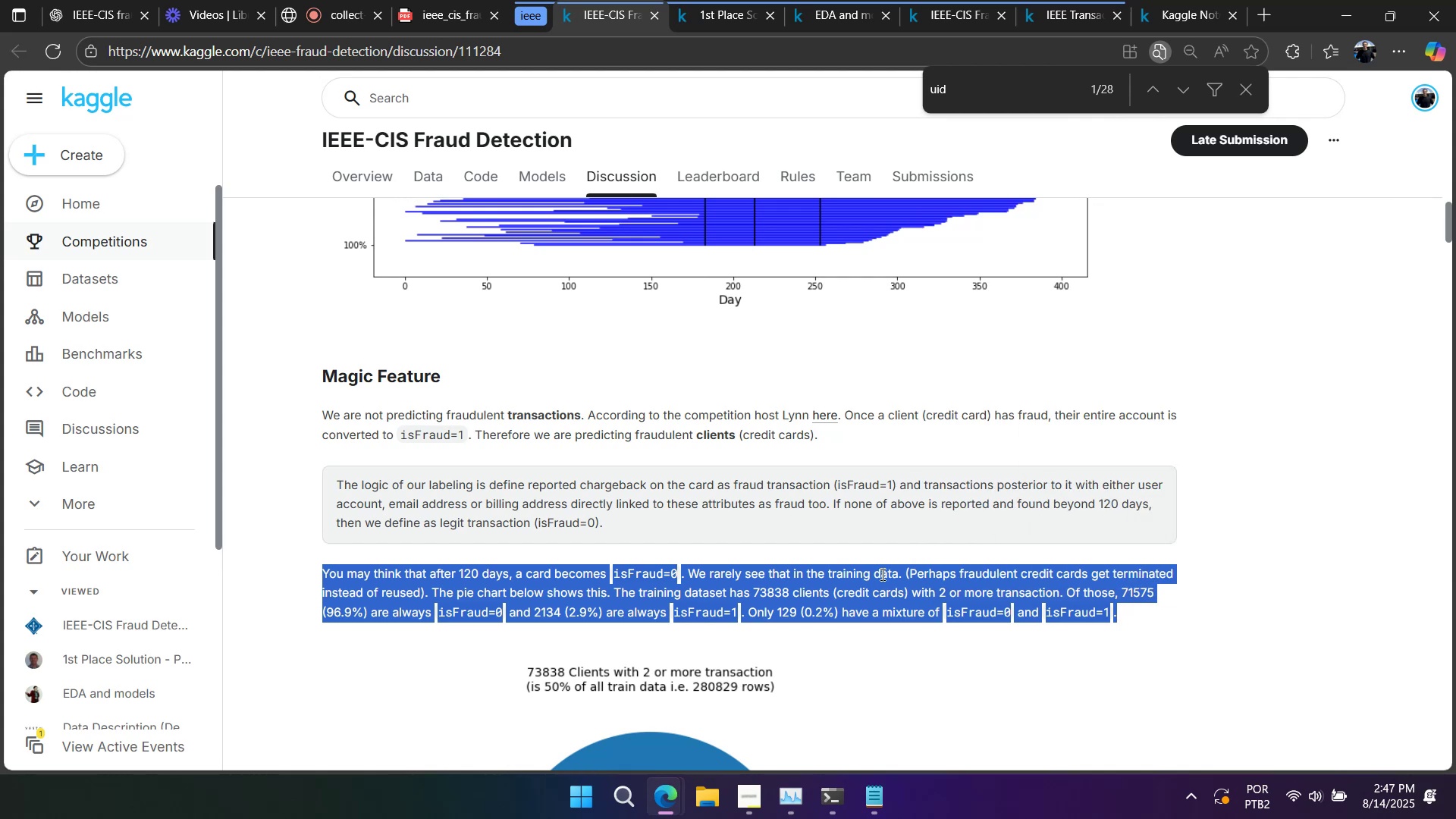 
right_click([881, 574])
 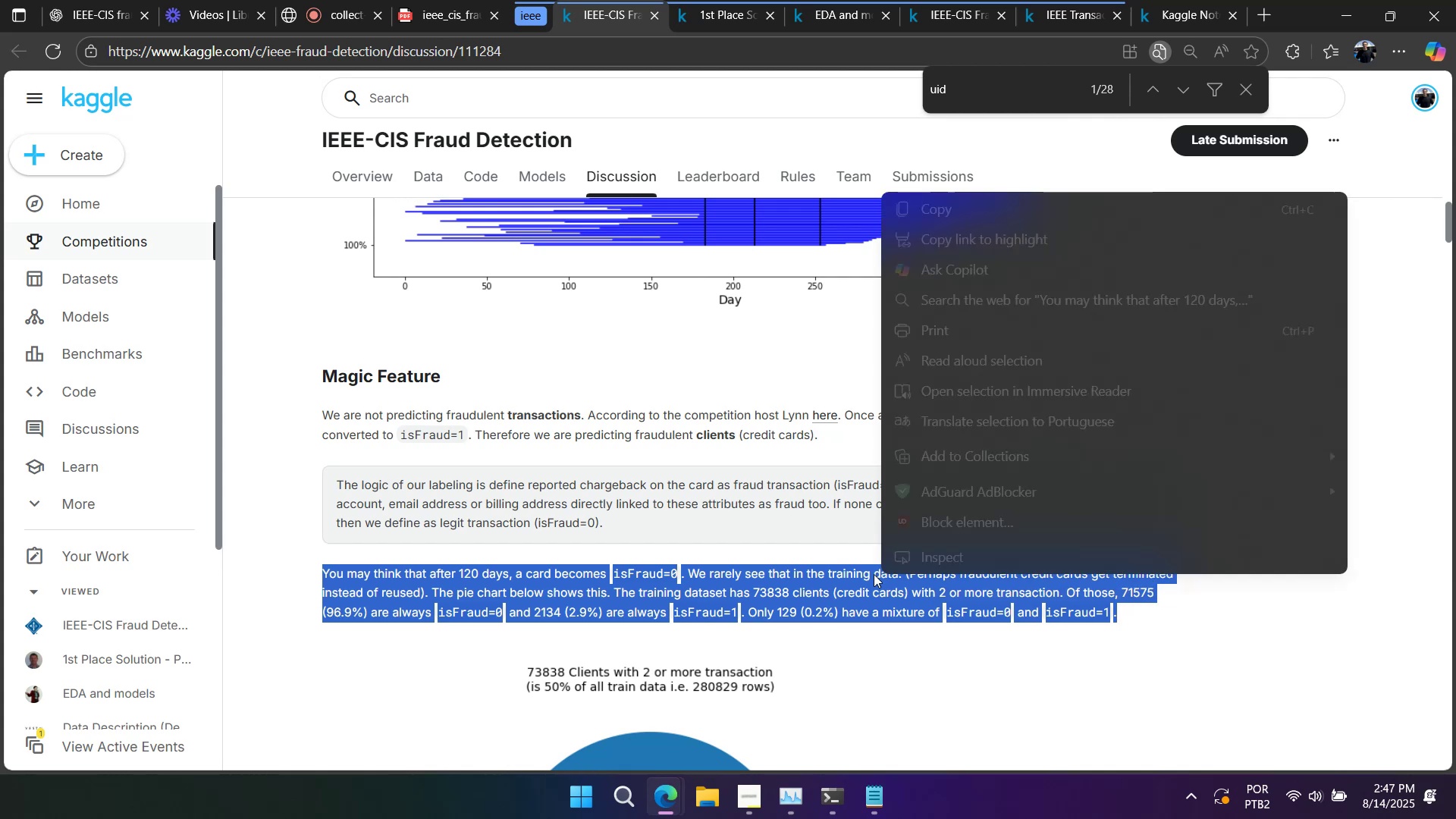 
left_click([849, 572])
 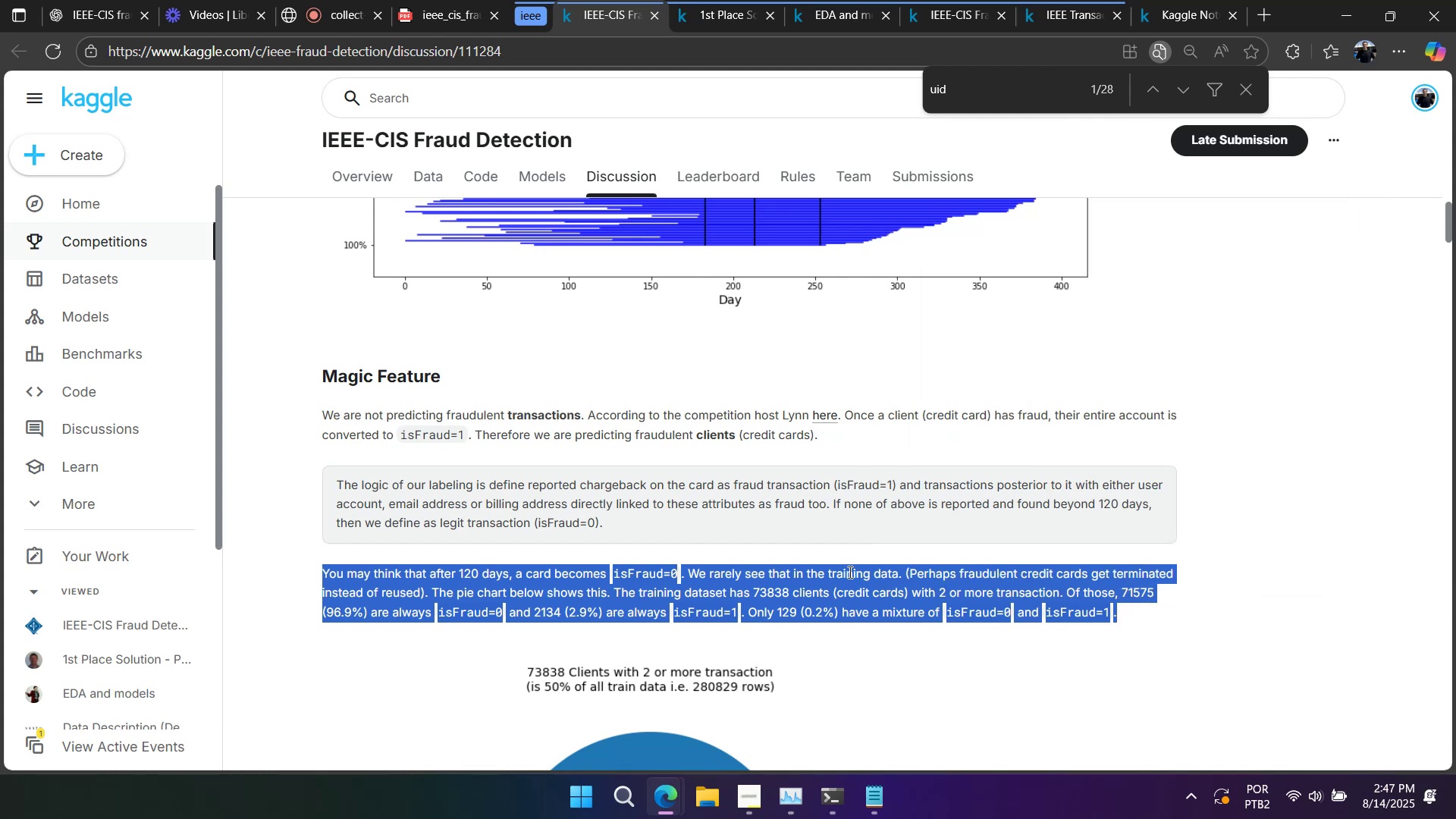 
left_click([849, 572])
 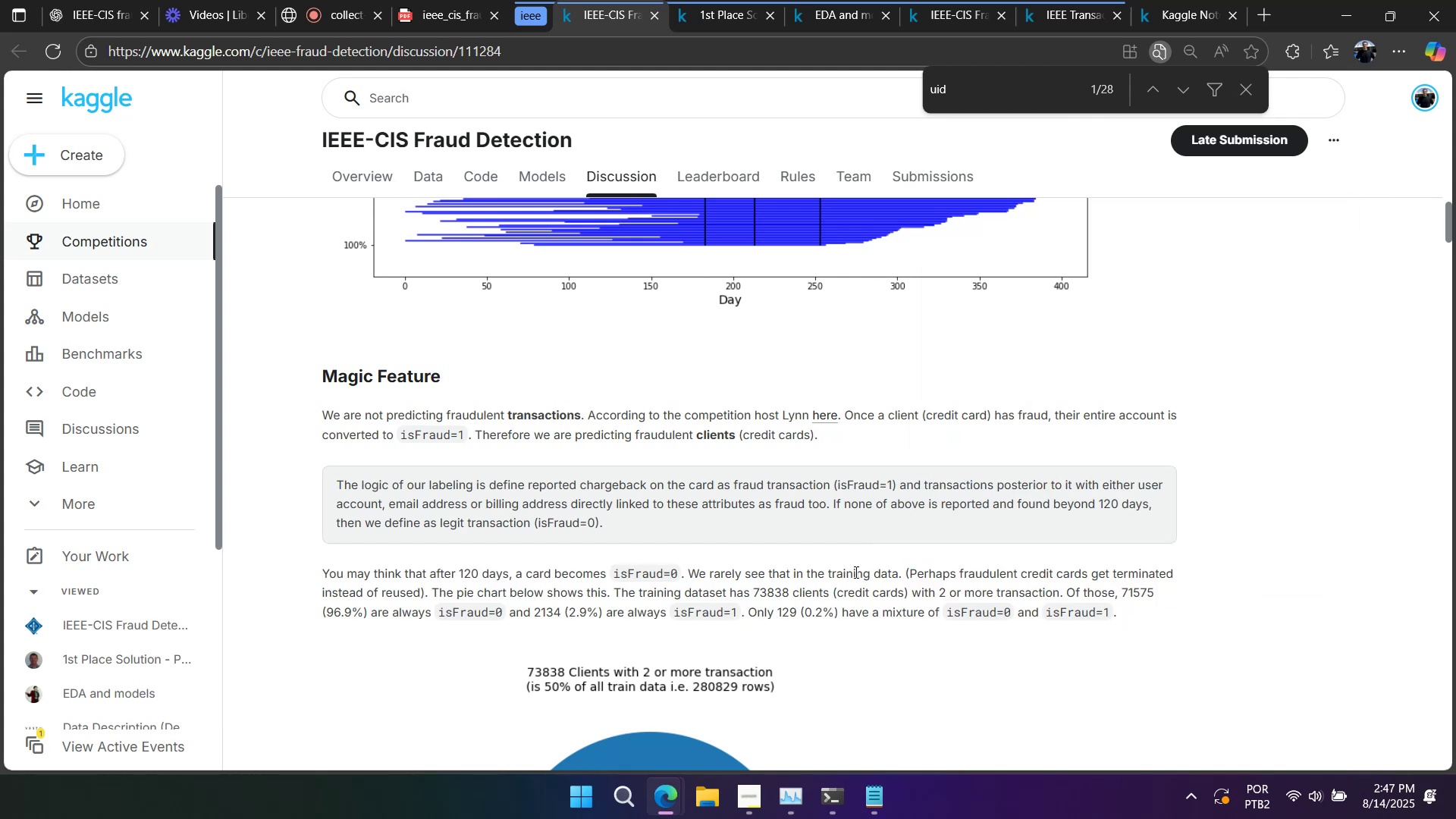 
scroll: coordinate [855, 572], scroll_direction: down, amount: 6.0
 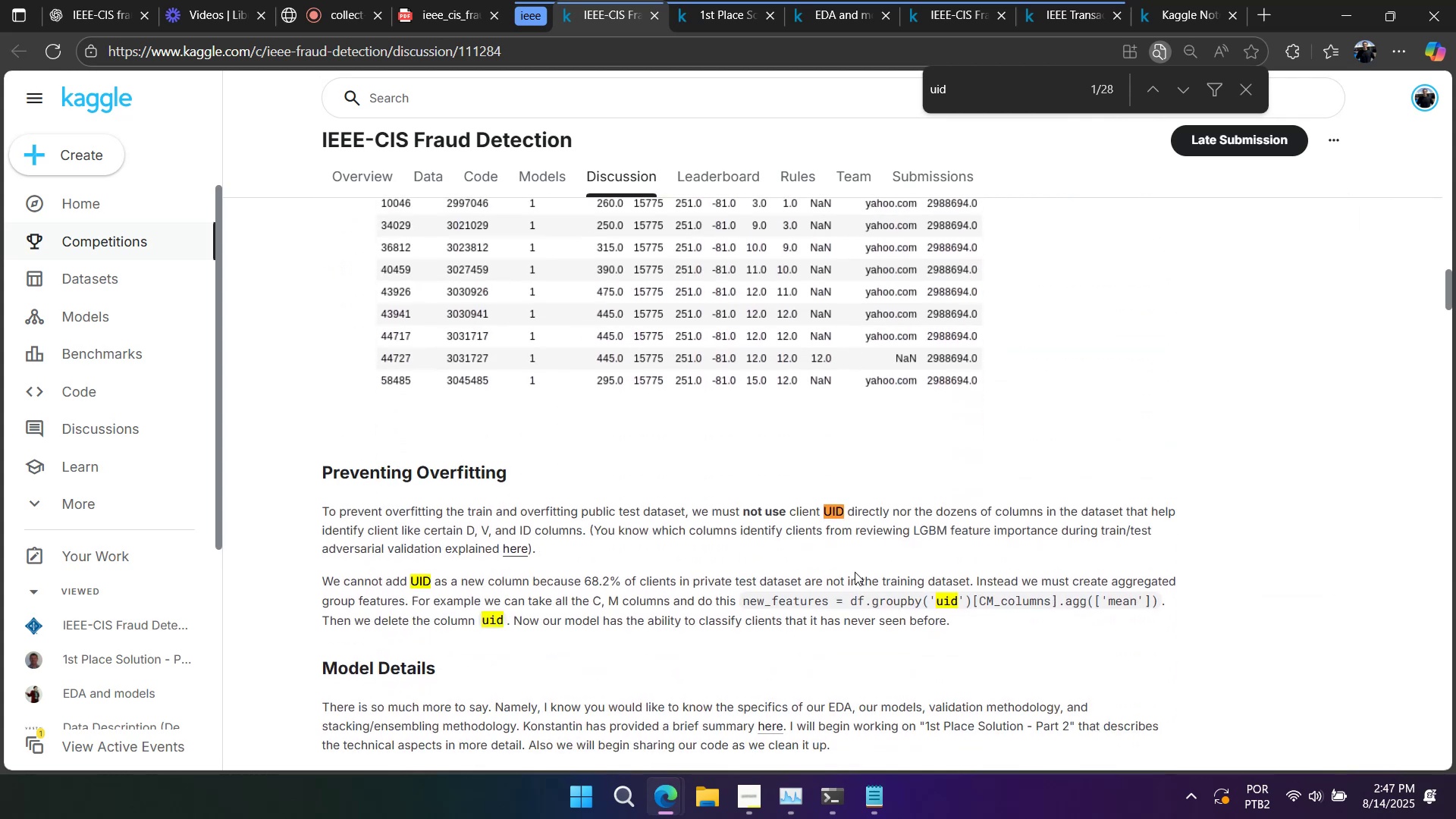 
scroll: coordinate [855, 572], scroll_direction: none, amount: 0.0
 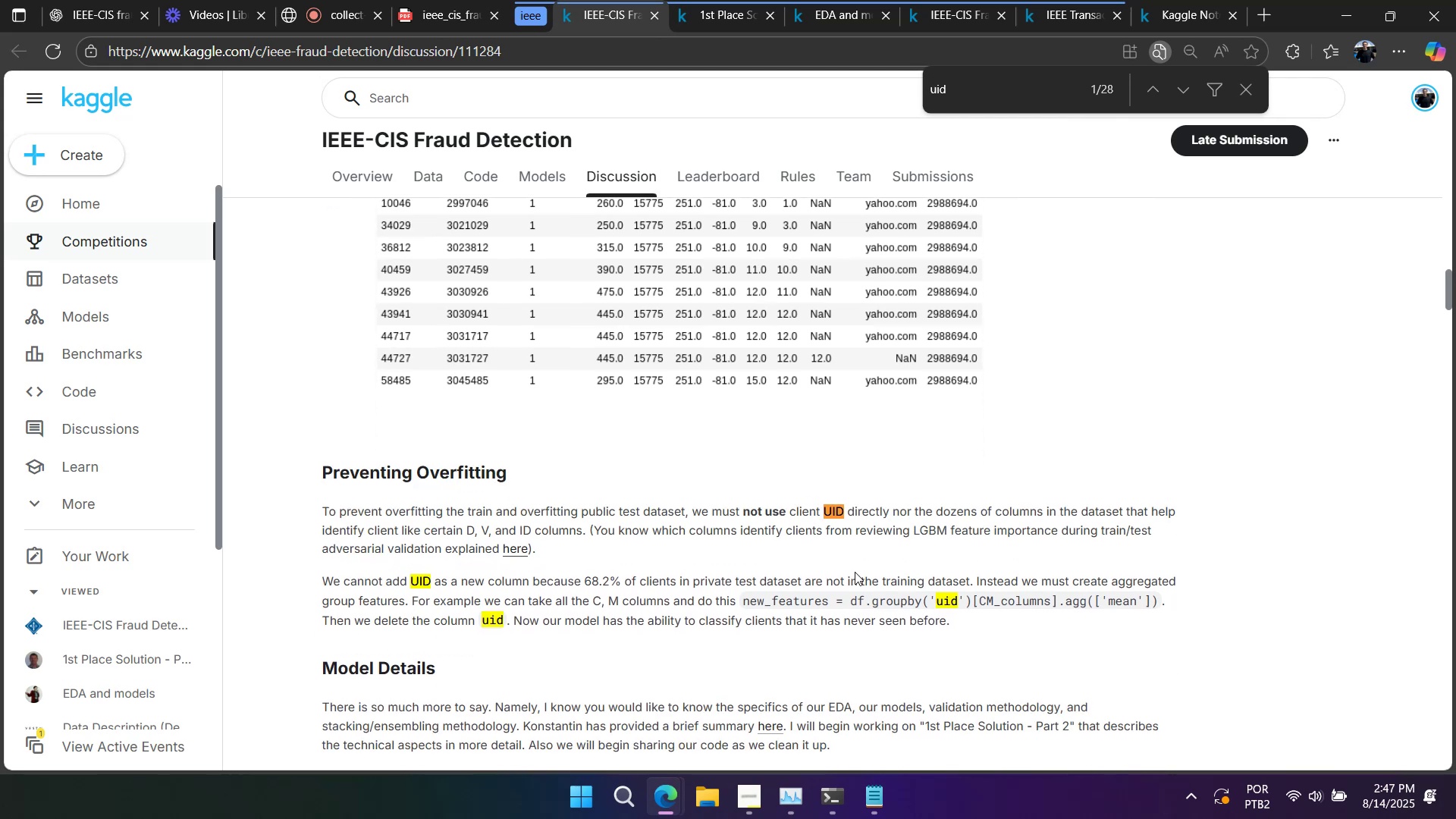 
scroll: coordinate [855, 572], scroll_direction: up, amount: 1.0
 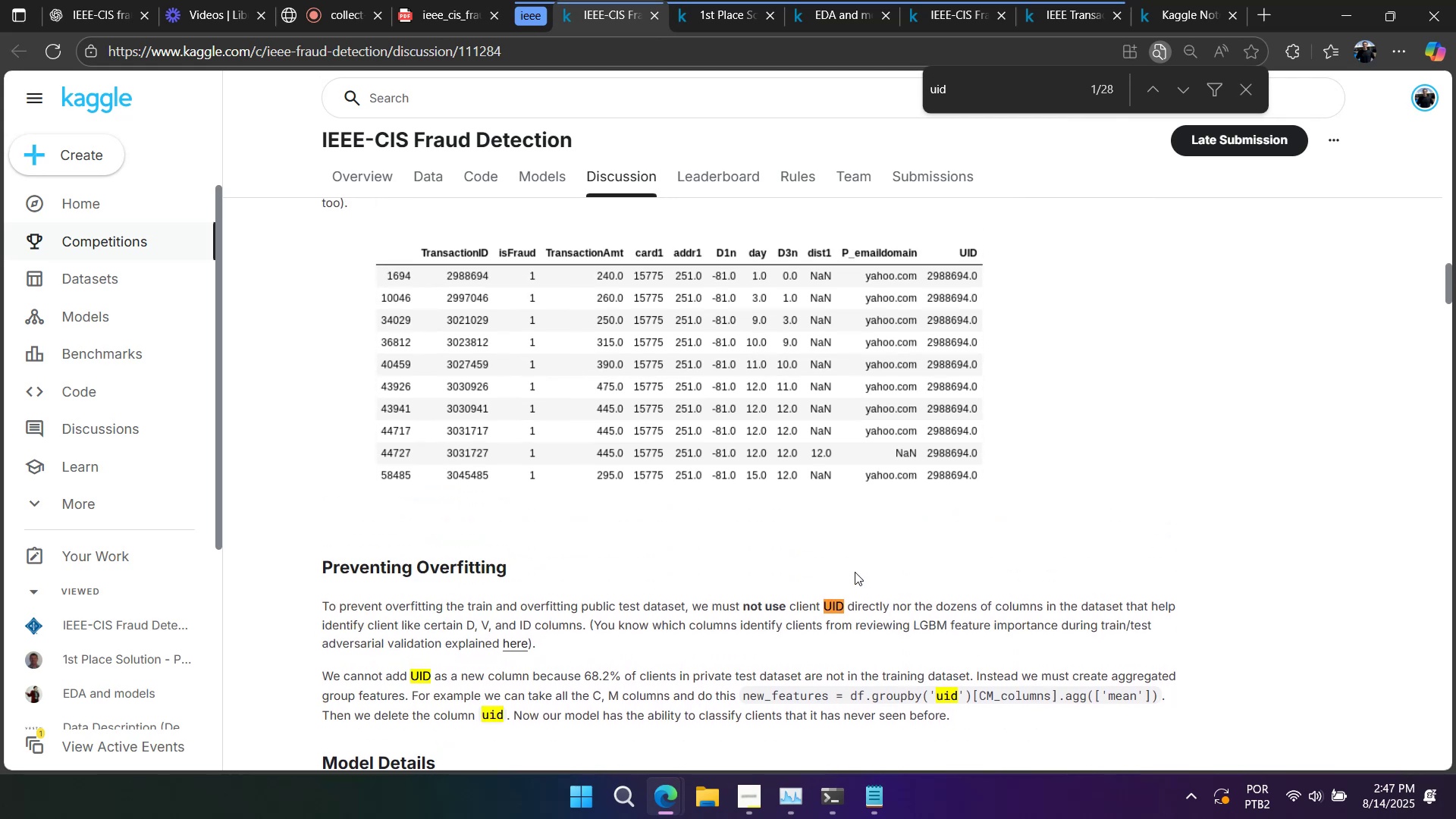 
wait(10.81)
 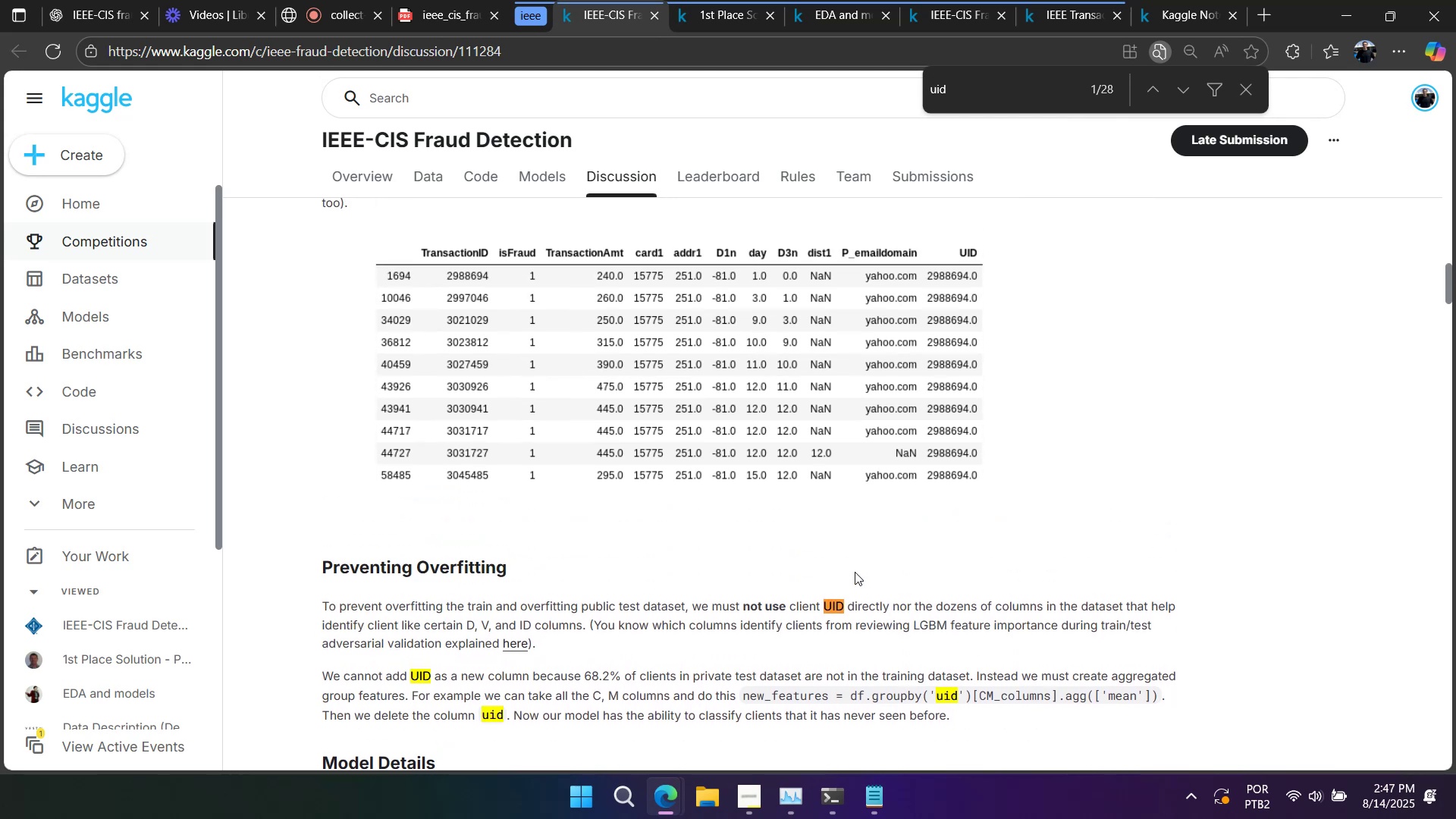 
scroll: coordinate [853, 592], scroll_direction: down, amount: 2.0
 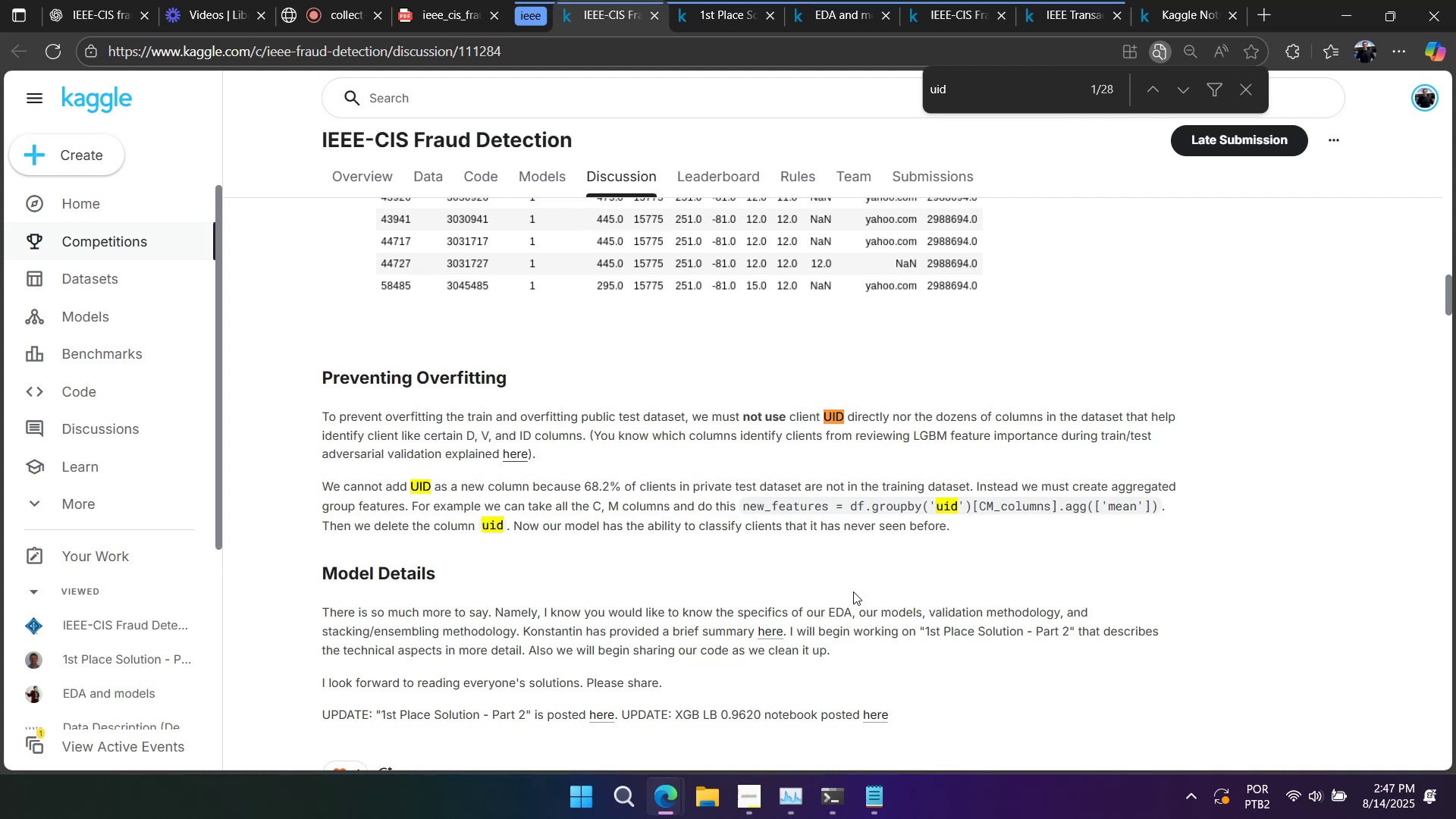 
wait(15.55)
 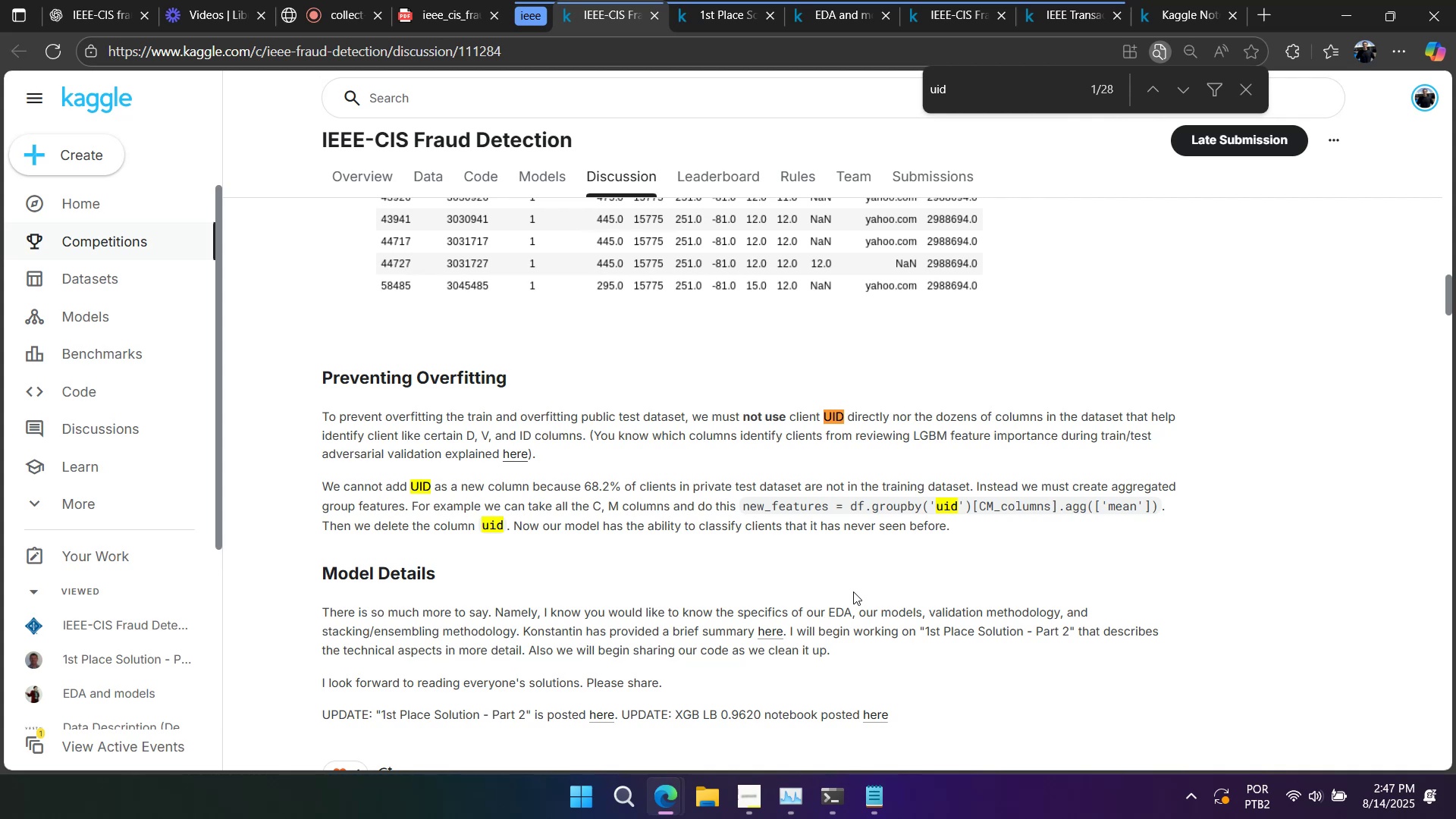 
scroll: coordinate [844, 547], scroll_direction: up, amount: 1.0
 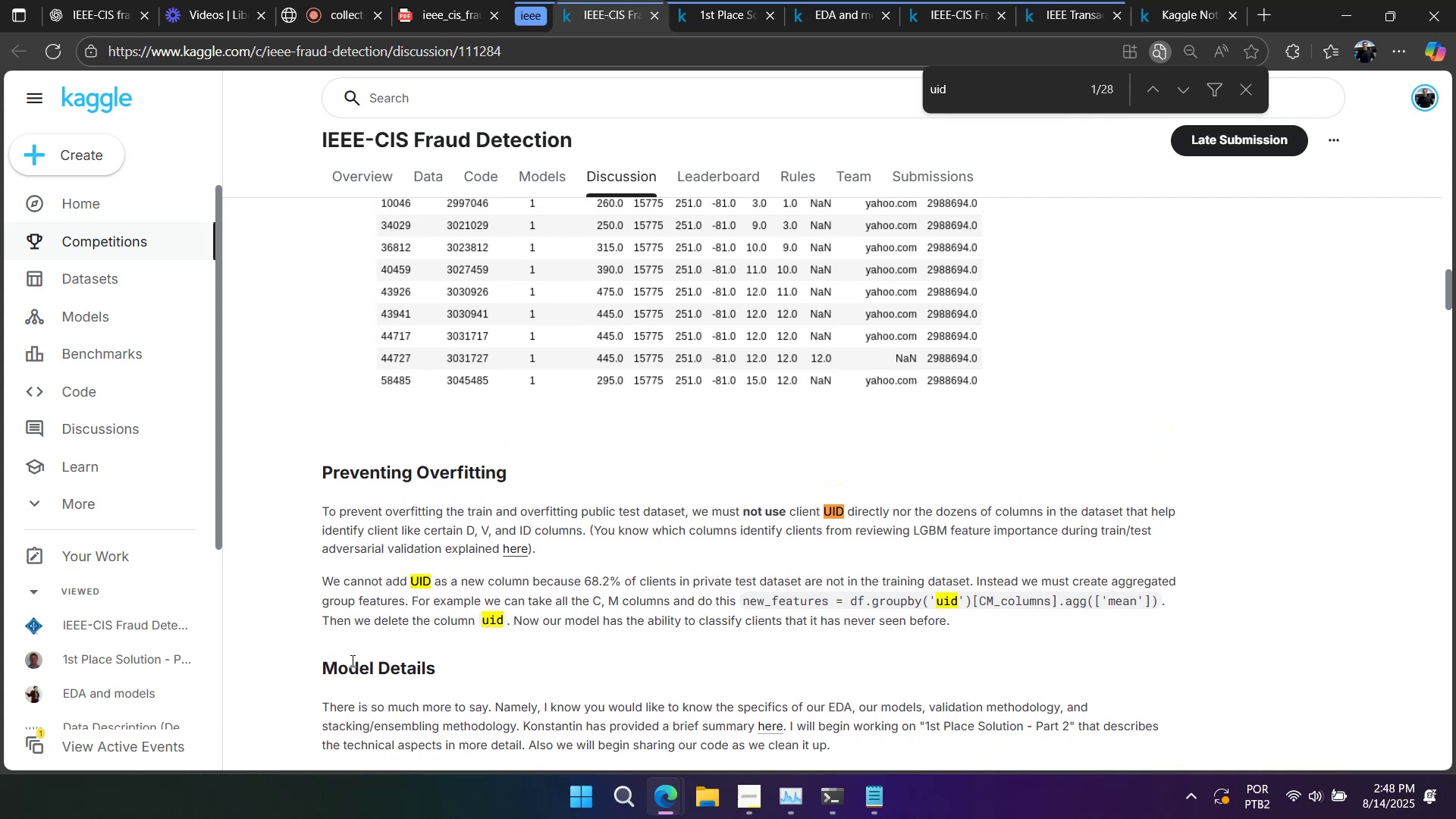 
left_click_drag(start_coordinate=[322, 605], to_coordinate=[425, 603])
 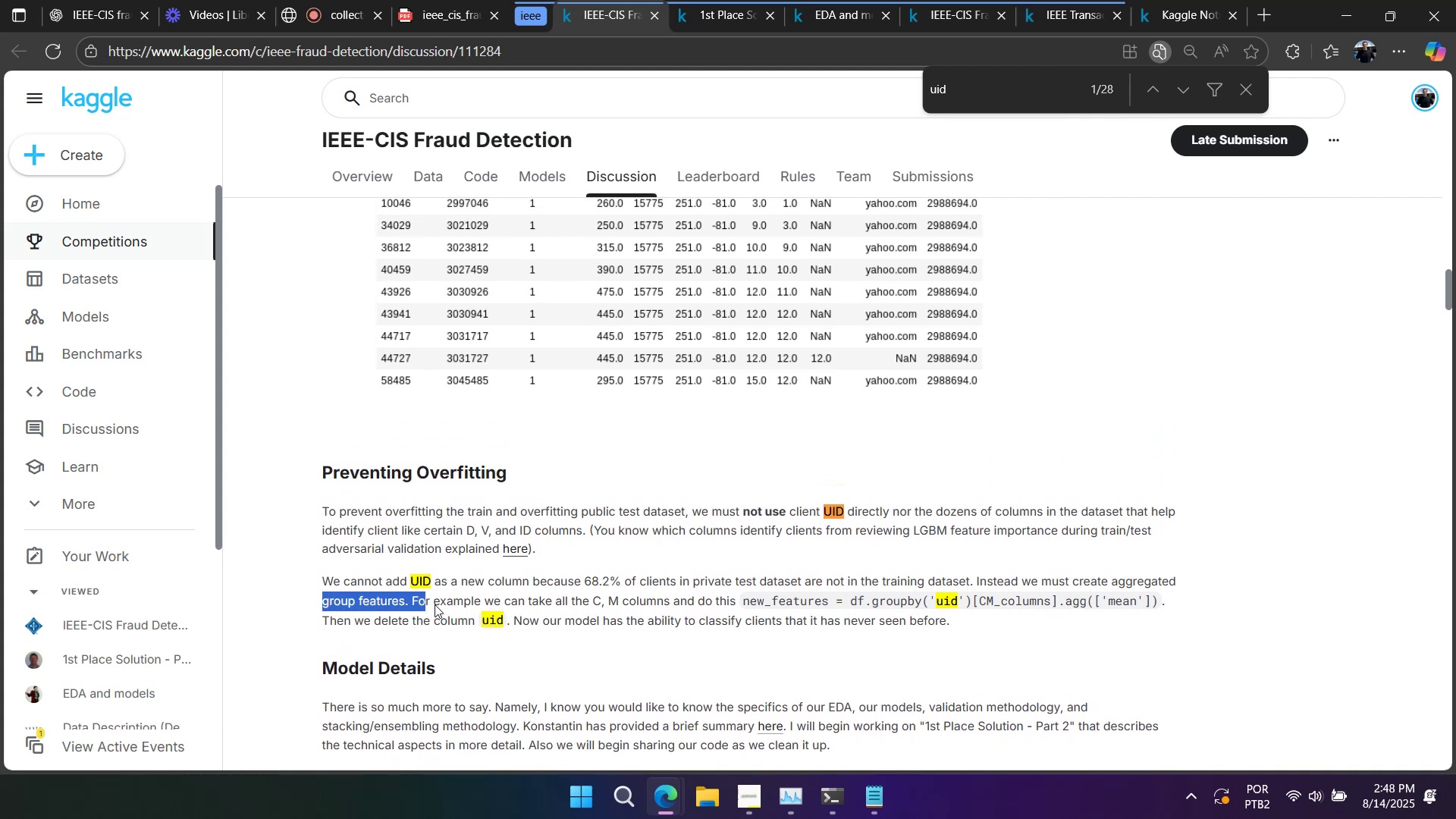 
left_click([546, 624])
 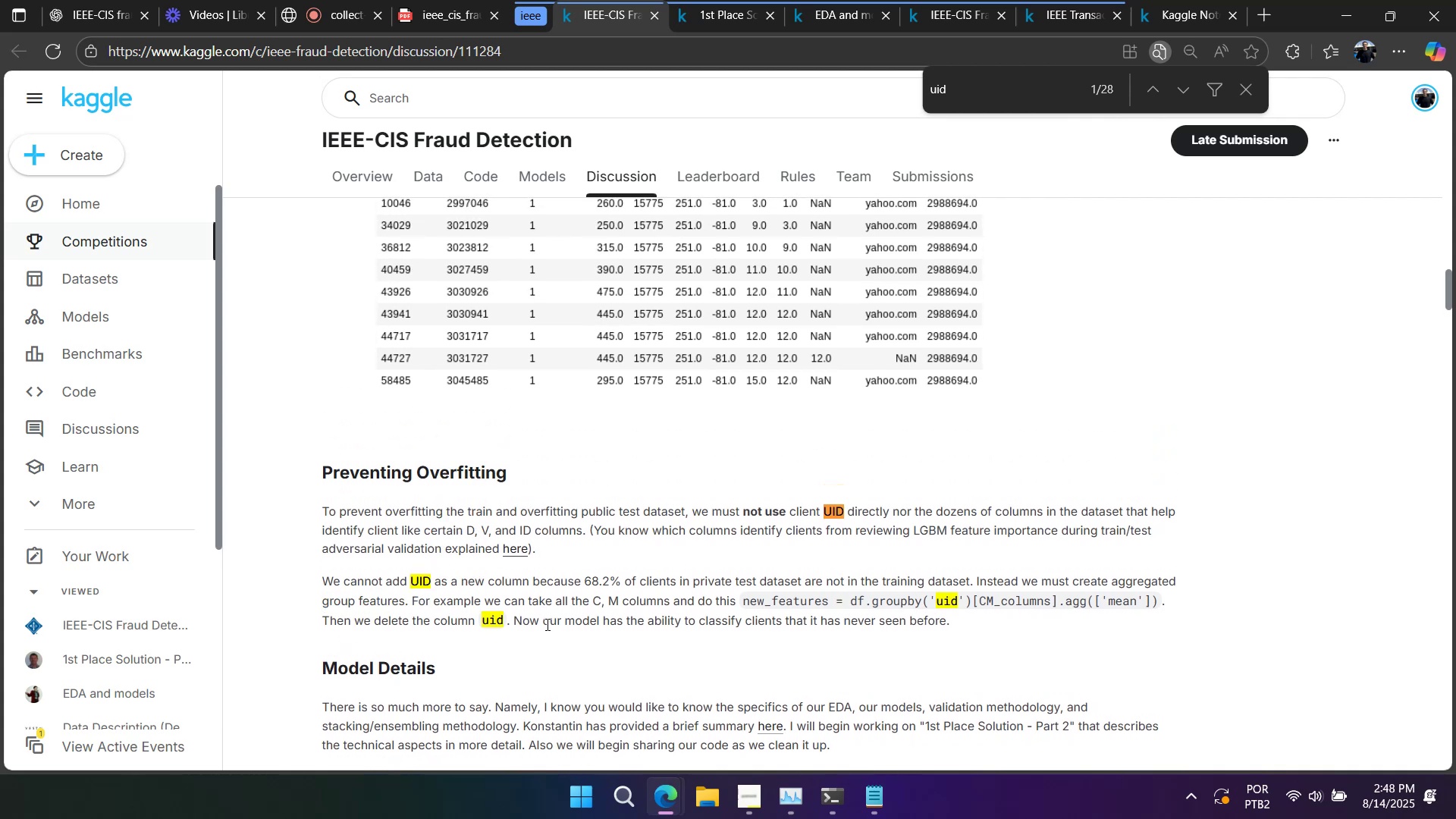 
scroll: coordinate [544, 626], scroll_direction: down, amount: 1.0
 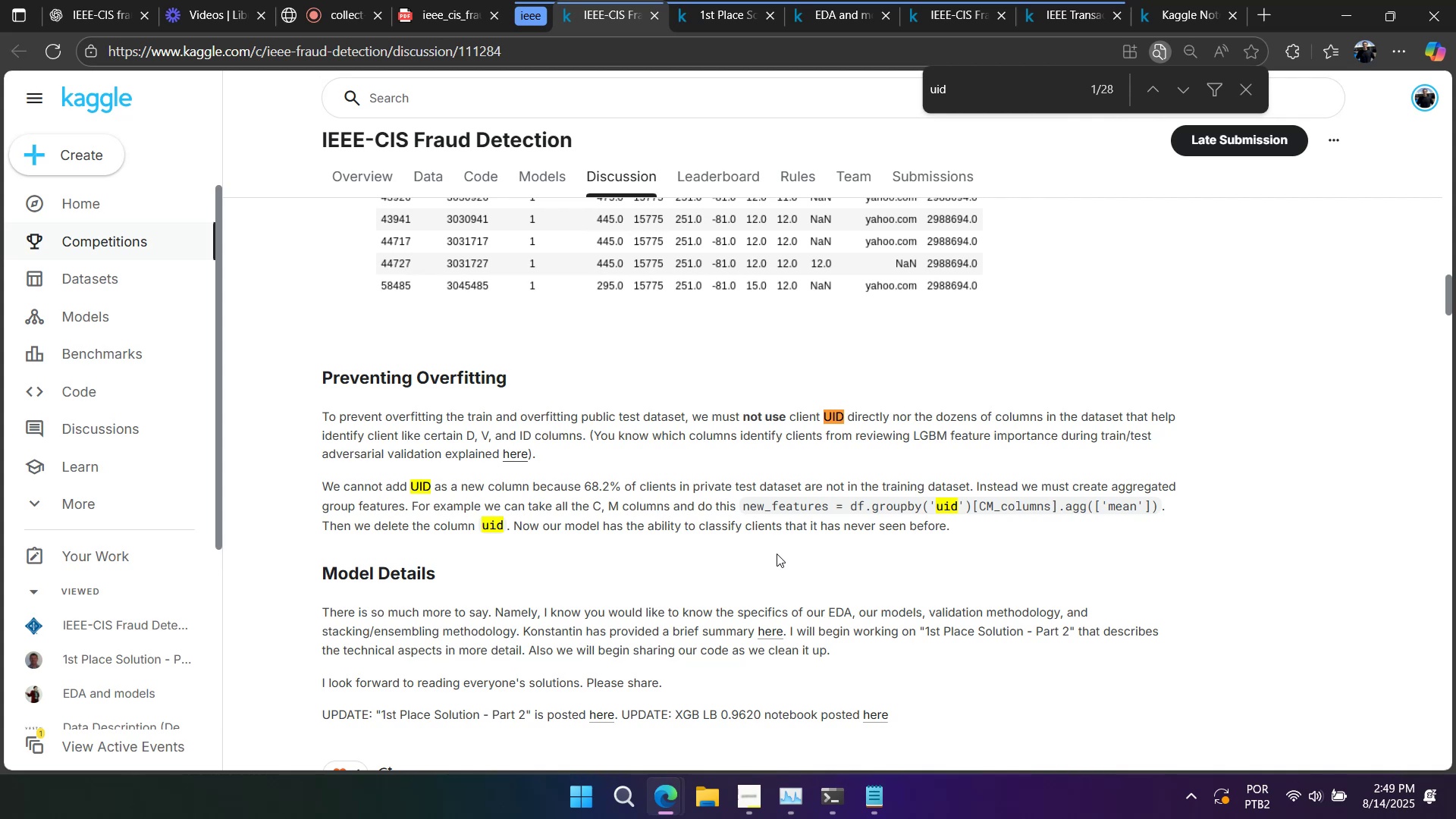 
wait(72.18)
 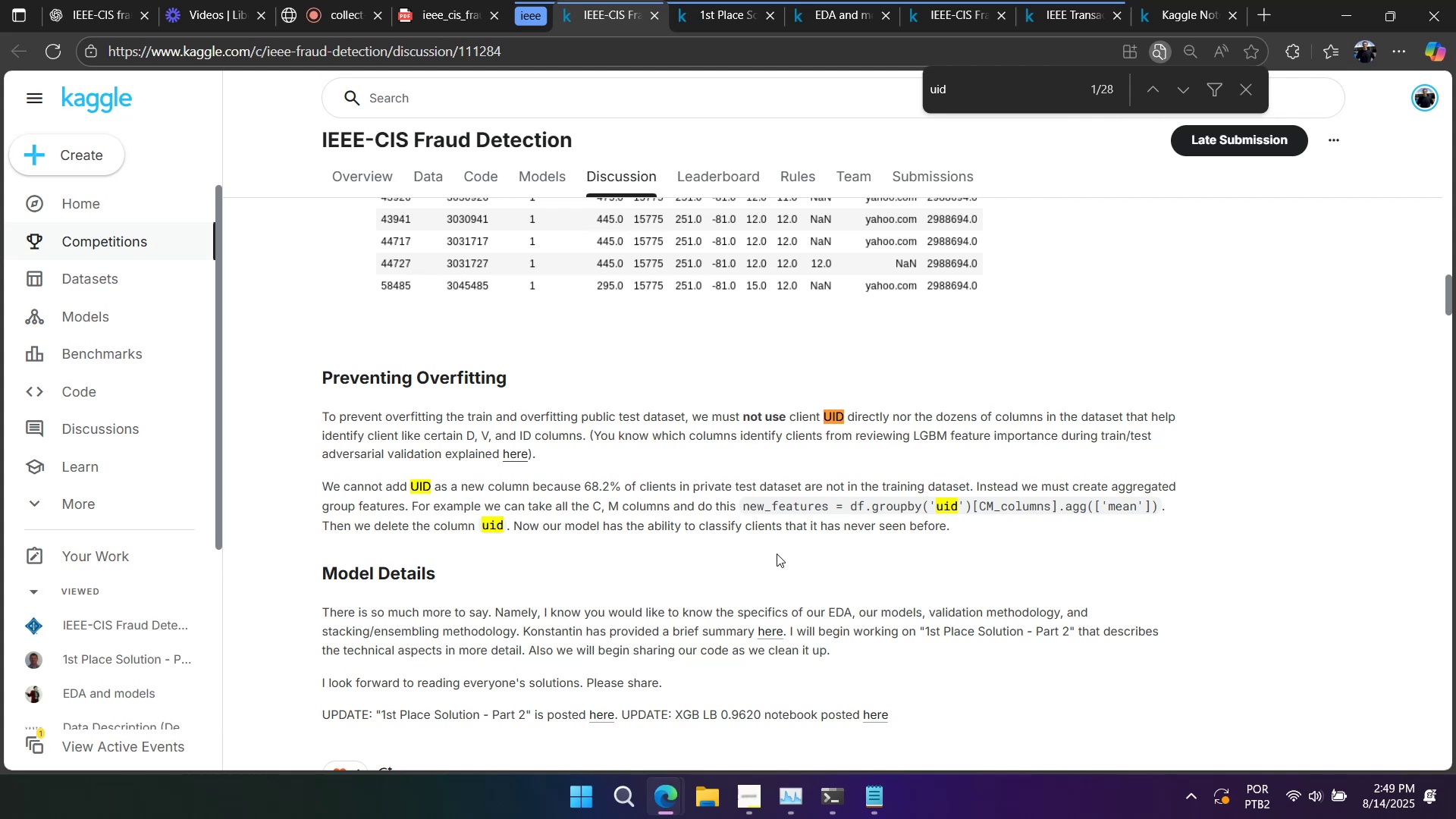 
left_click([1162, 8])
 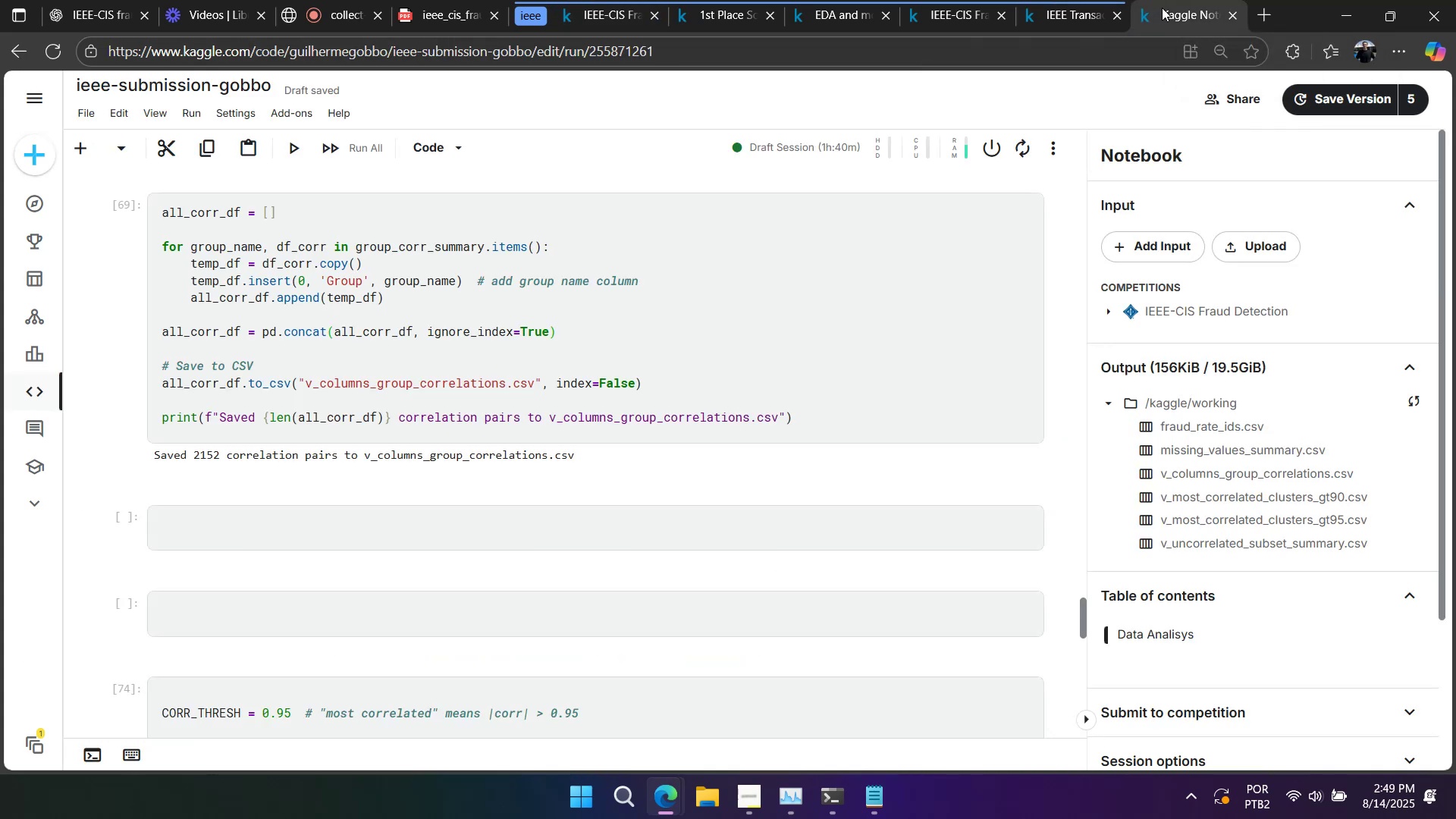 
scroll: coordinate [681, 434], scroll_direction: up, amount: 9.0
 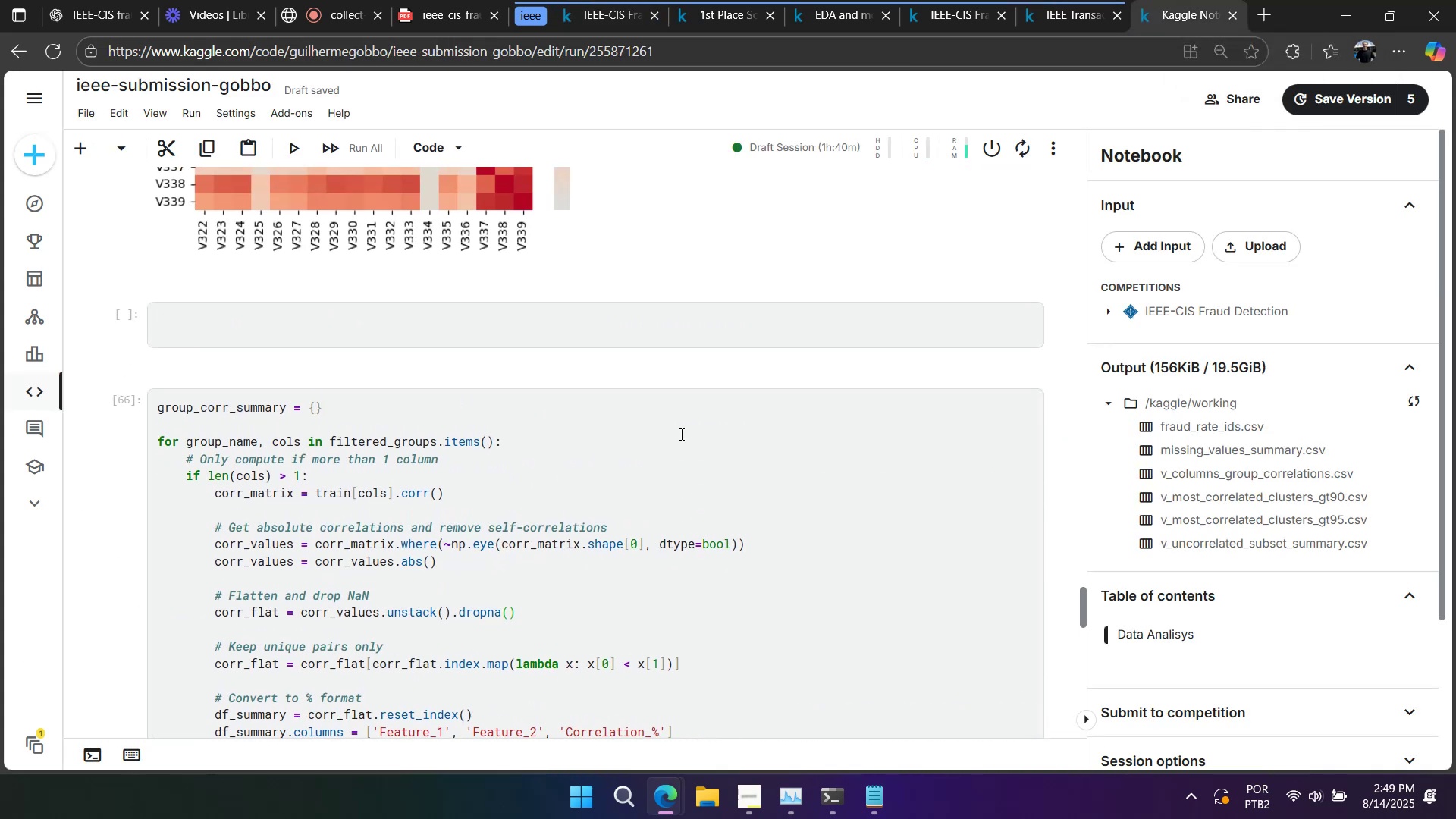 
scroll: coordinate [676, 449], scroll_direction: down, amount: 10.0
 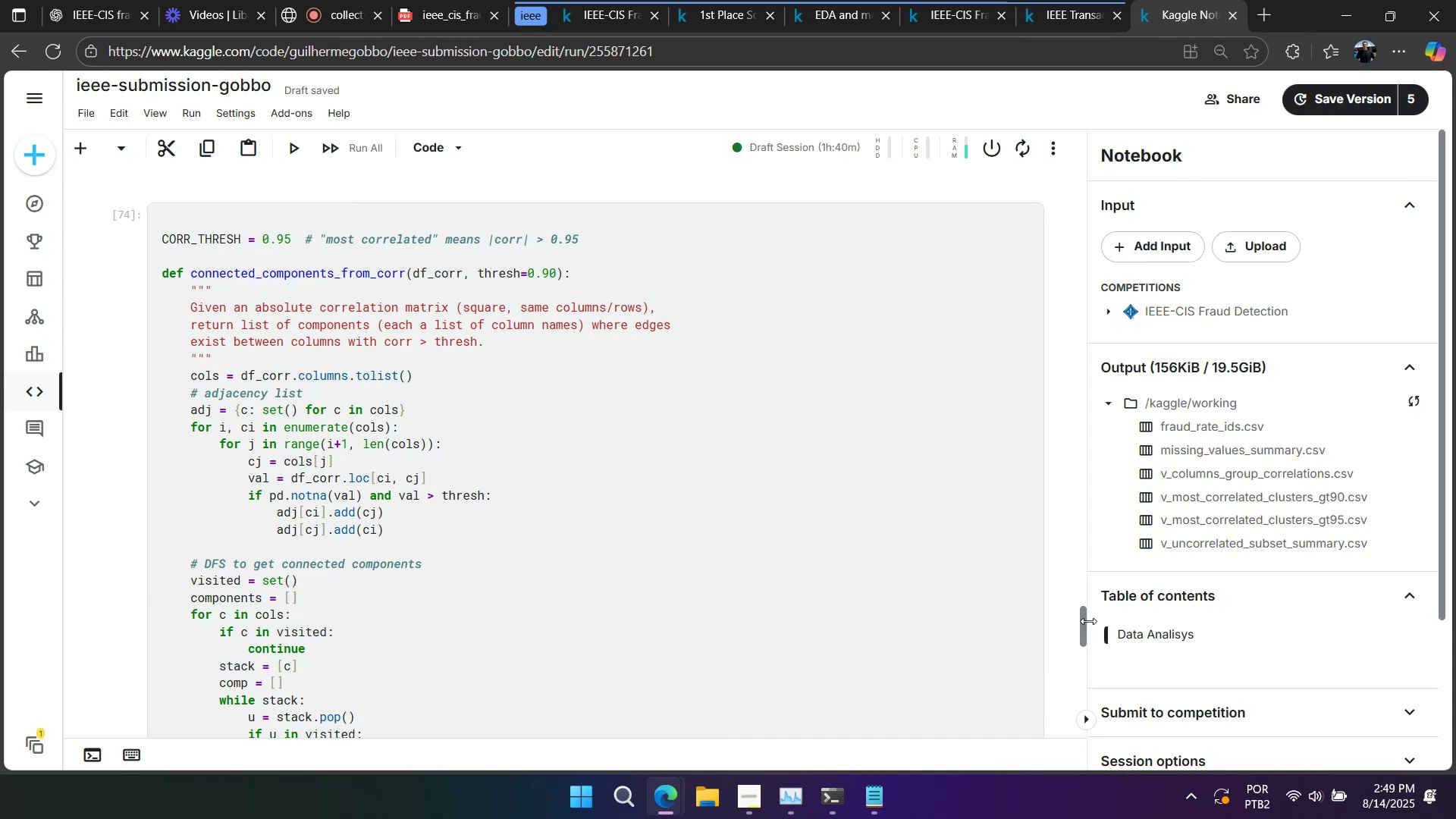 
left_click_drag(start_coordinate=[1081, 620], to_coordinate=[1068, 167])
 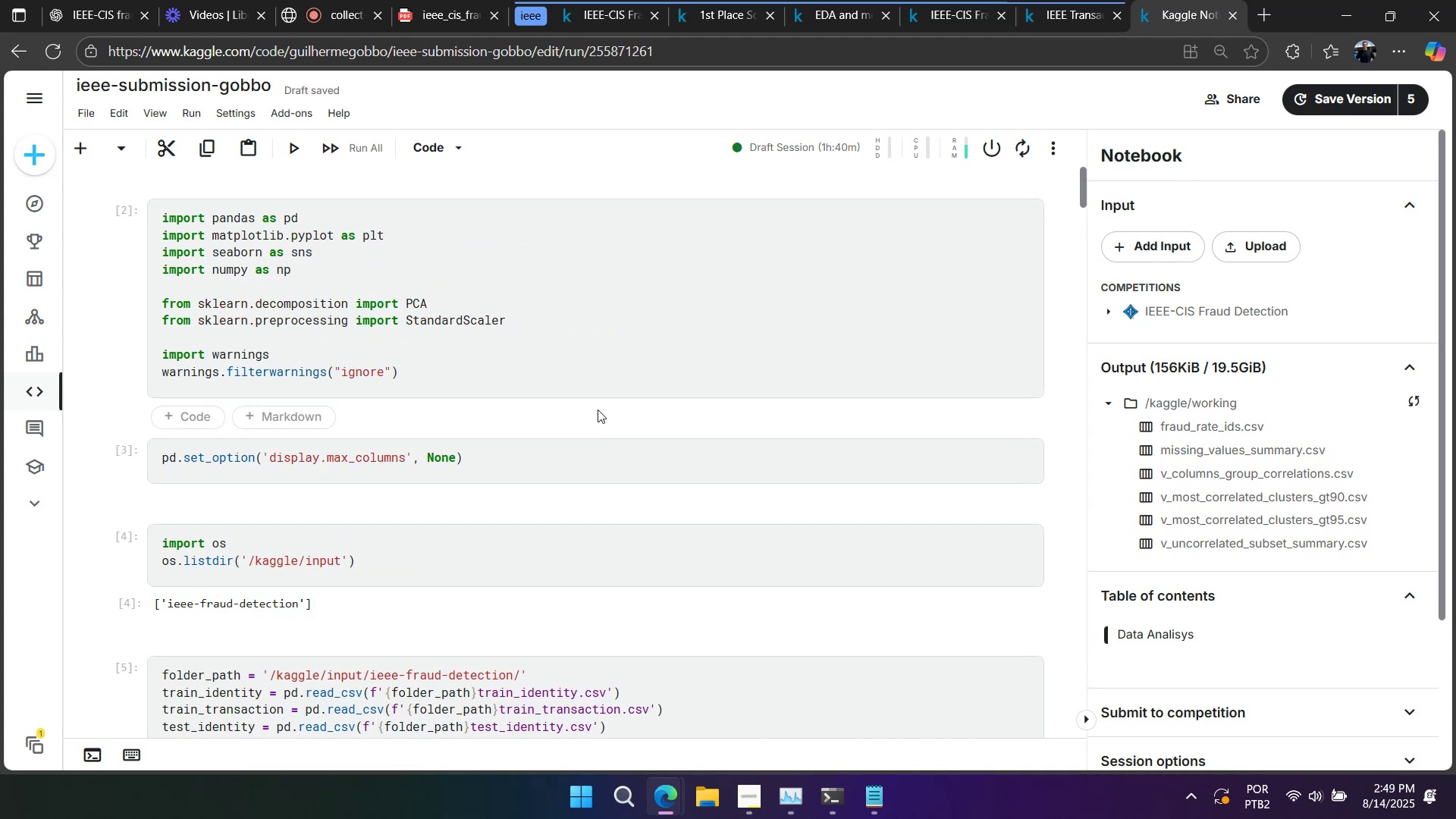 
scroll: coordinate [539, 385], scroll_direction: down, amount: 4.0
 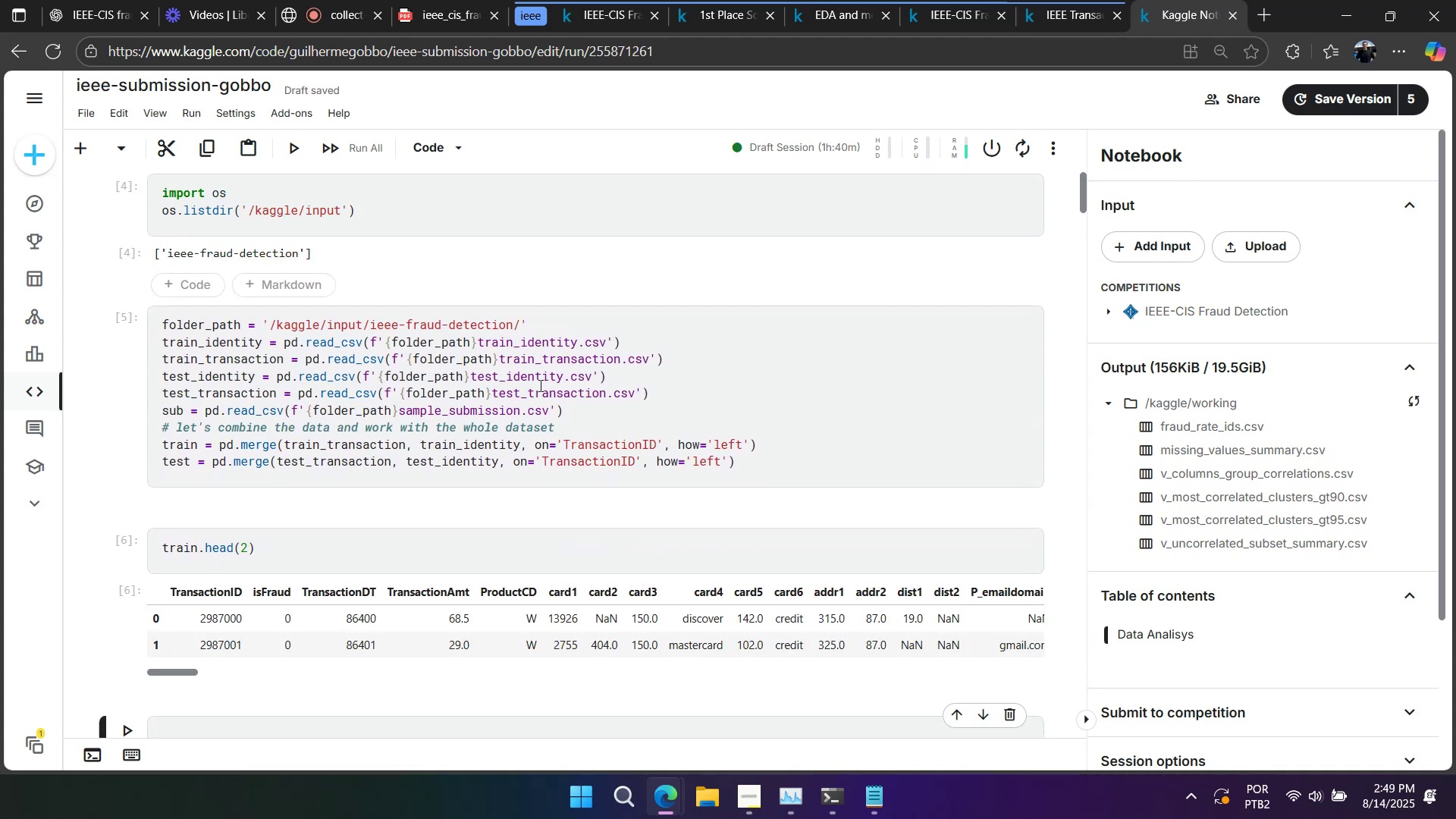 
left_click([535, 385])
 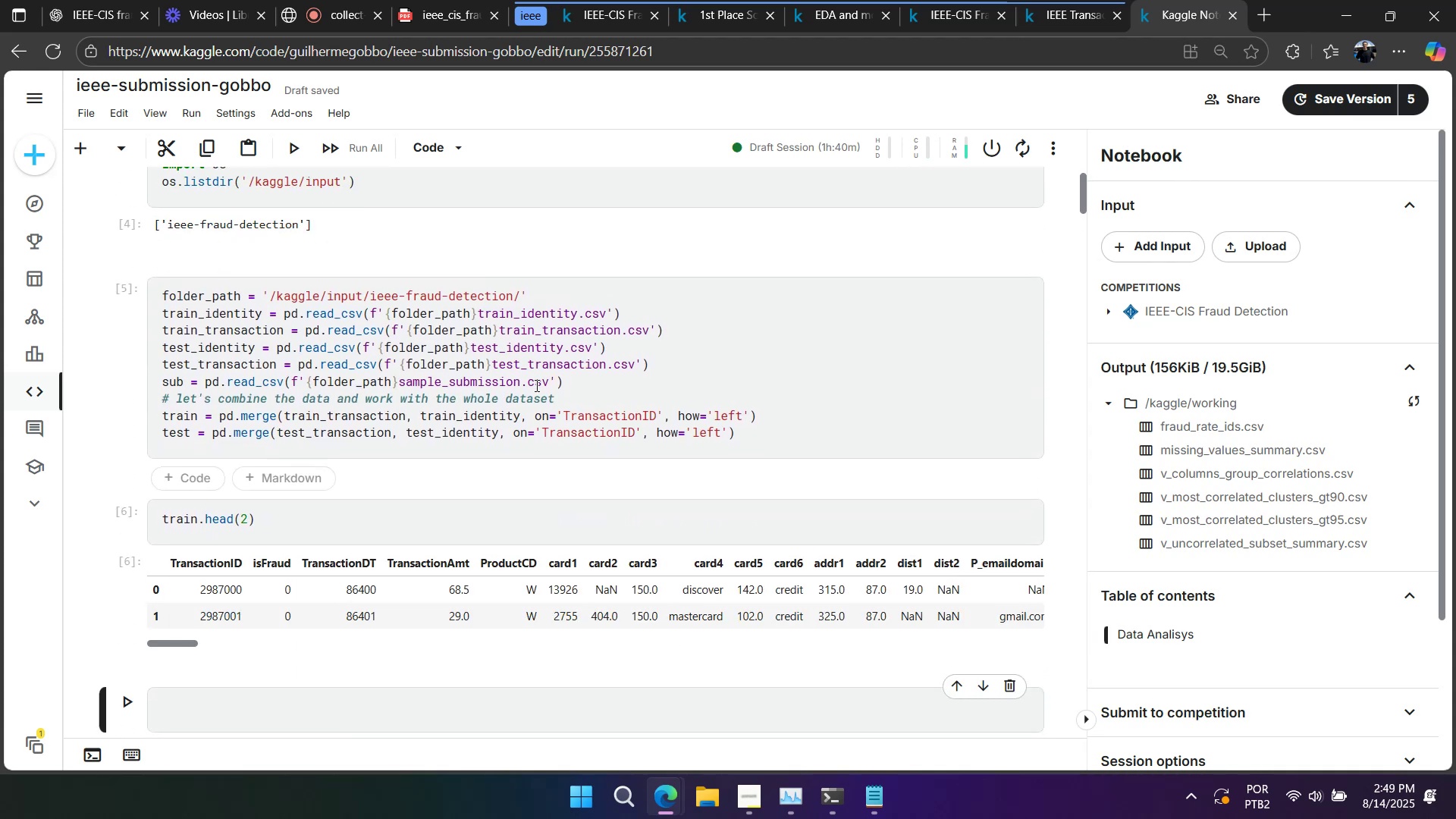 
hold_key(key=ControlLeft, duration=0.94)
 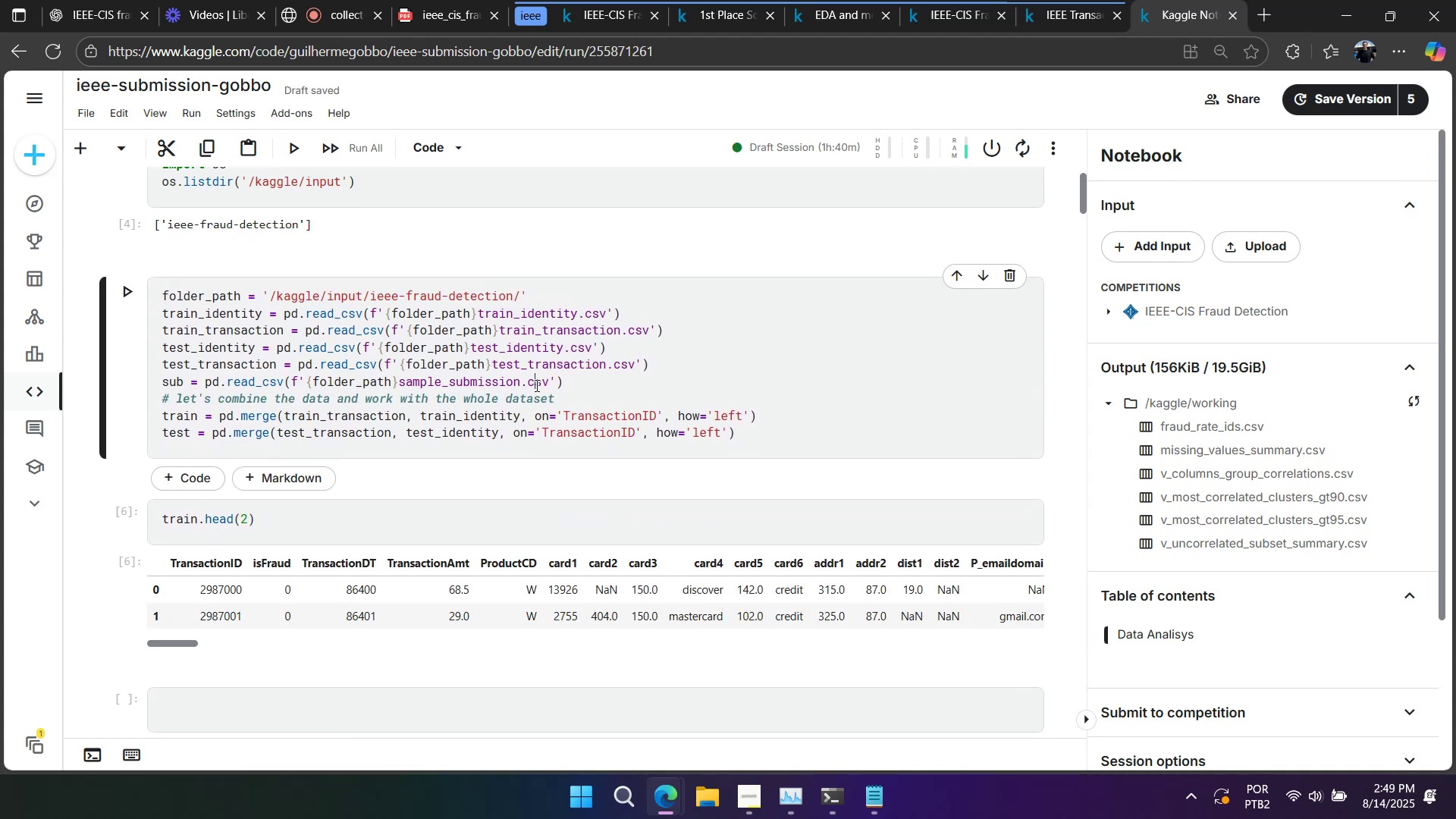 
key(Shift+Enter)
 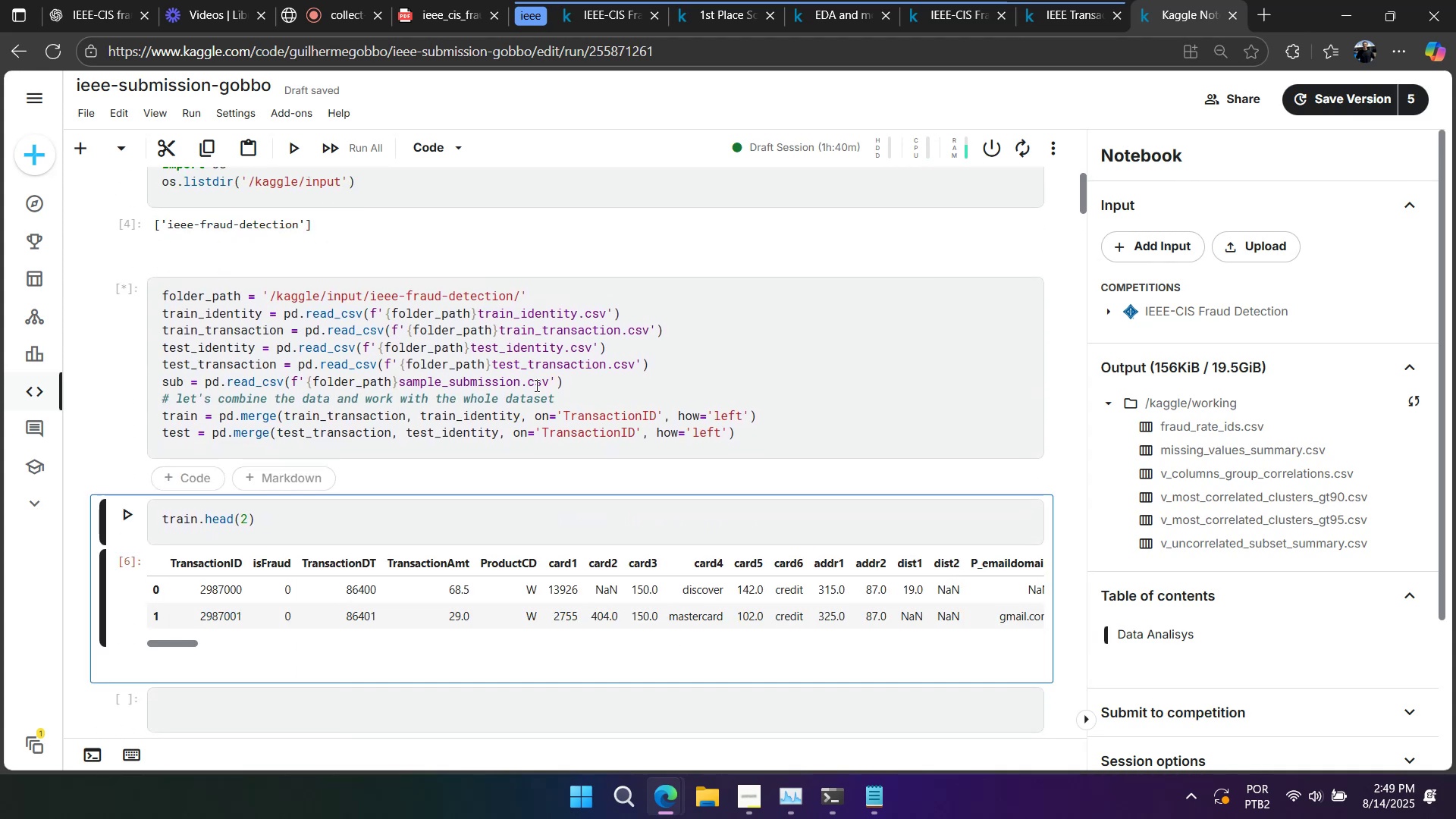 
key(Shift+Enter)
 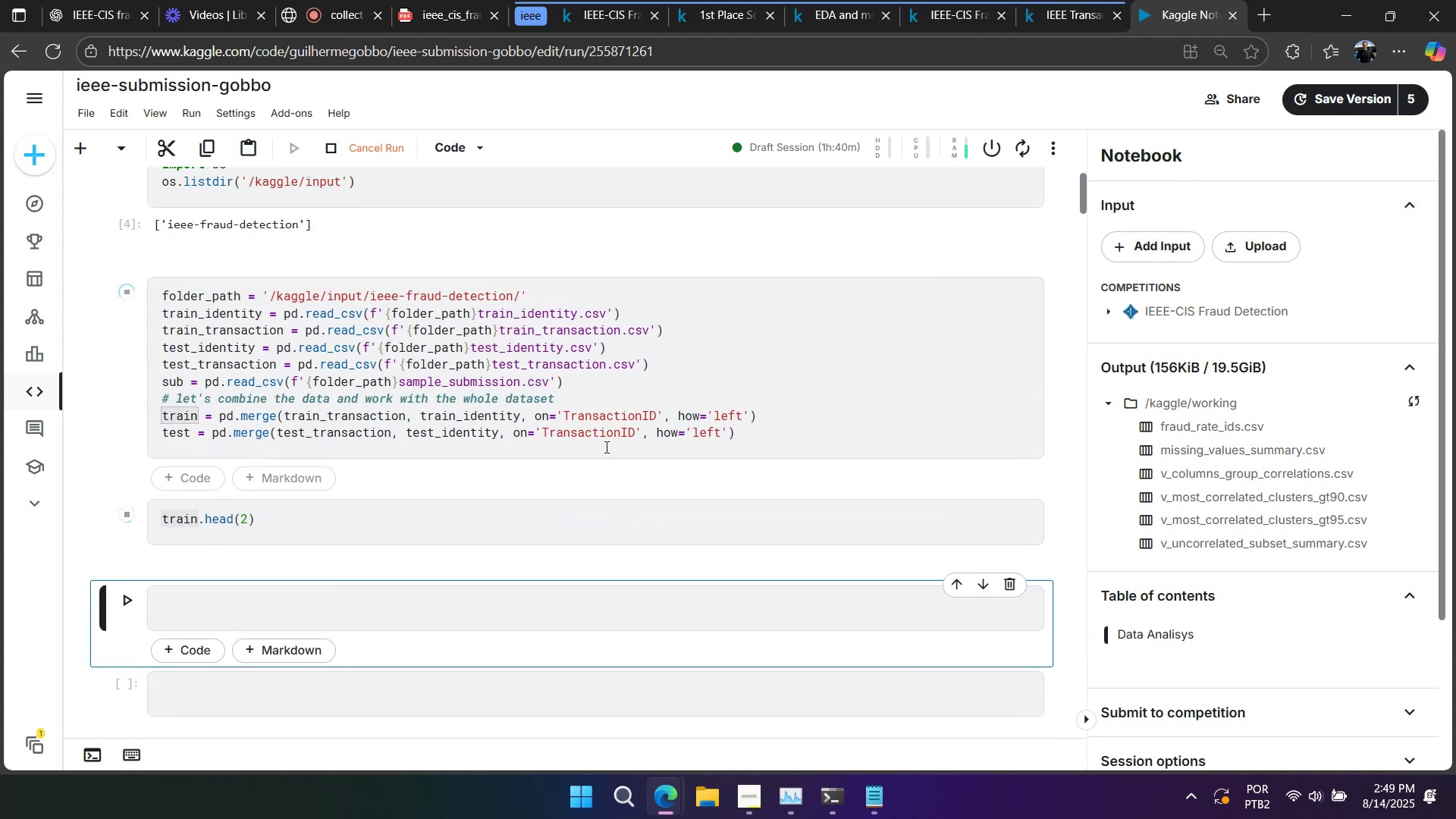 
left_click([788, 786])
 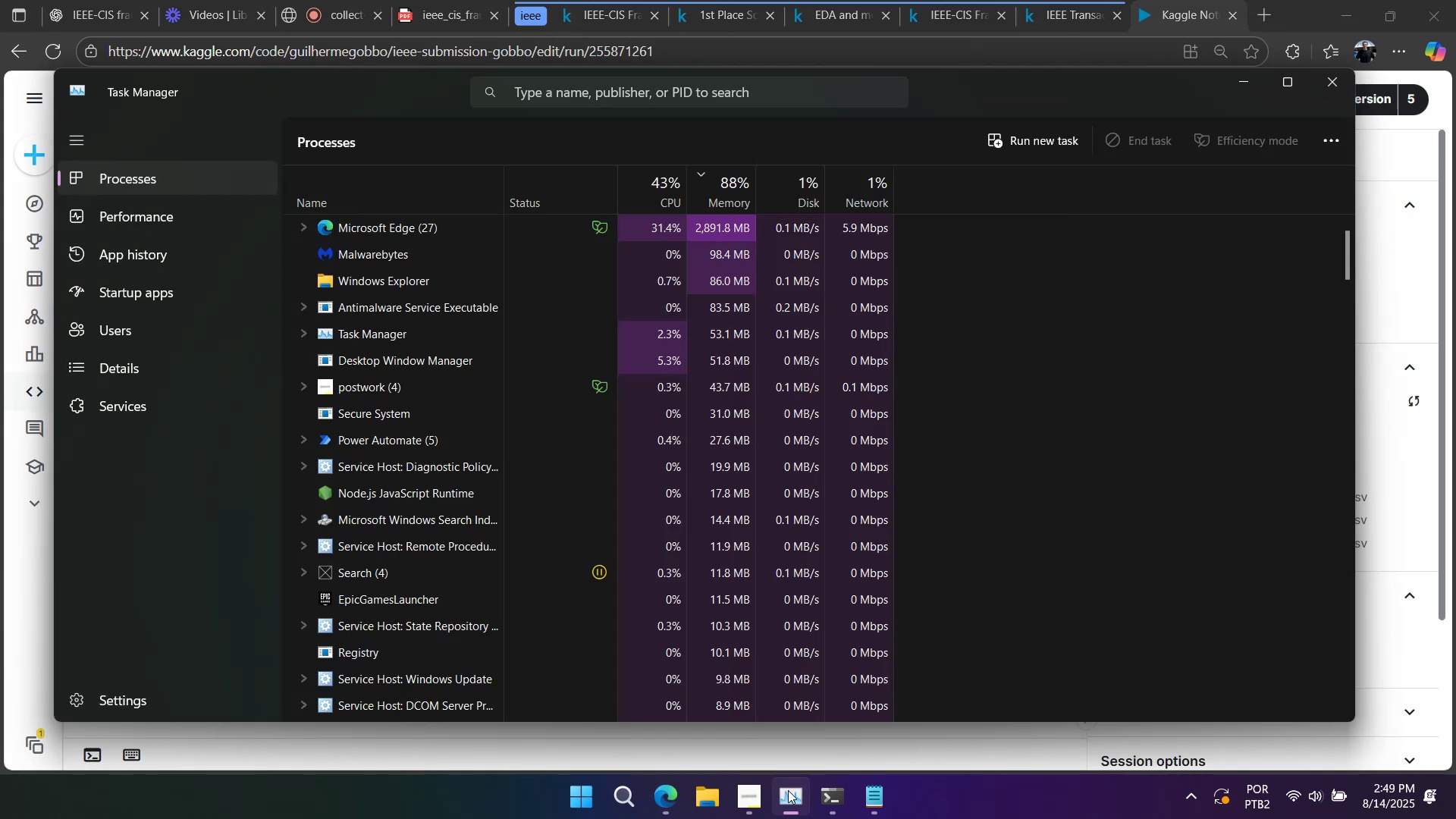 
left_click([788, 790])
 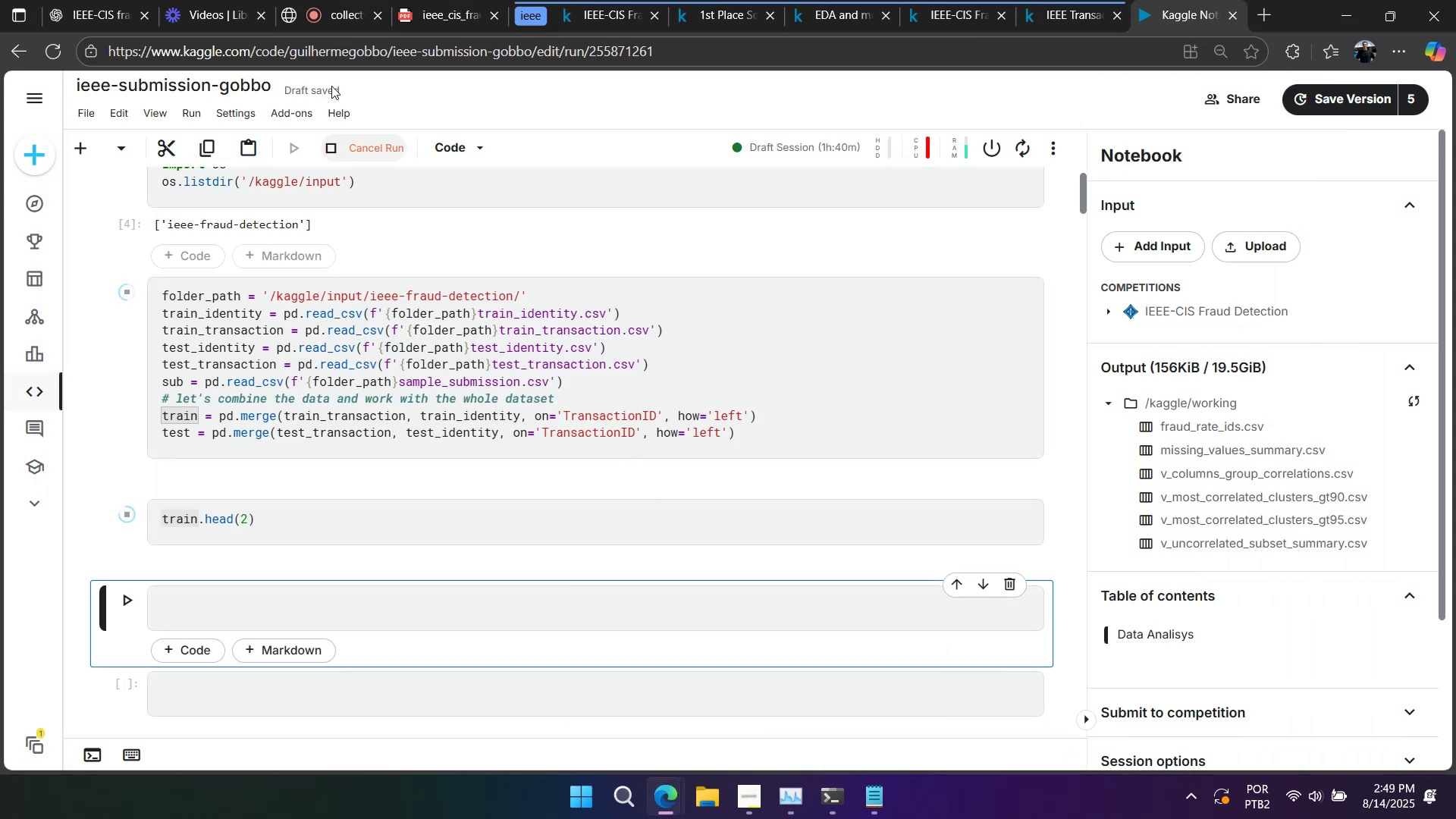 
left_click([331, 13])
 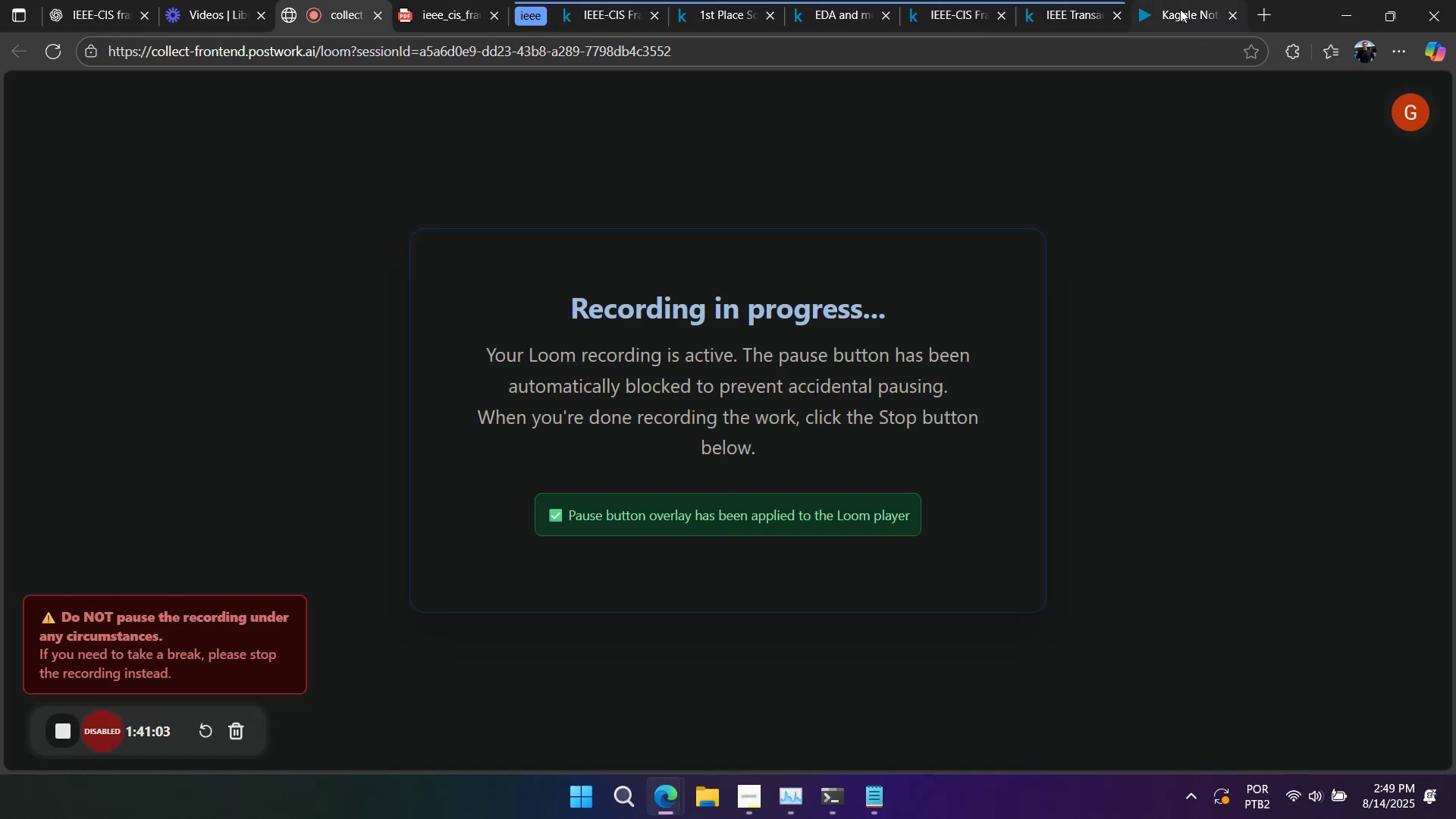 
left_click([1180, 9])
 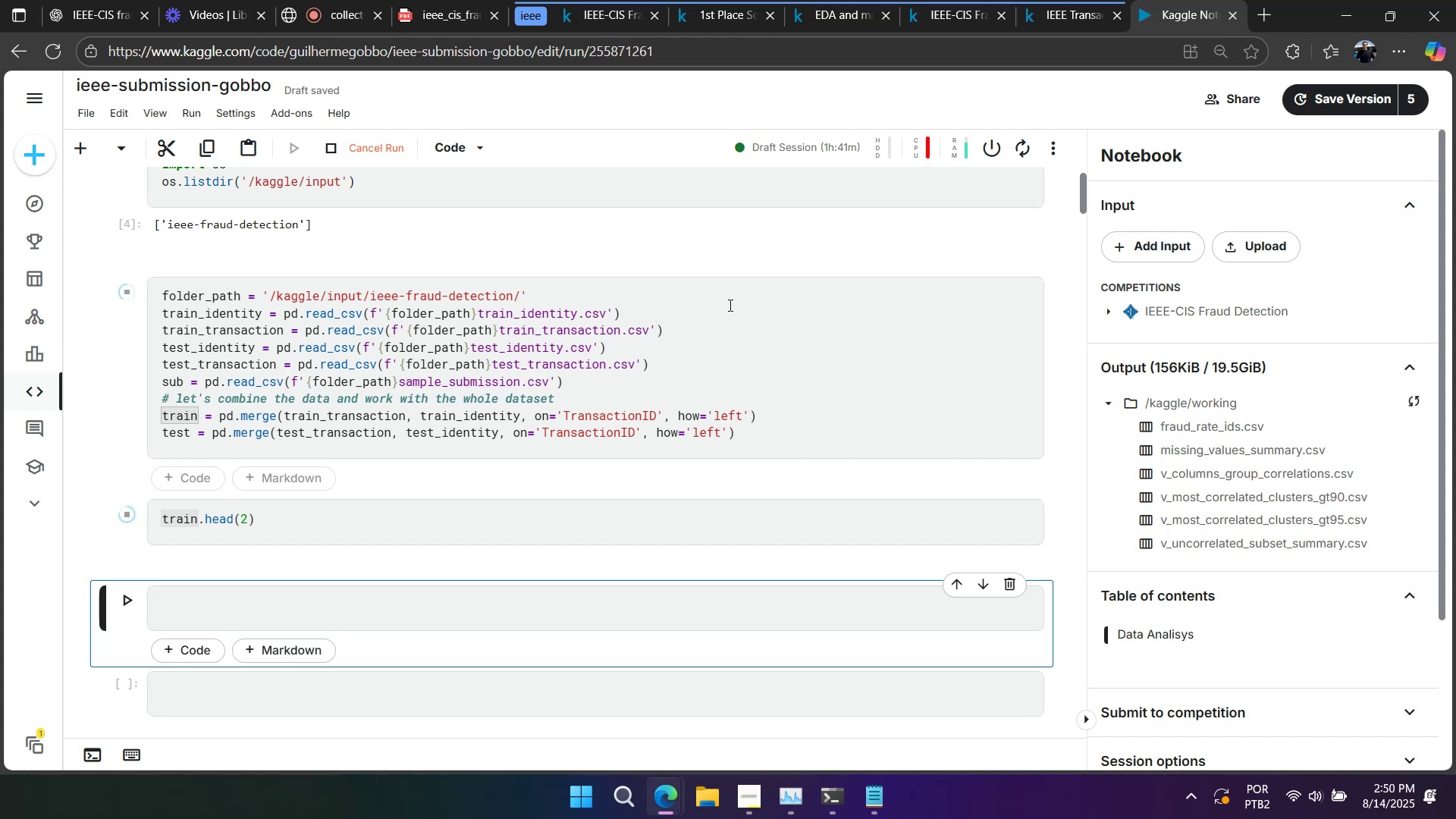 
wait(29.7)
 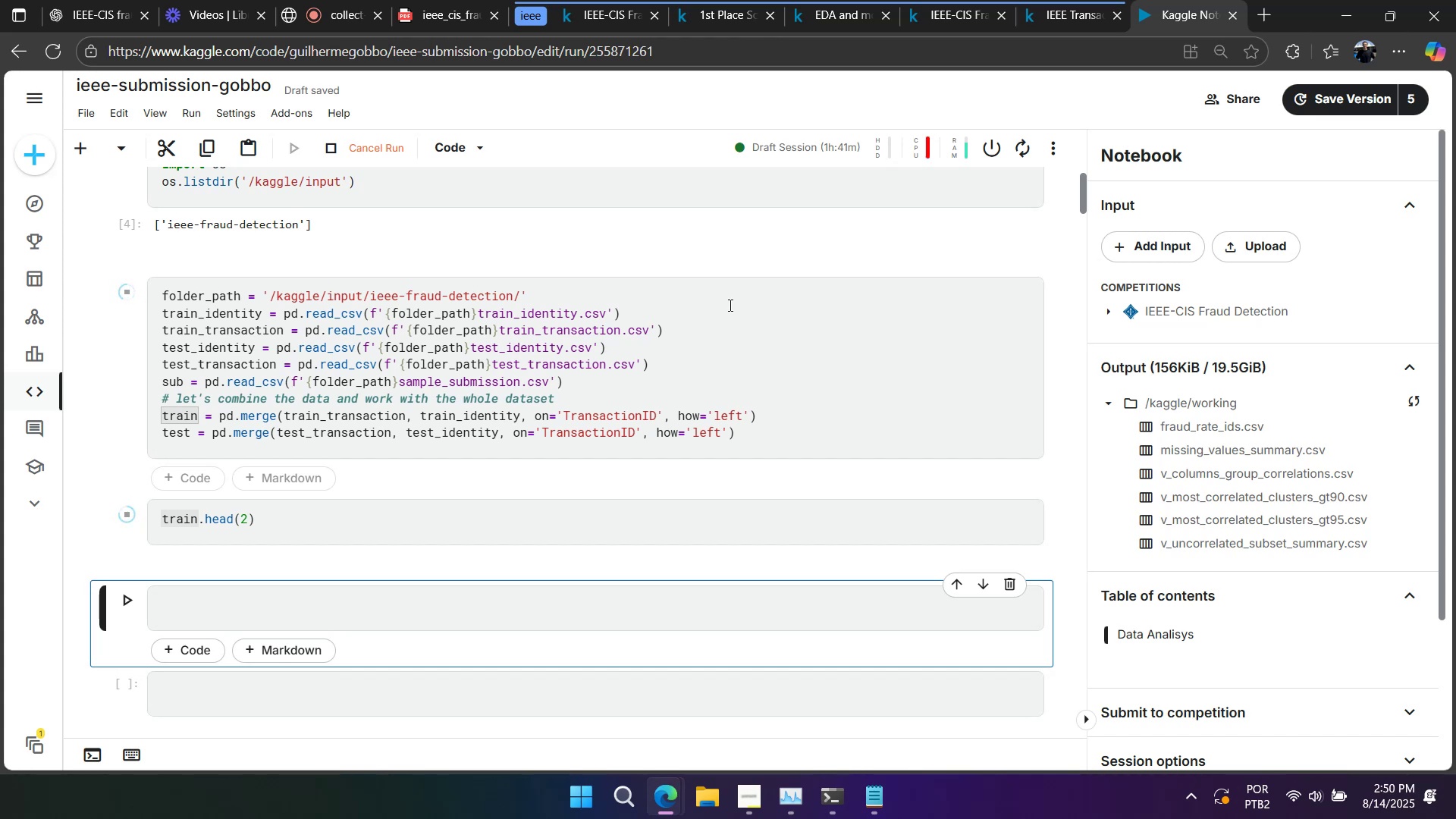 
left_click_drag(start_coordinate=[1080, 187], to_coordinate=[1105, 132])
 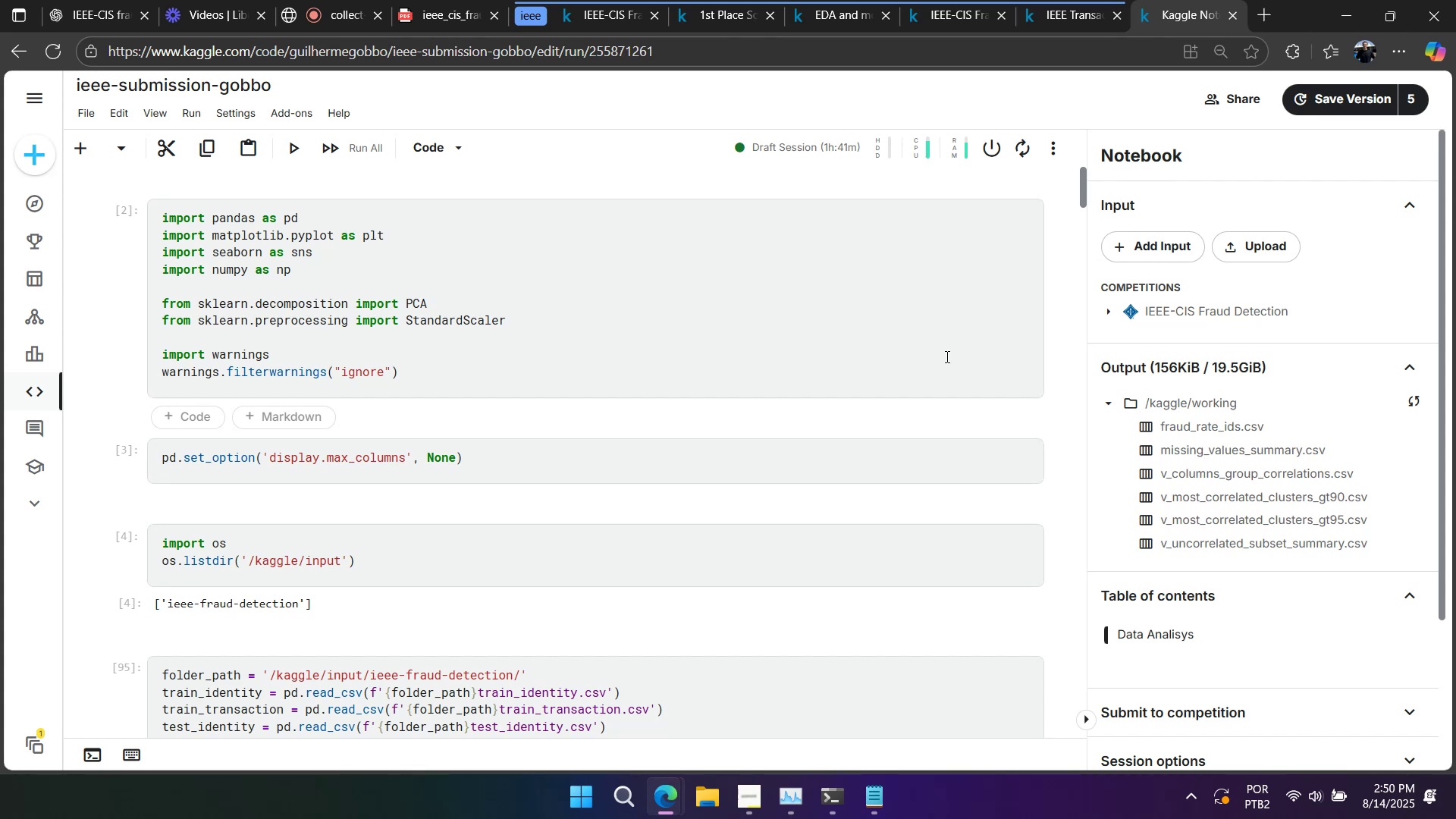 
wait(15.84)
 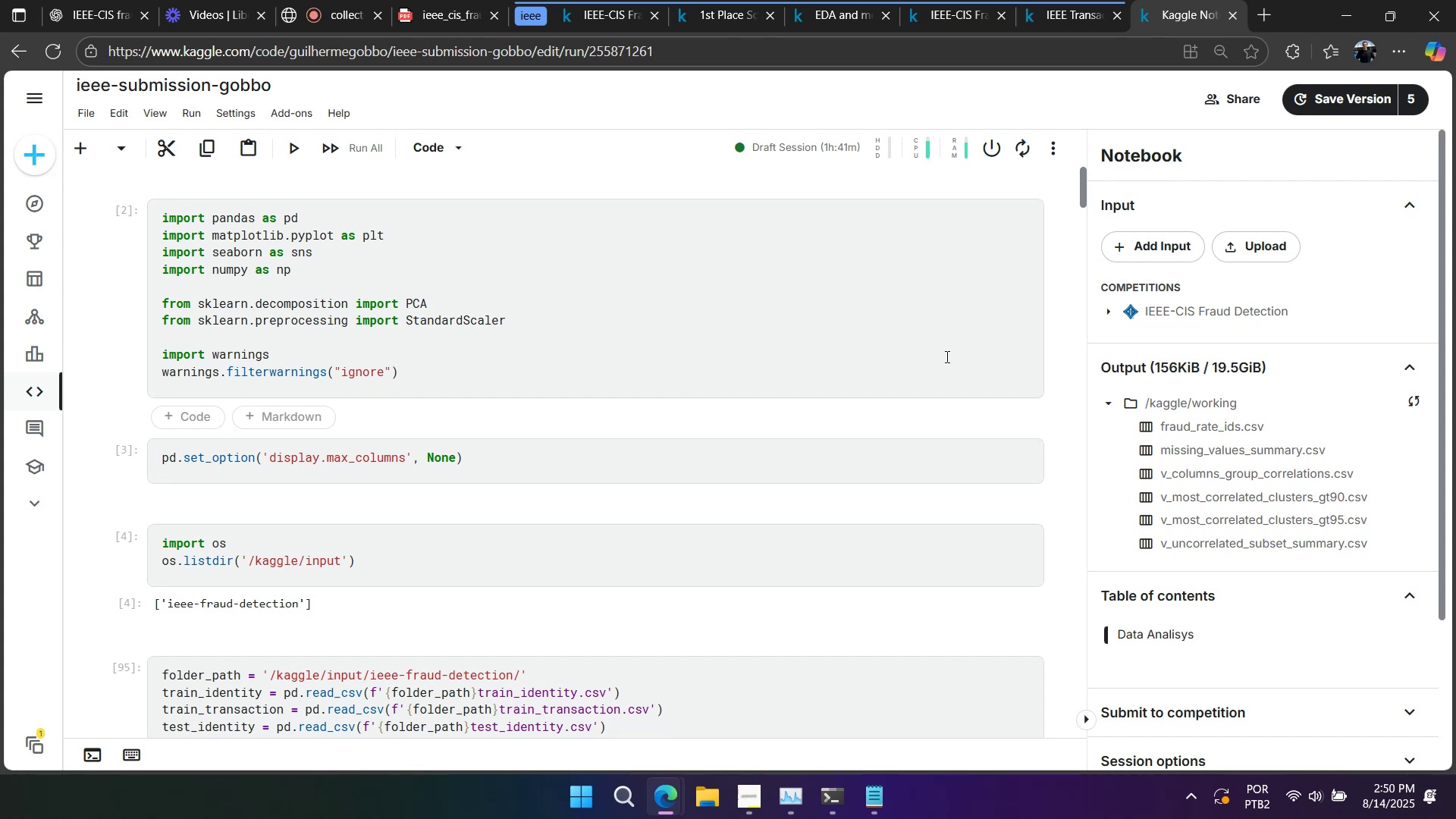 
scroll: coordinate [482, 447], scroll_direction: down, amount: 7.0
 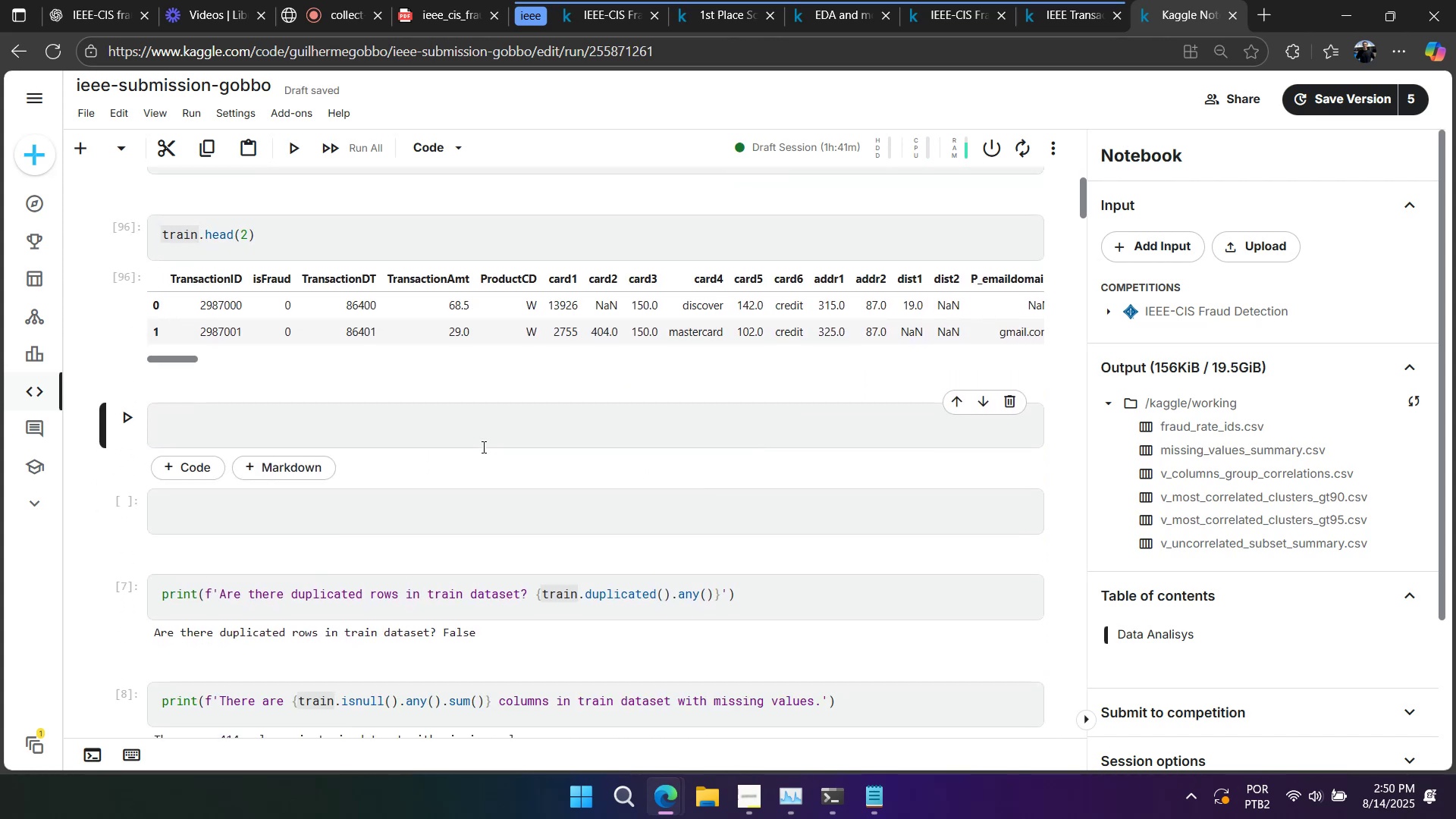 
scroll: coordinate [482, 447], scroll_direction: none, amount: 0.0
 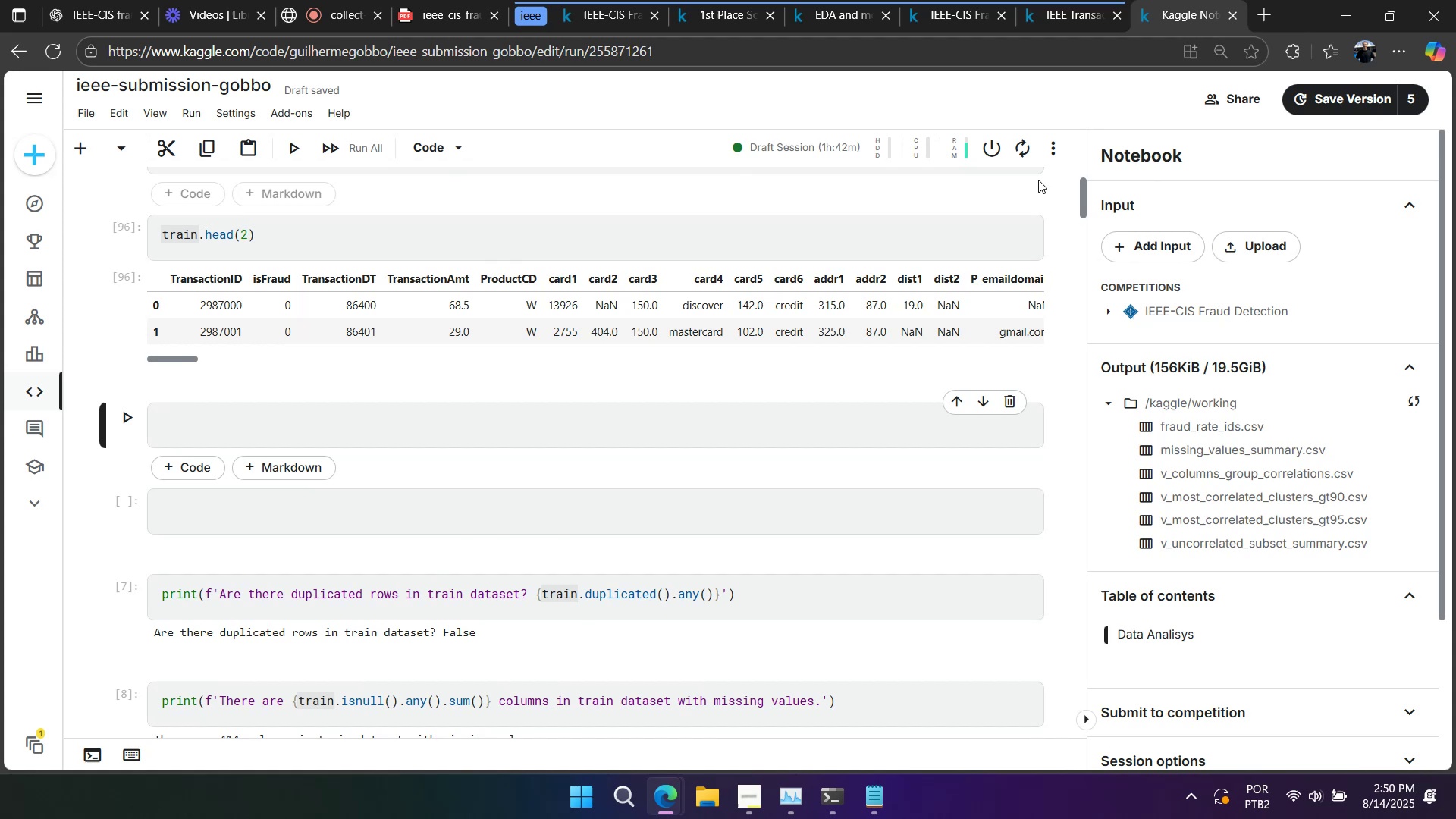 
left_click_drag(start_coordinate=[1082, 189], to_coordinate=[1035, 696])
 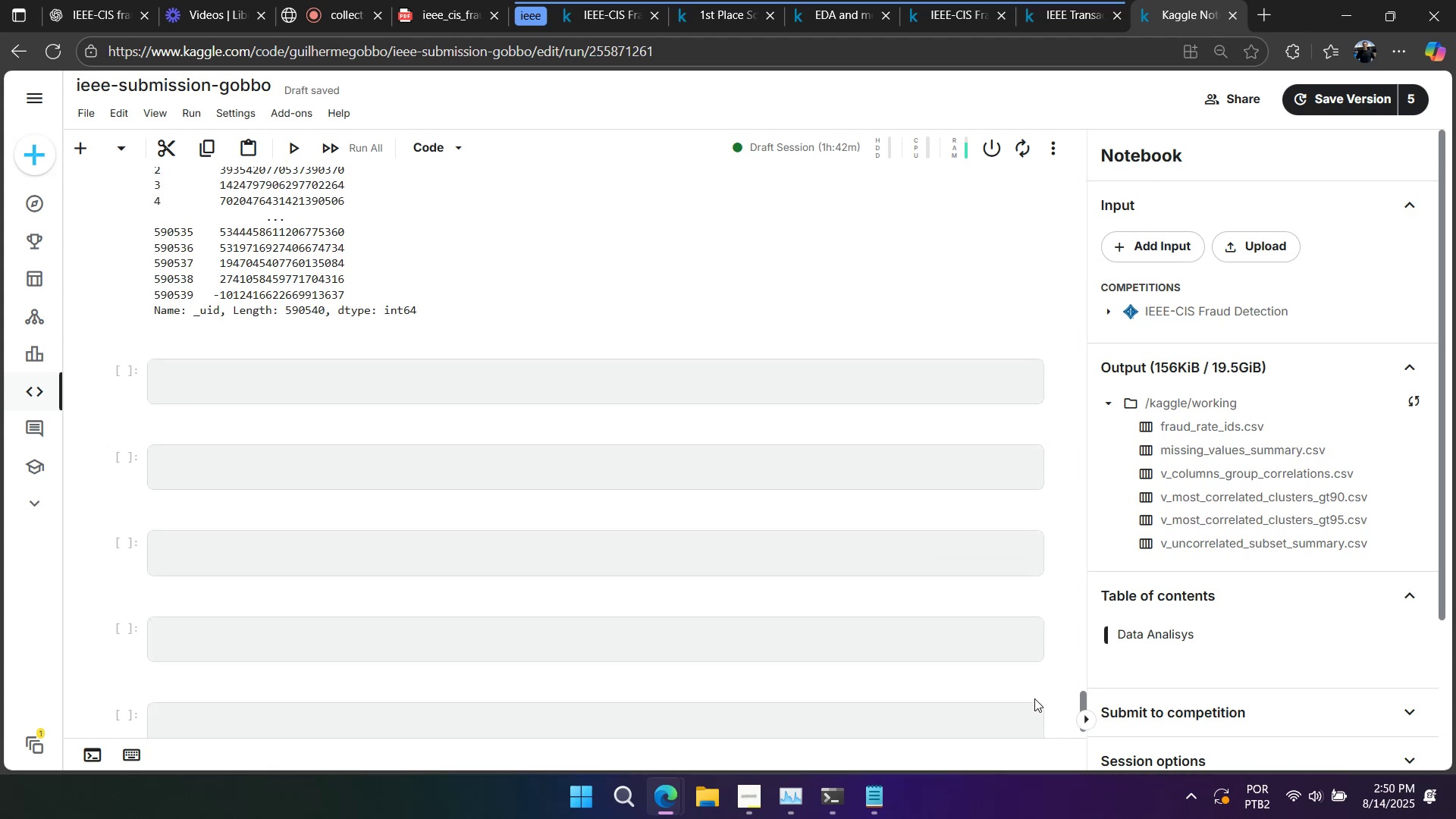 
scroll: coordinate [563, 590], scroll_direction: up, amount: 88.0
 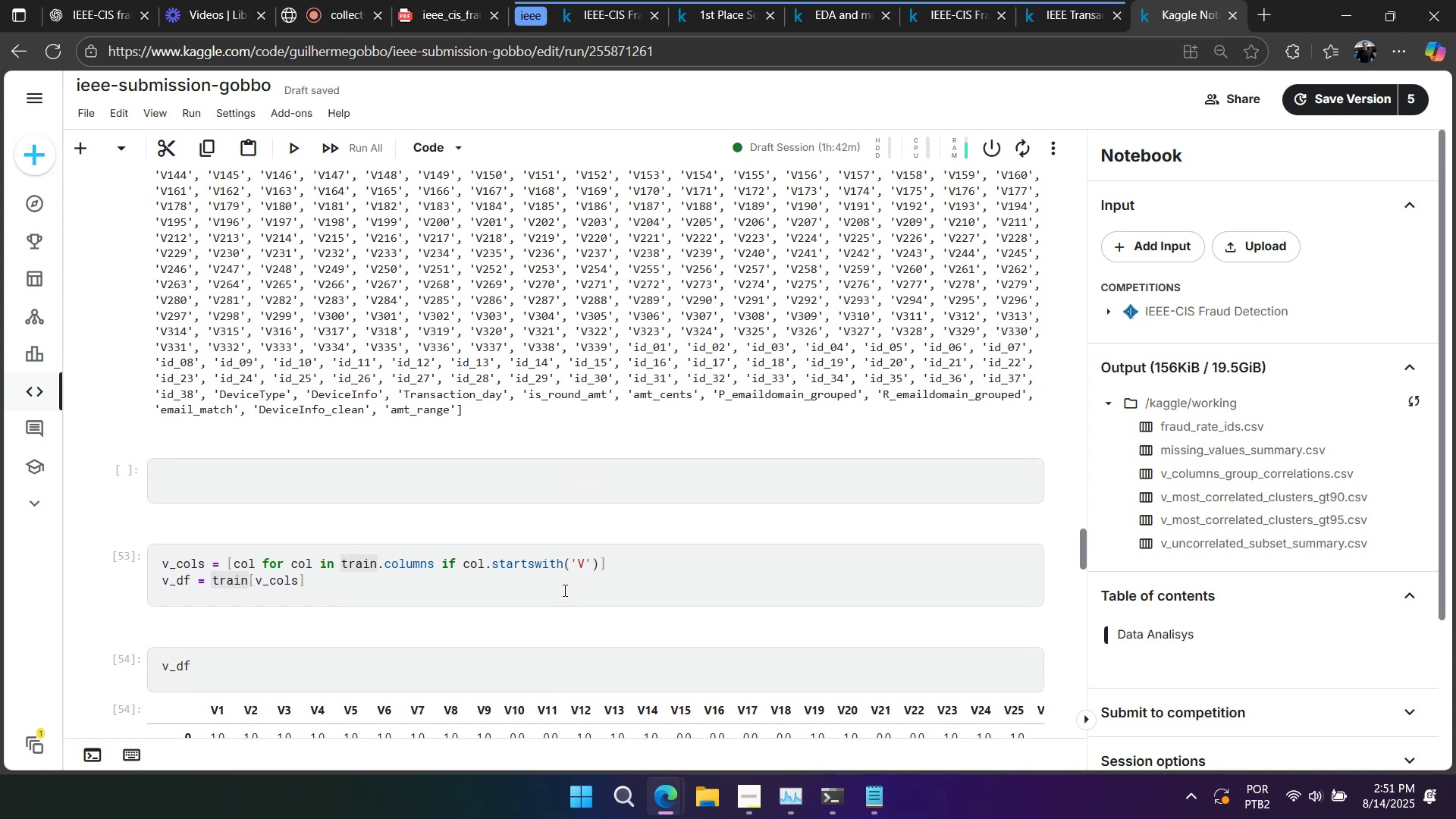 
left_click([551, 549])
 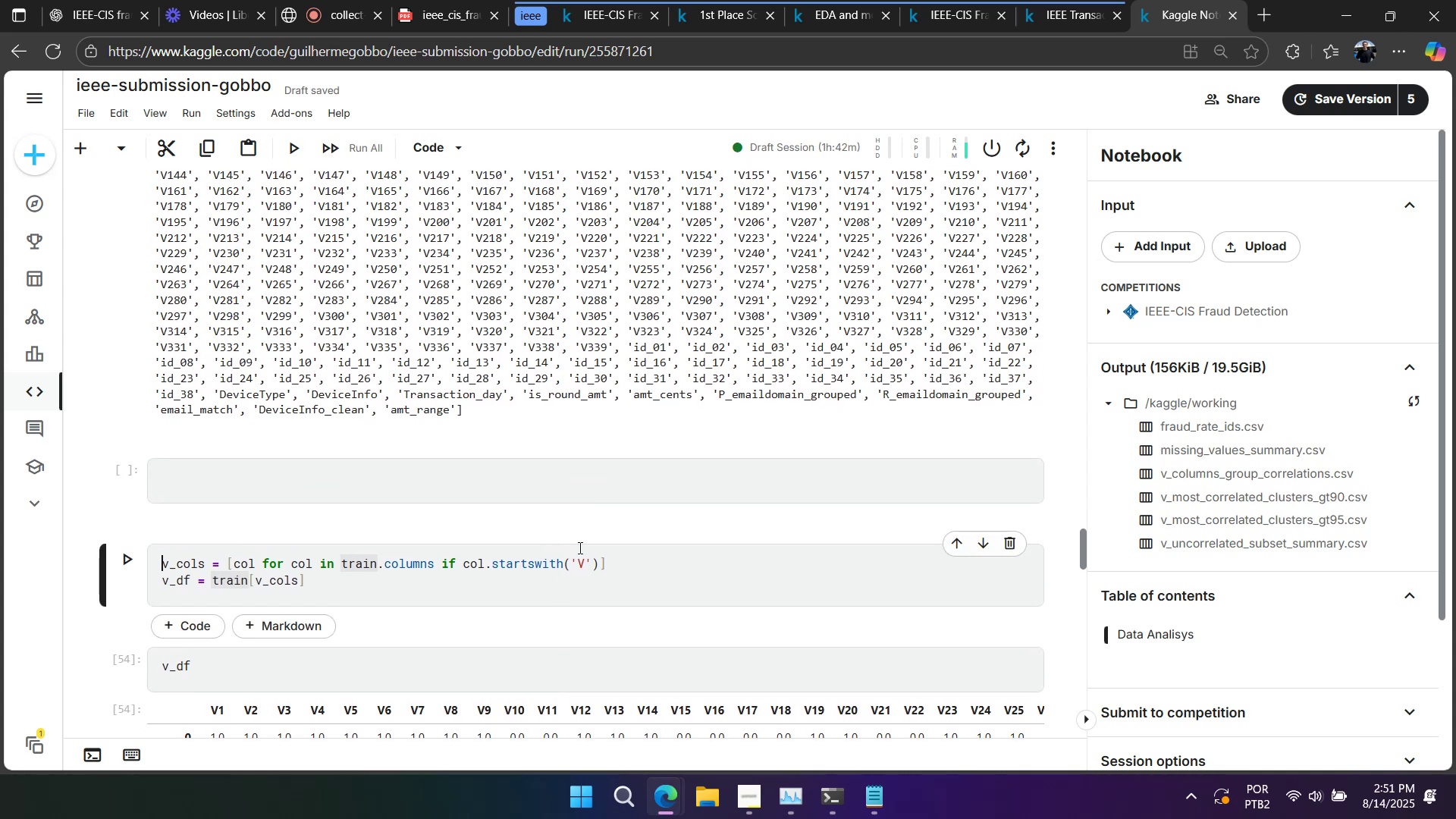 
scroll: coordinate [583, 551], scroll_direction: none, amount: 0.0
 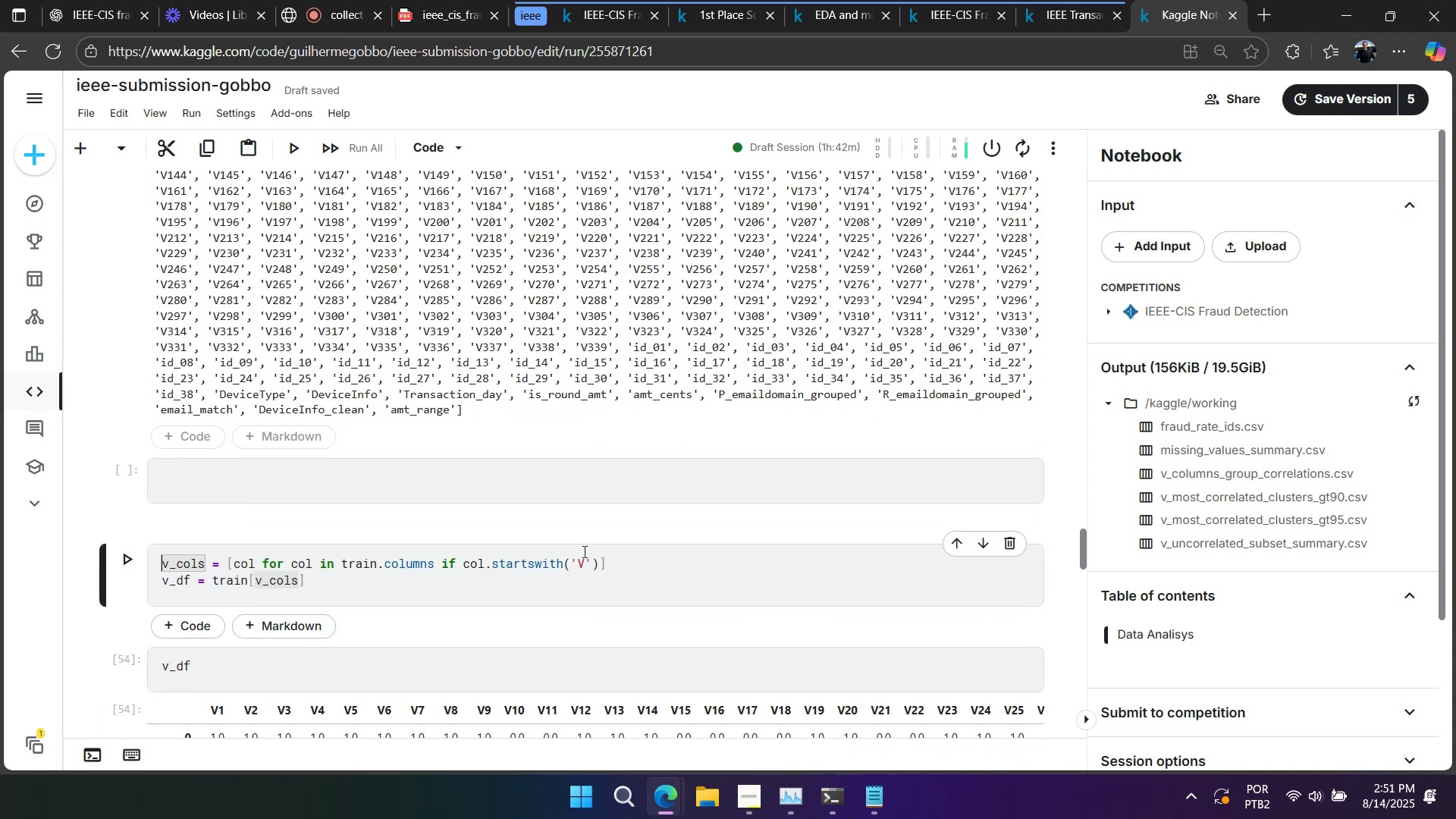 
scroll: coordinate [583, 551], scroll_direction: down, amount: 2.0
 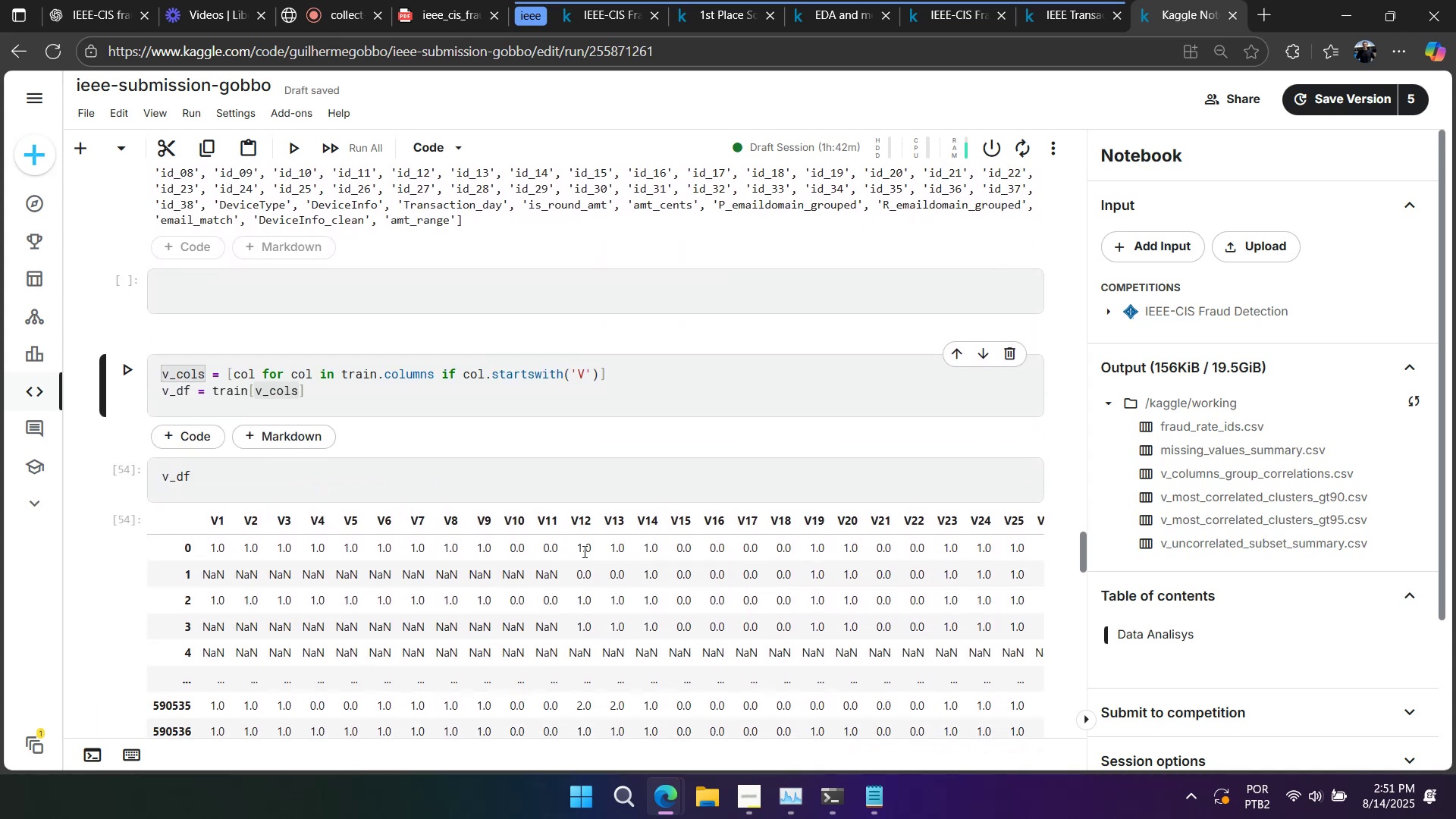 
key(Shift+Enter)
 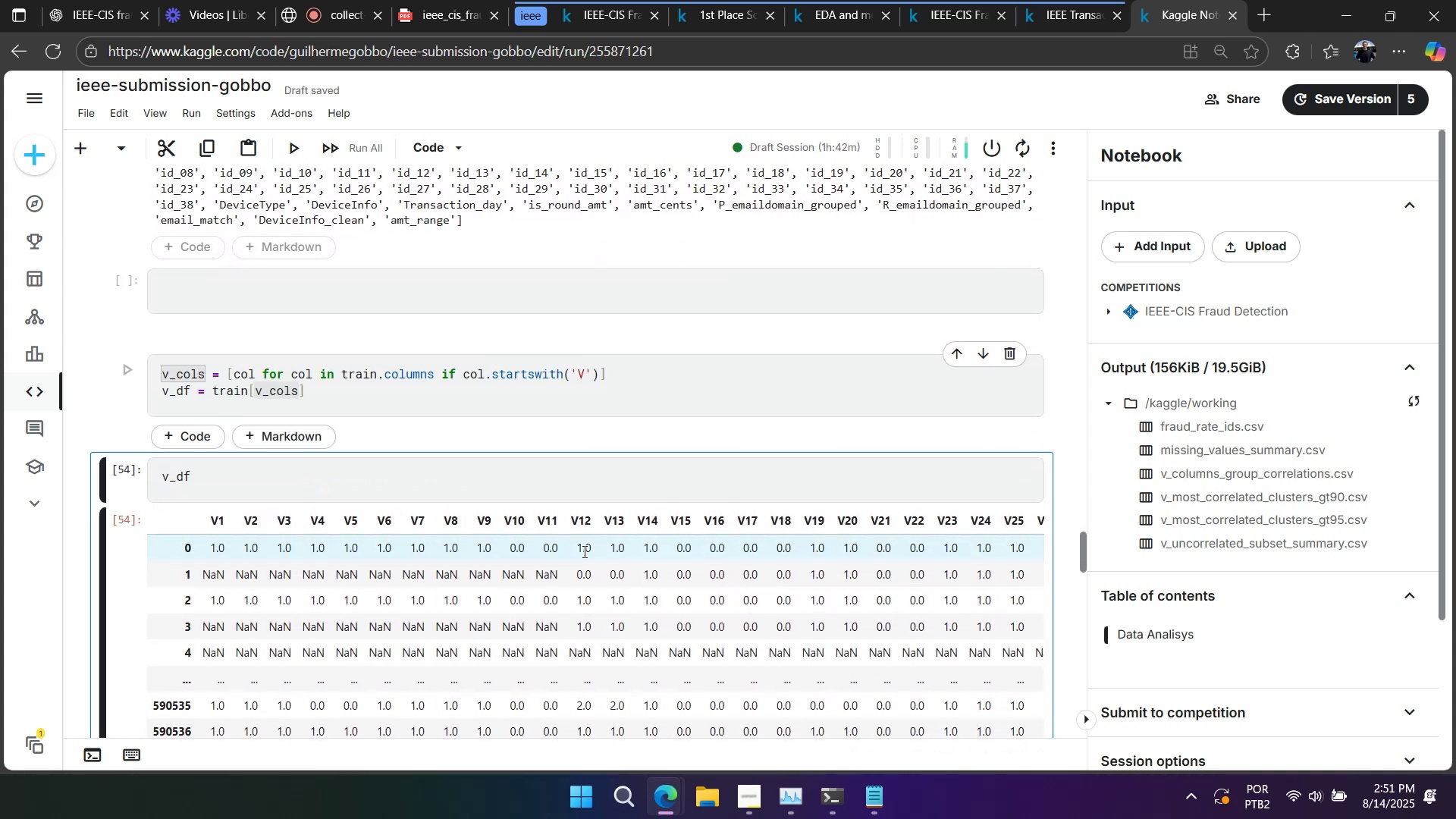 
key(Shift+Enter)
 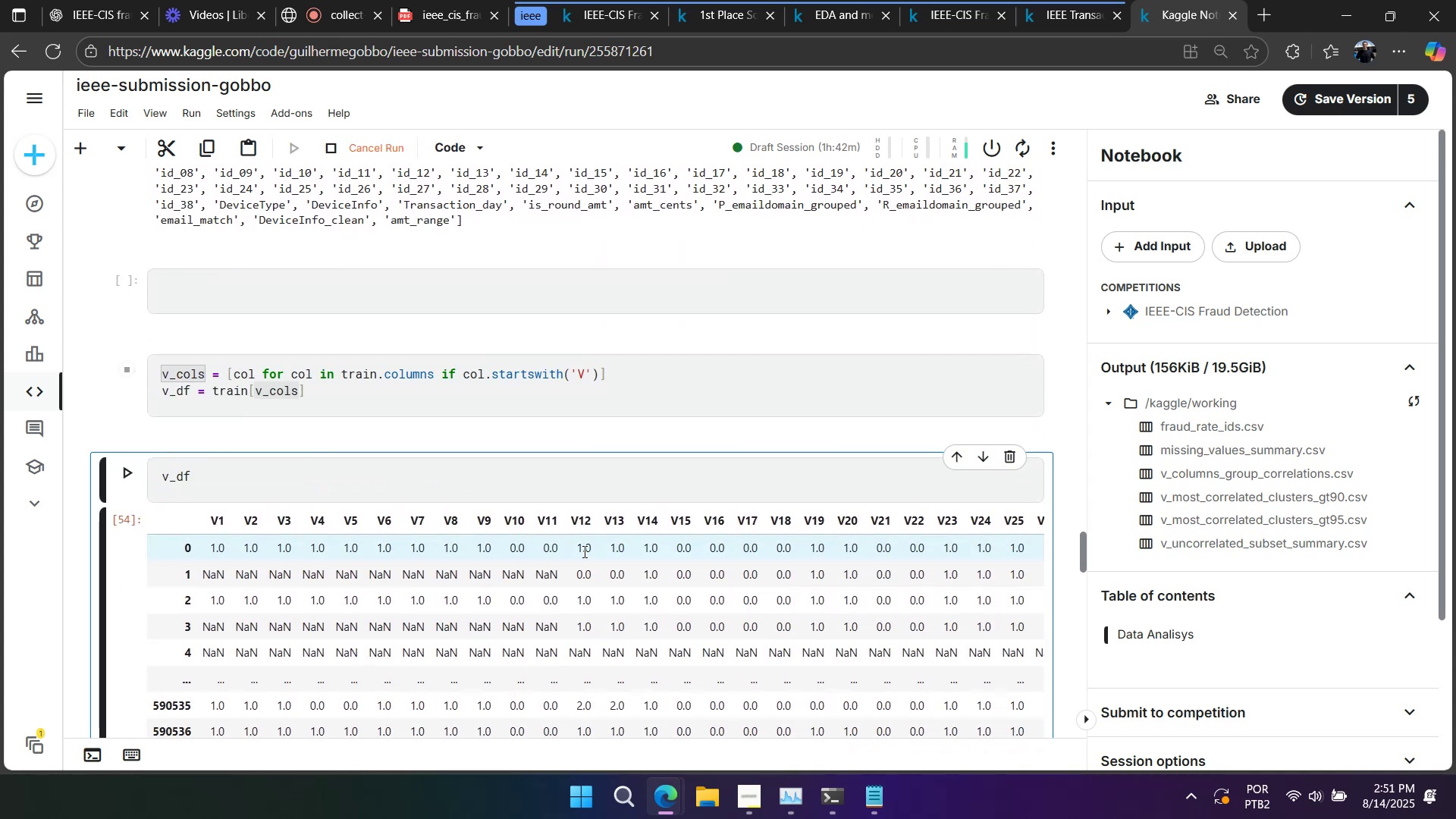 
key(Shift+Enter)
 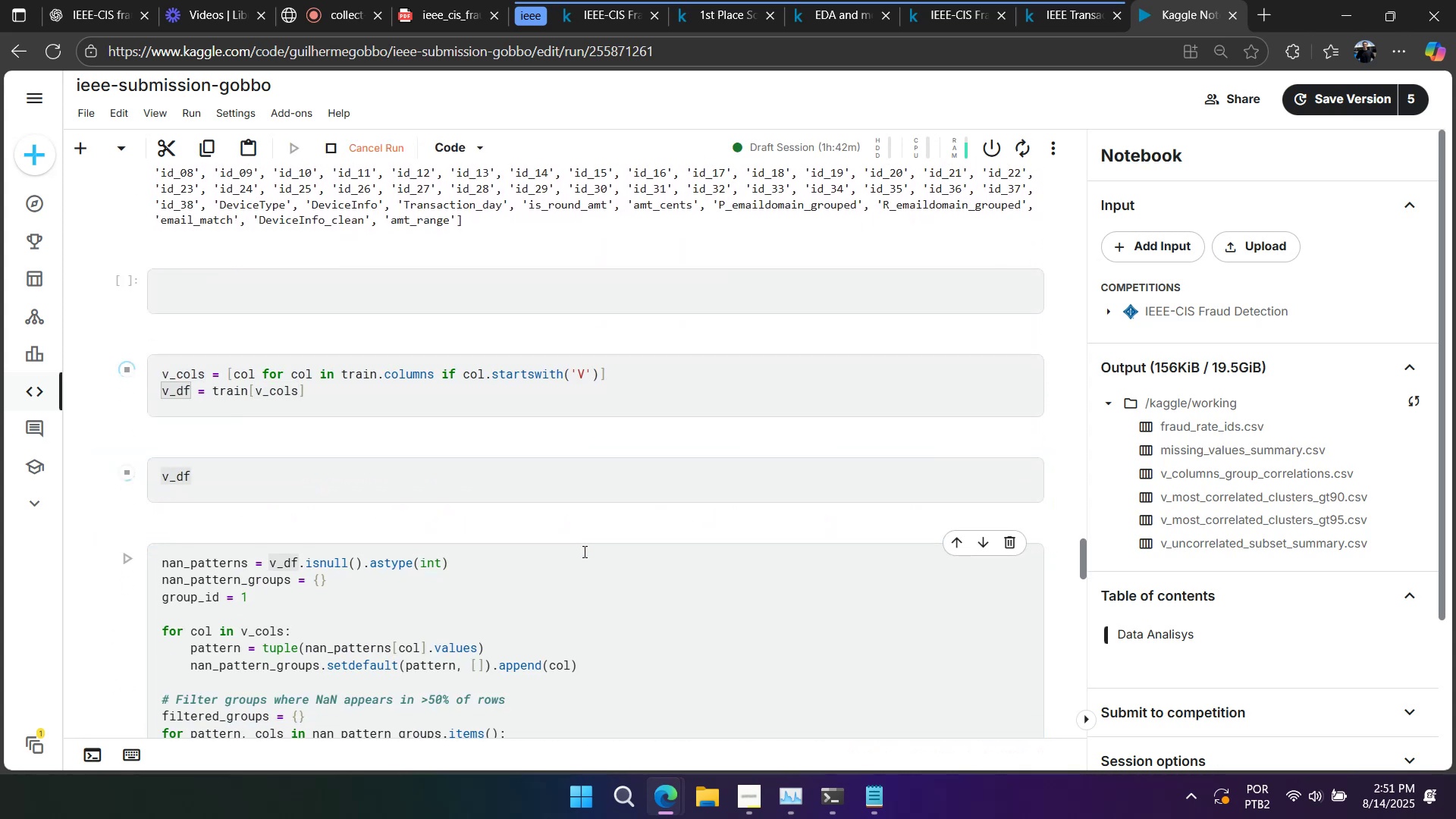 
key(Shift+Enter)
 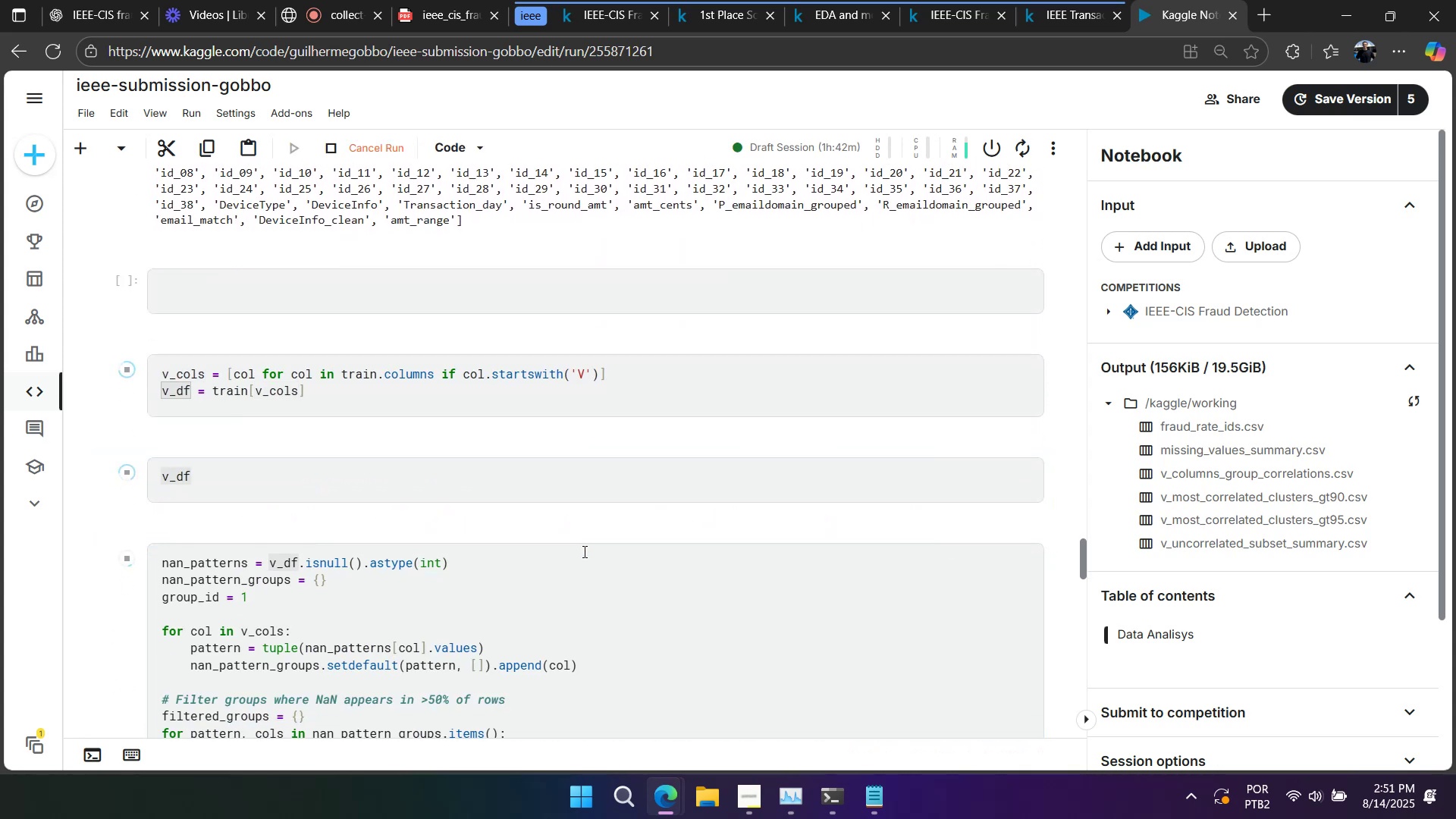 
key(Shift+Enter)
 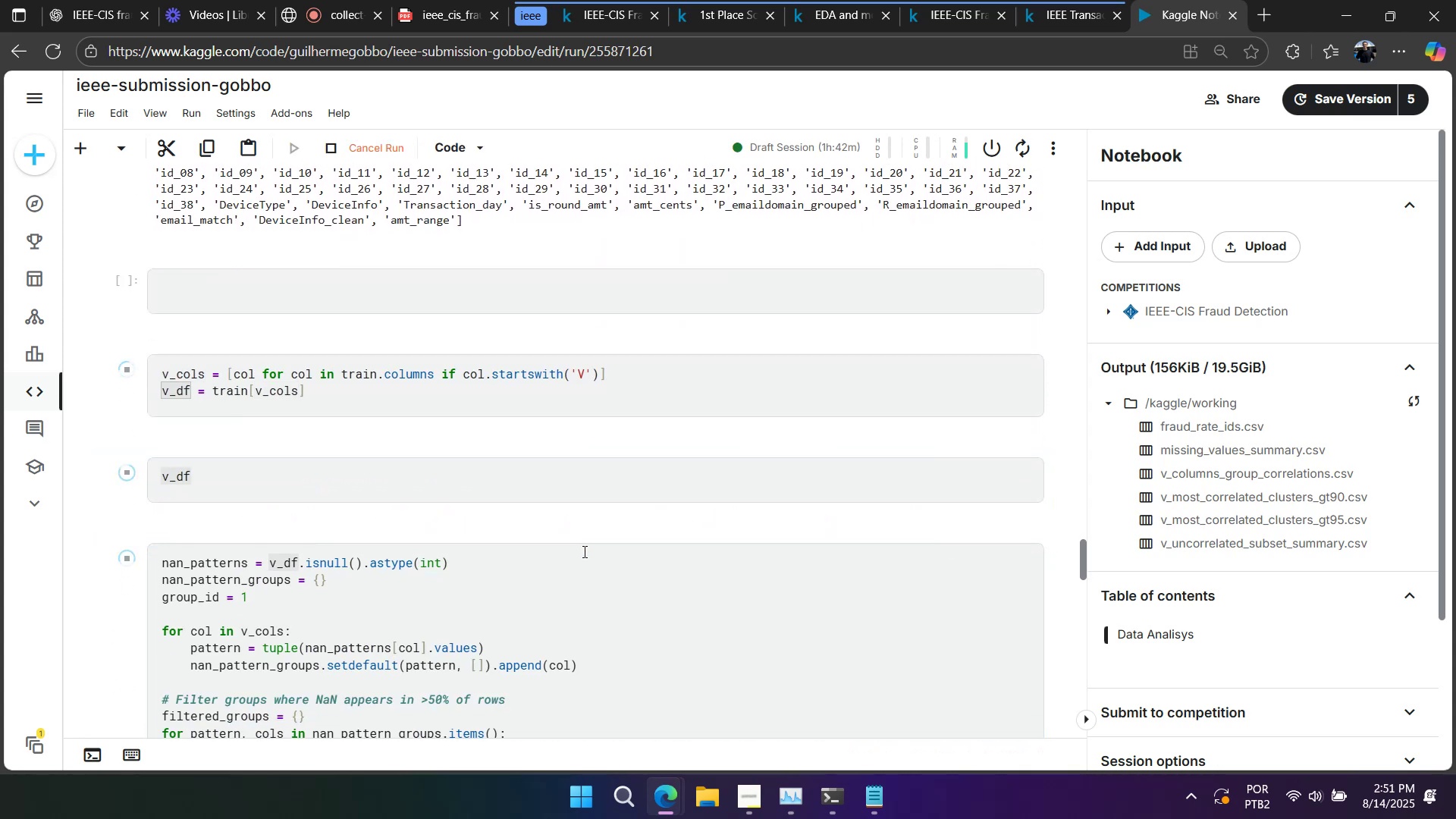 
key(Shift+Enter)
 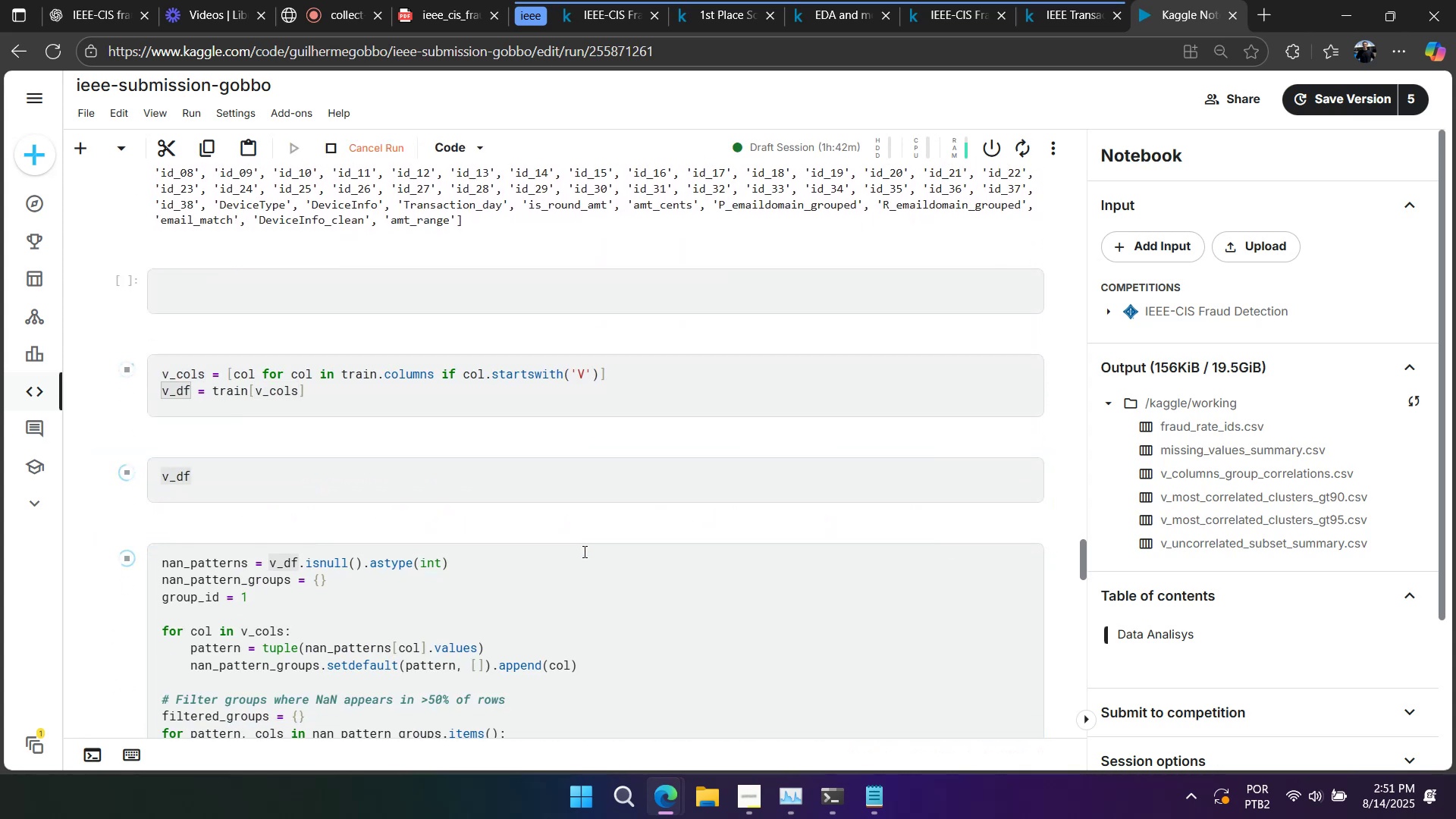 
key(Shift+Enter)
 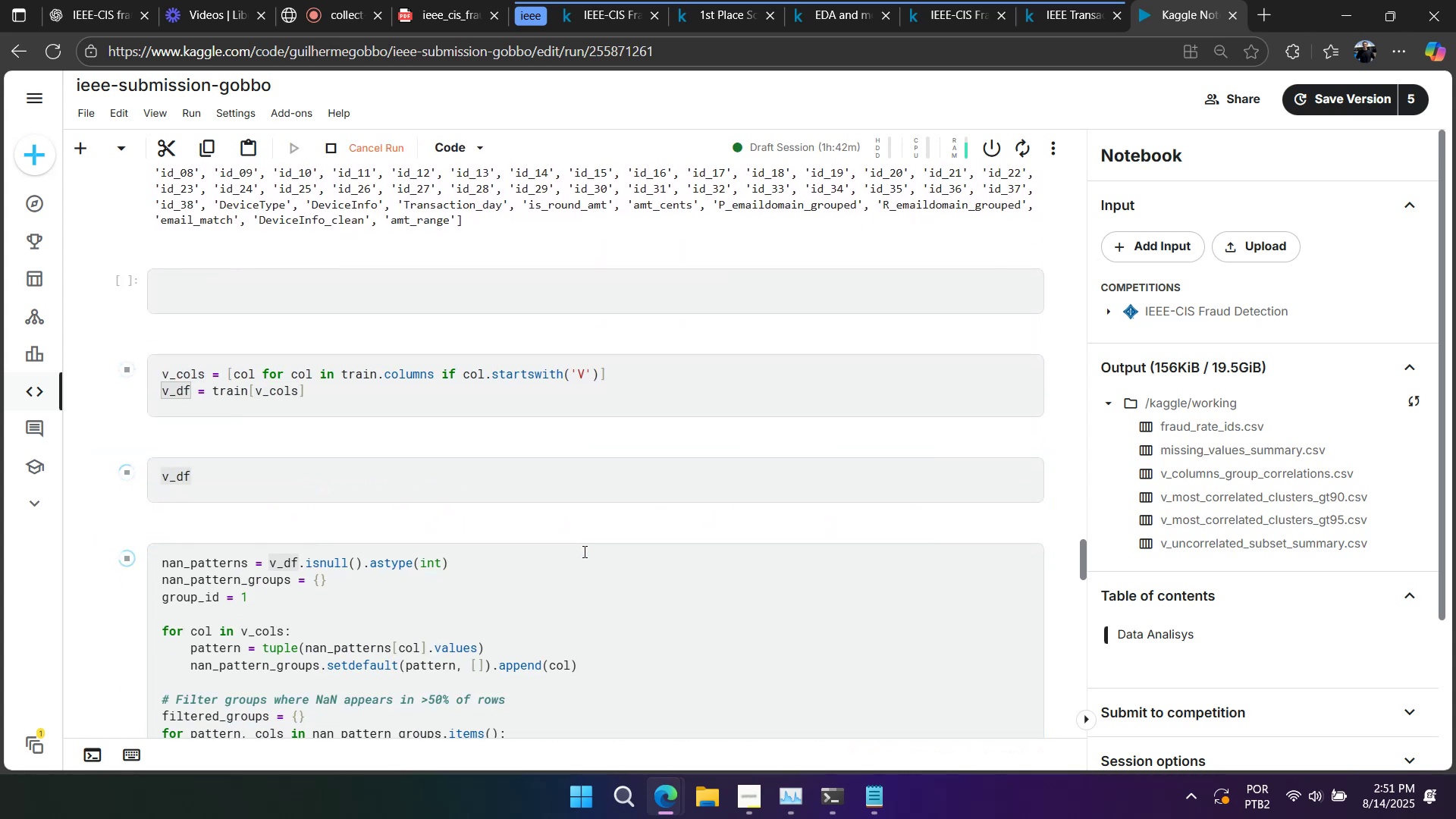 
key(Shift+Enter)
 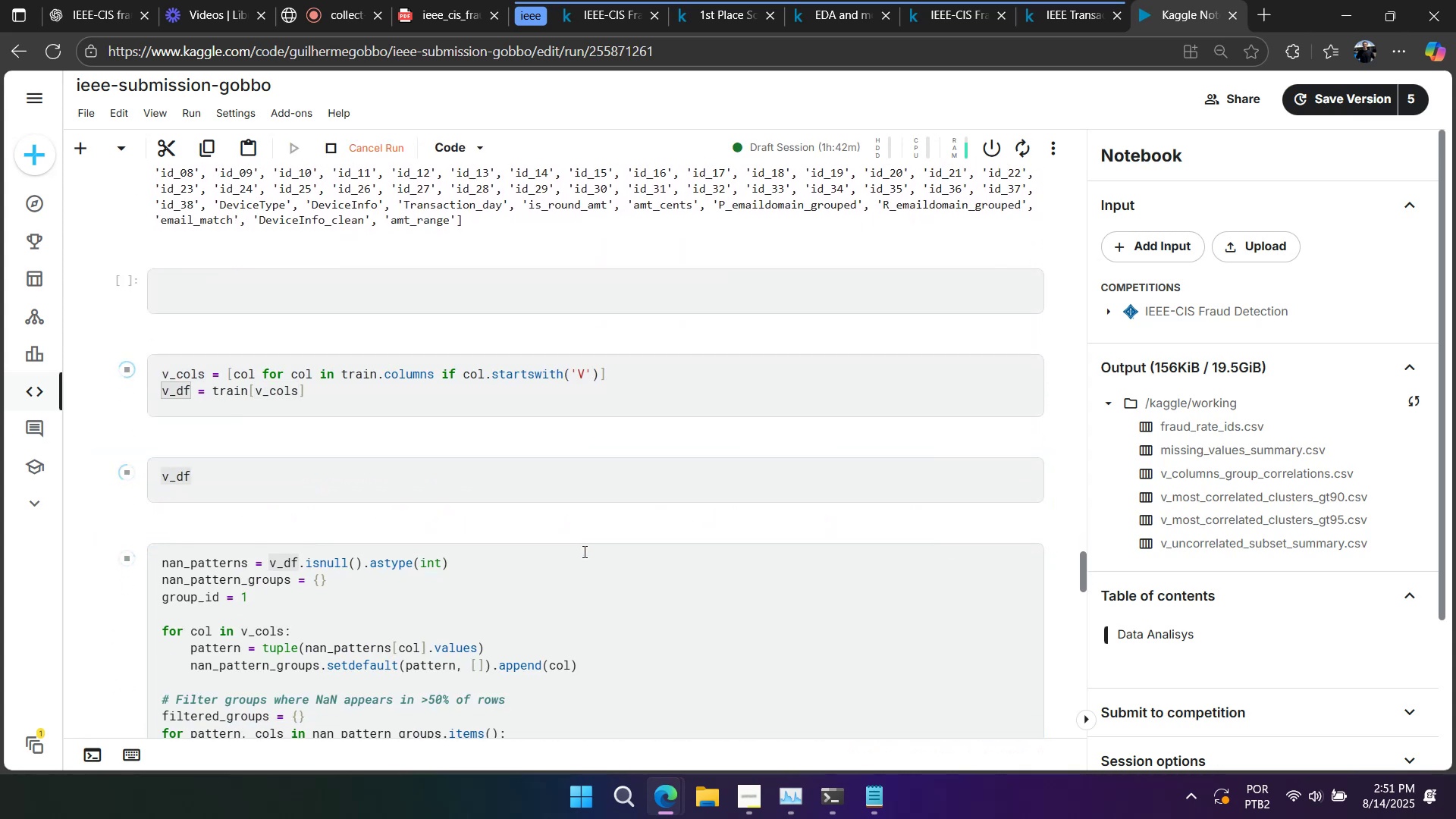 
scroll: coordinate [658, 433], scroll_direction: down, amount: 20.0
 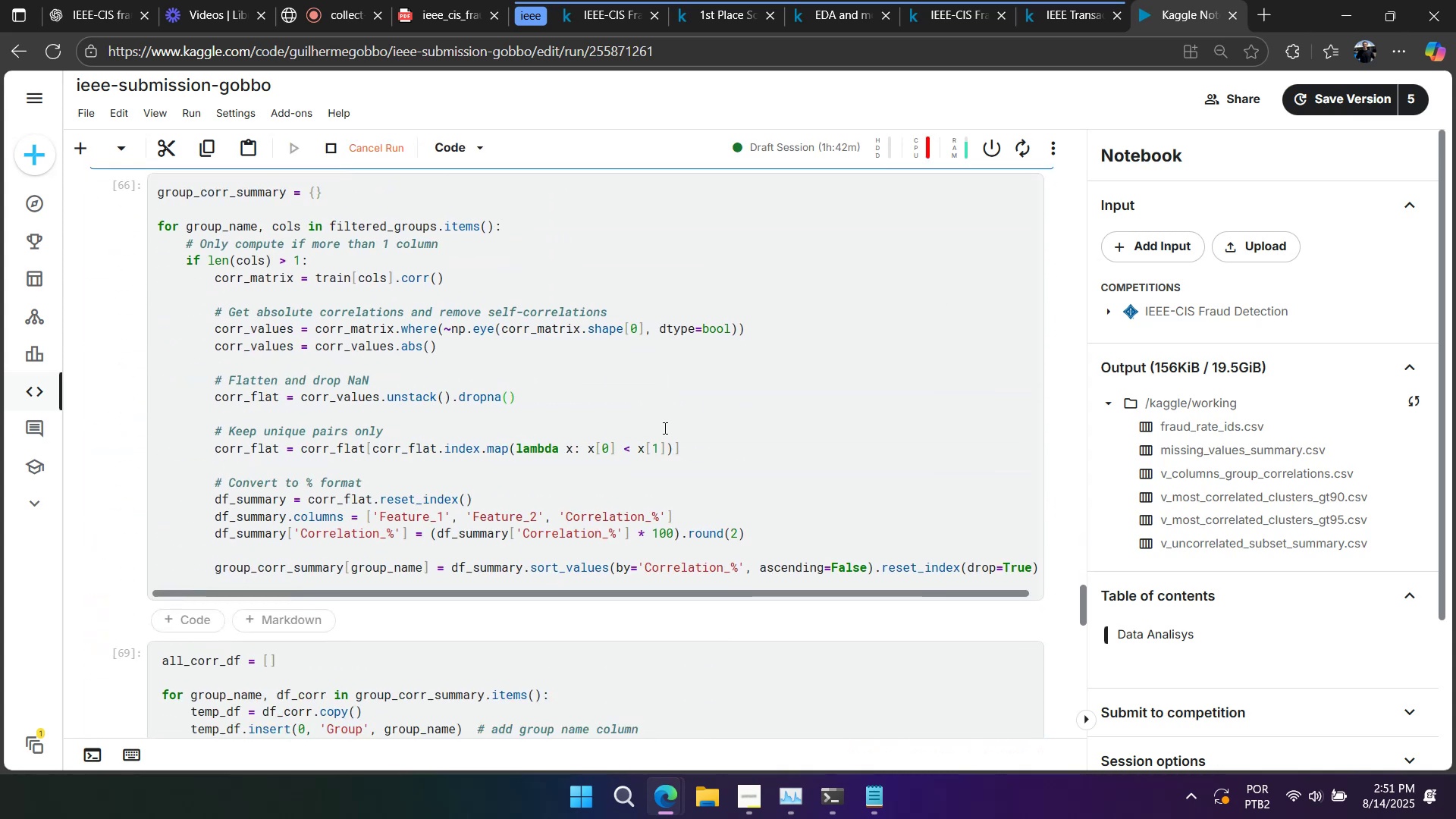 
key(Shift+Enter)
 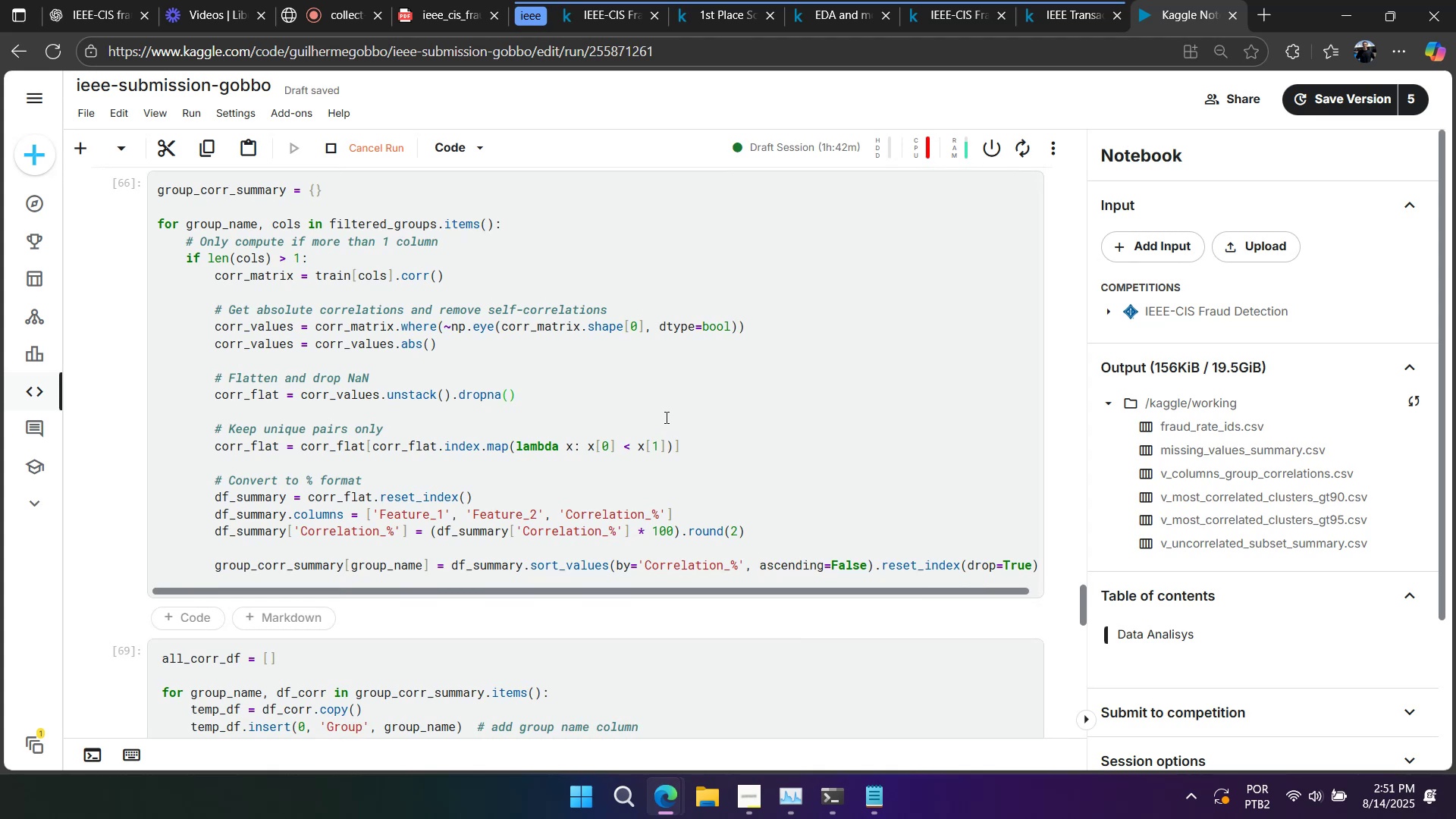 
key(Shift+Enter)
 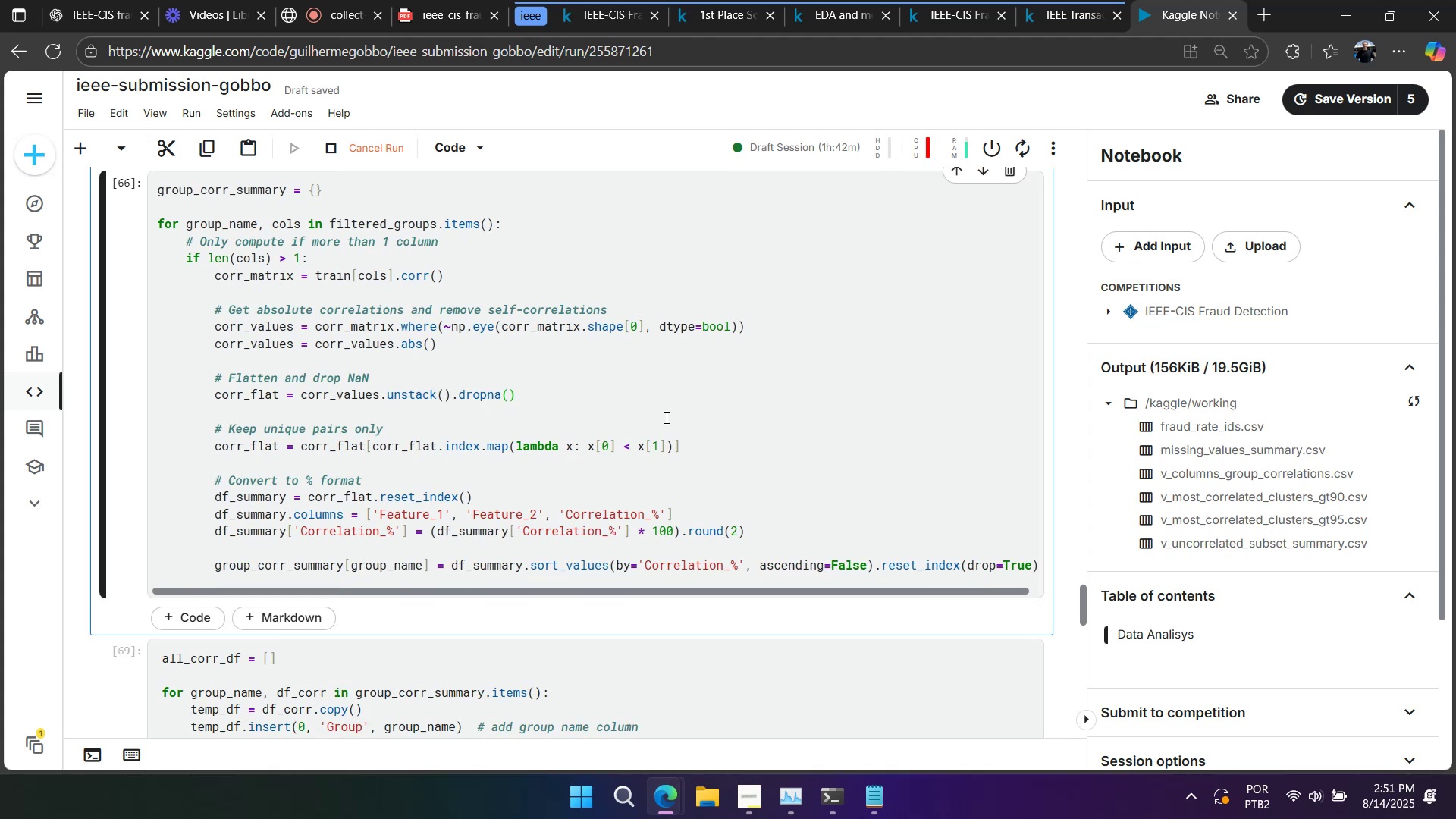 
key(Shift+Enter)
 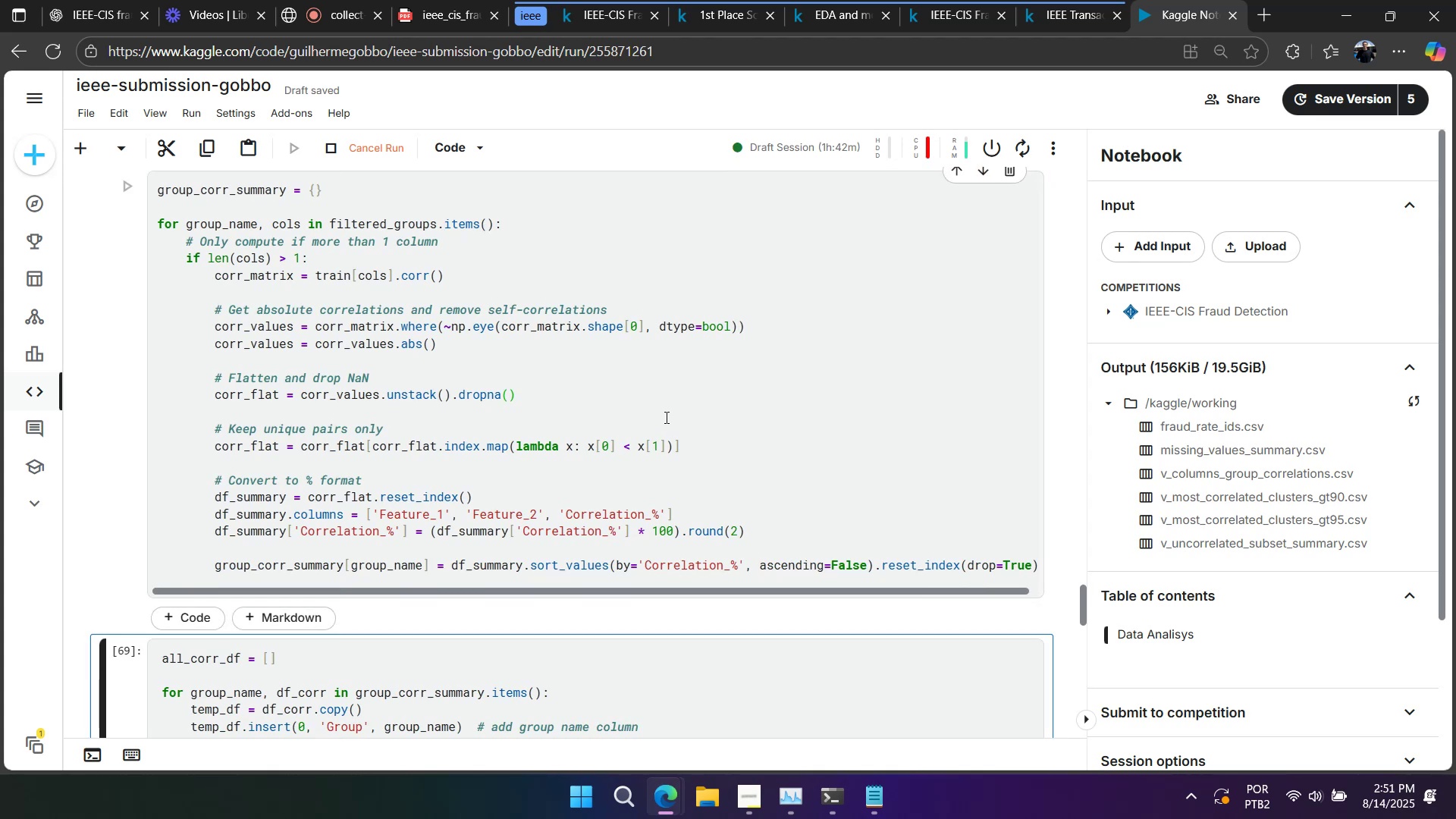 
key(Shift+Enter)
 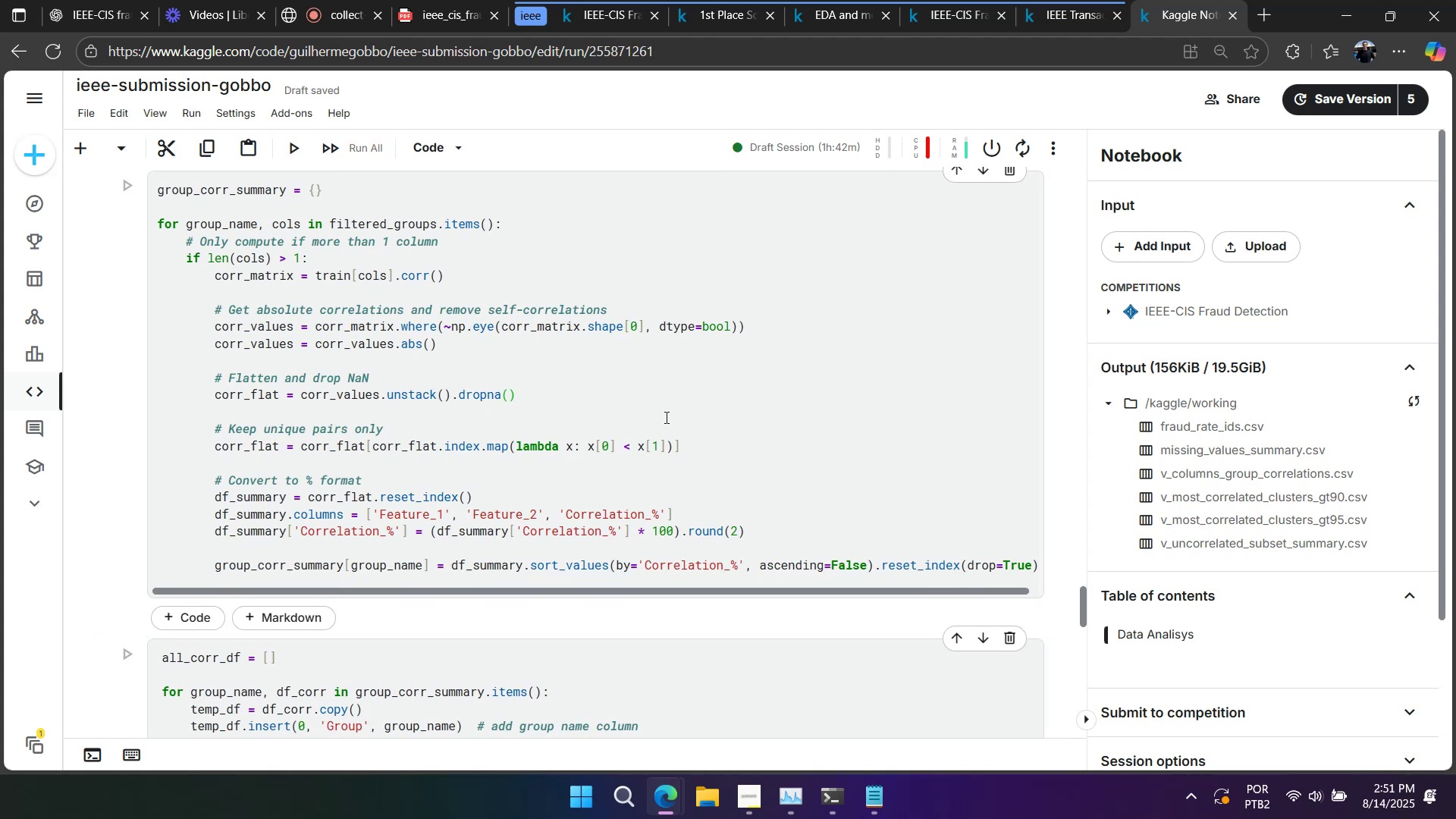 
scroll: coordinate [581, 428], scroll_direction: down, amount: 6.0
 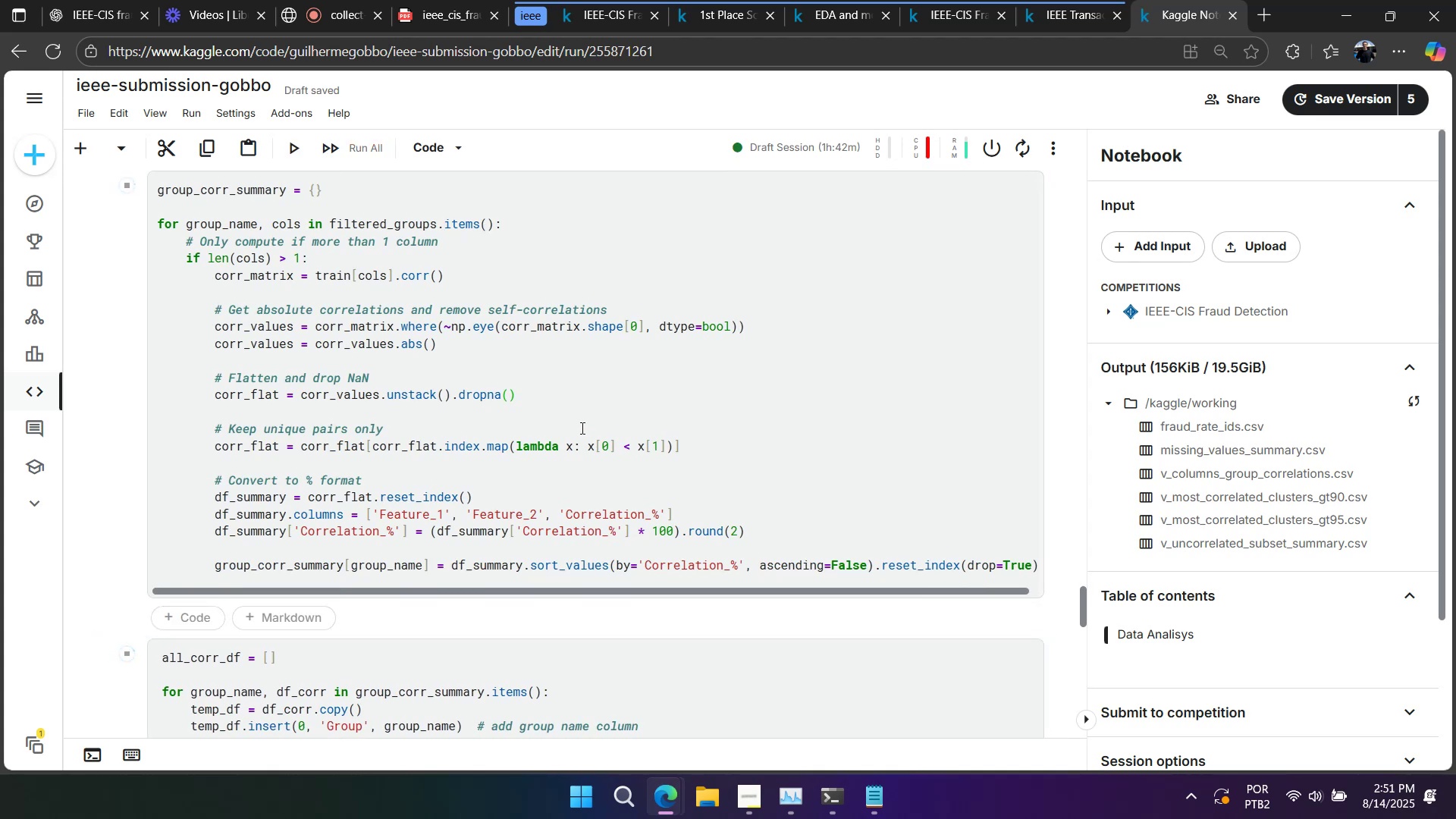 
left_click([581, 428])
 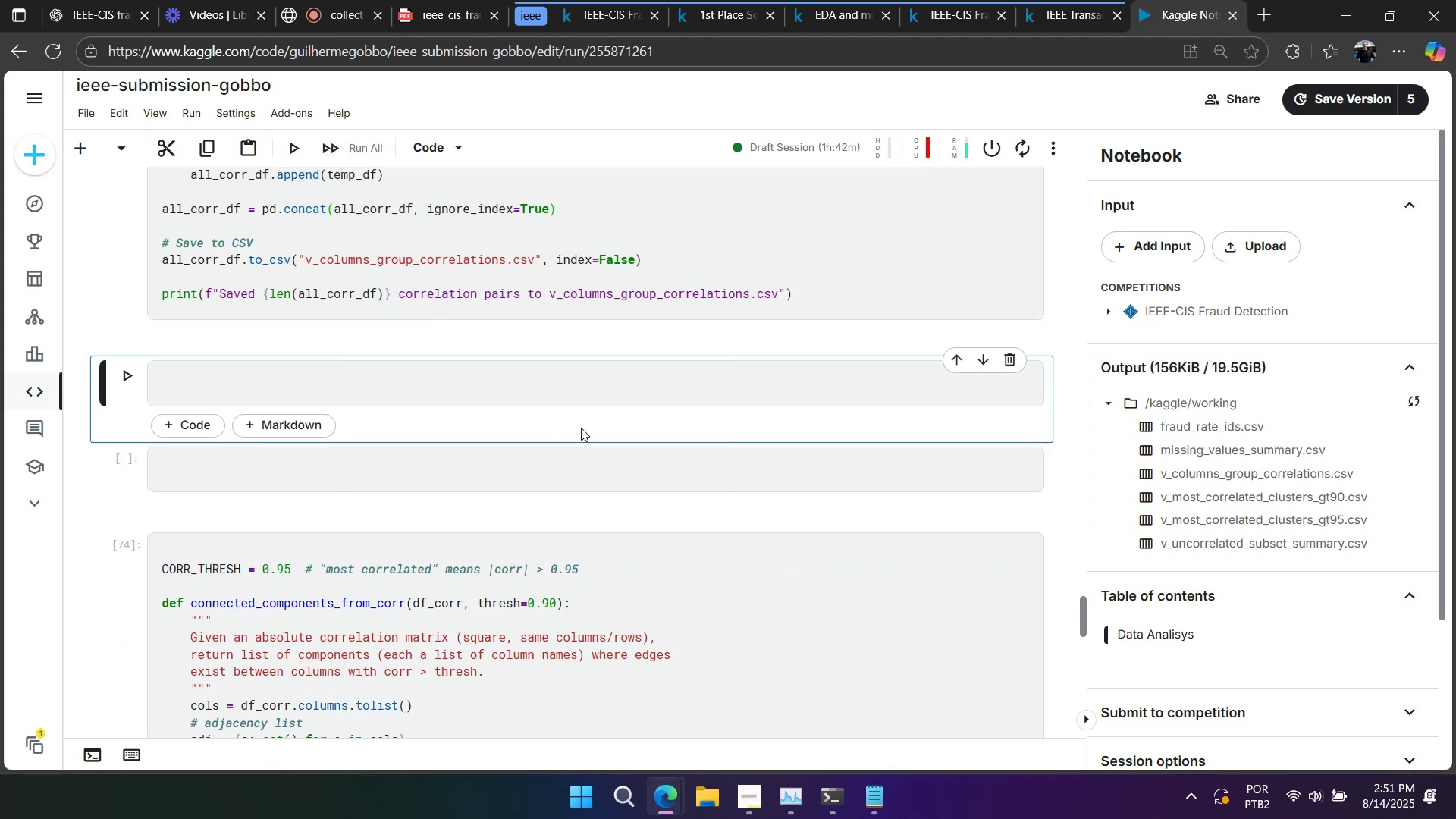 
scroll: coordinate [561, 364], scroll_direction: down, amount: 3.0
 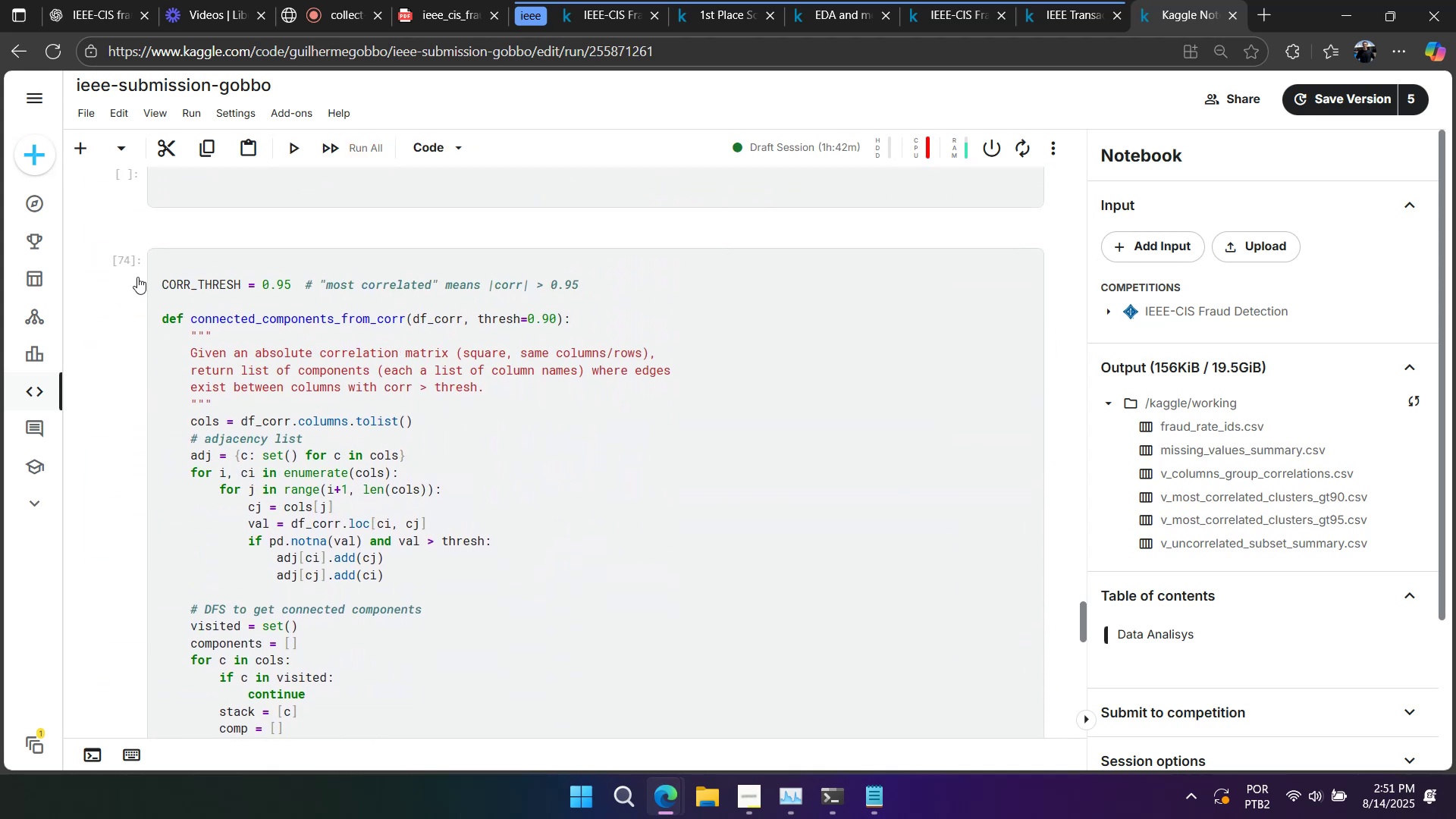 
left_click_drag(start_coordinate=[163, 284], to_coordinate=[158, 245])
 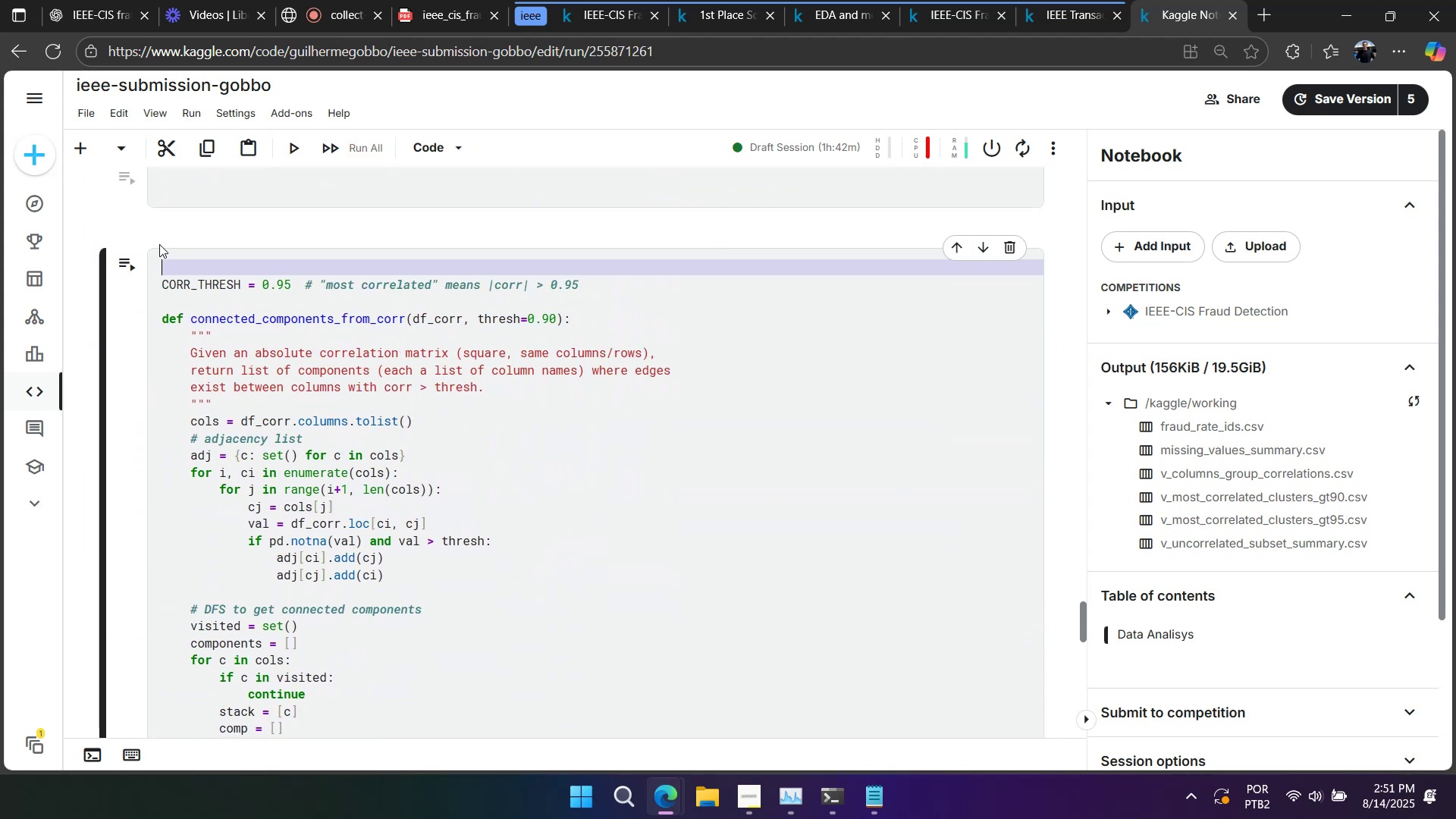 
key(Backspace)
 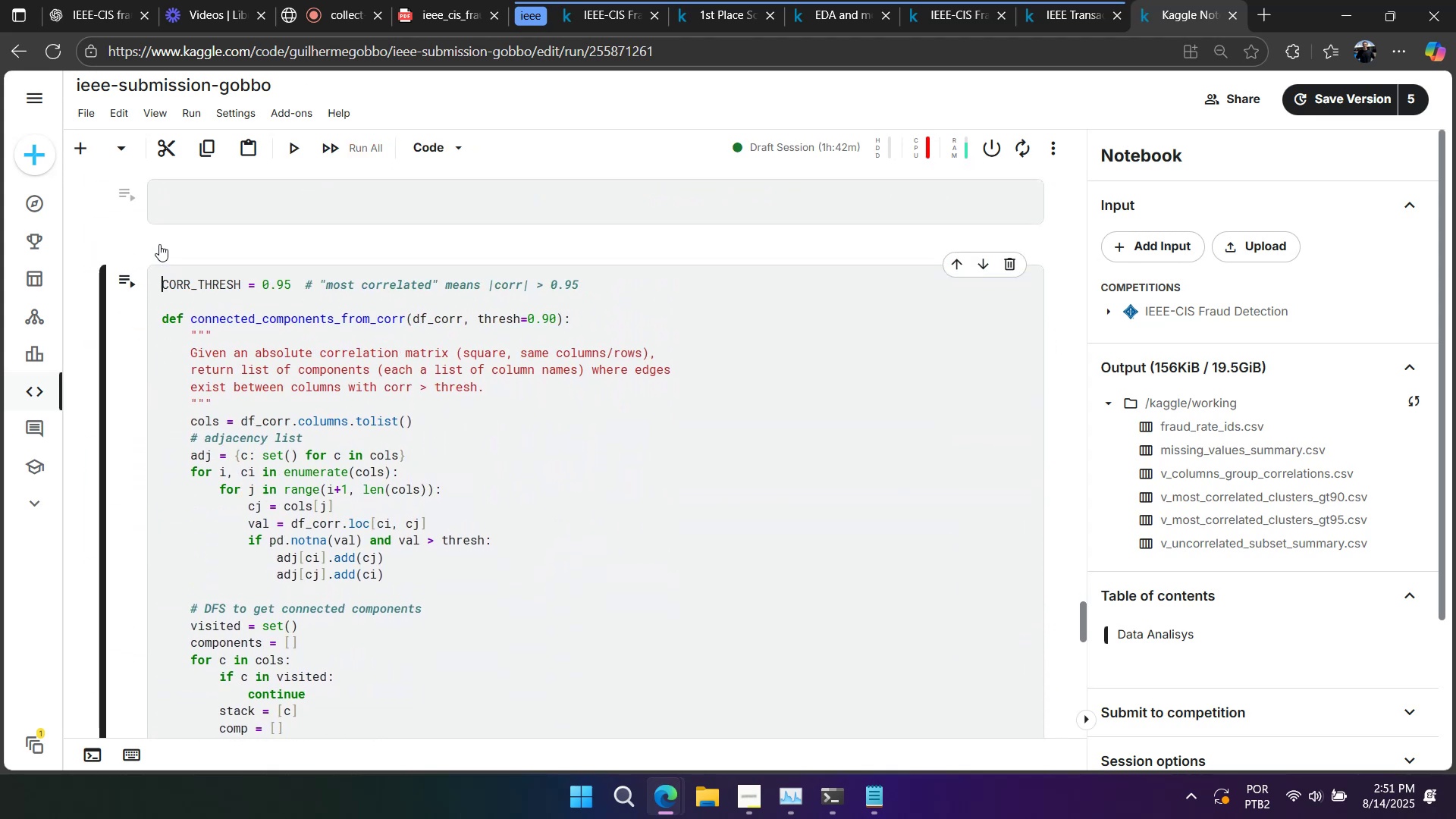 
key(Shift+Enter)
 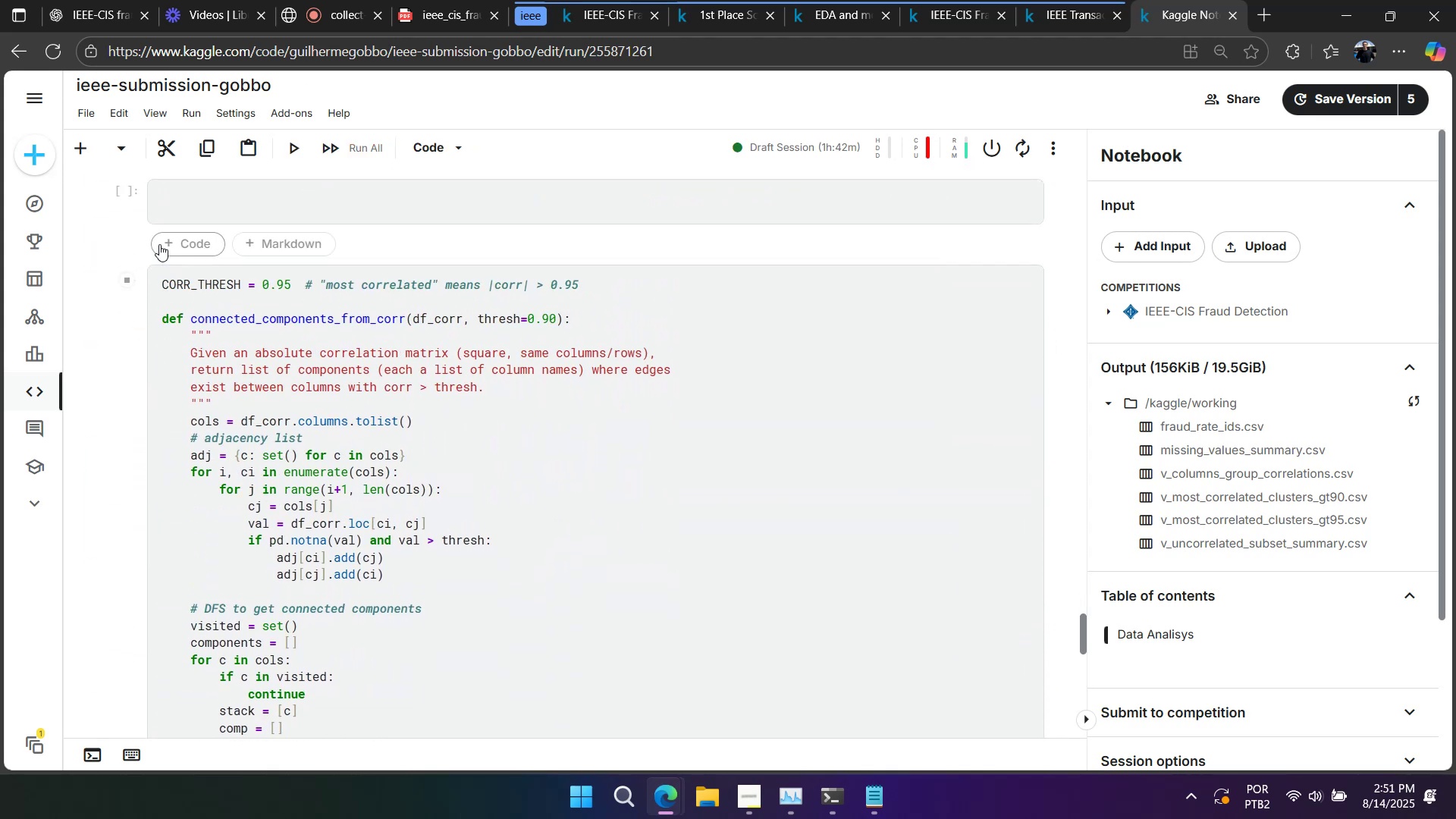 
scroll: coordinate [278, 271], scroll_direction: down, amount: 17.0
 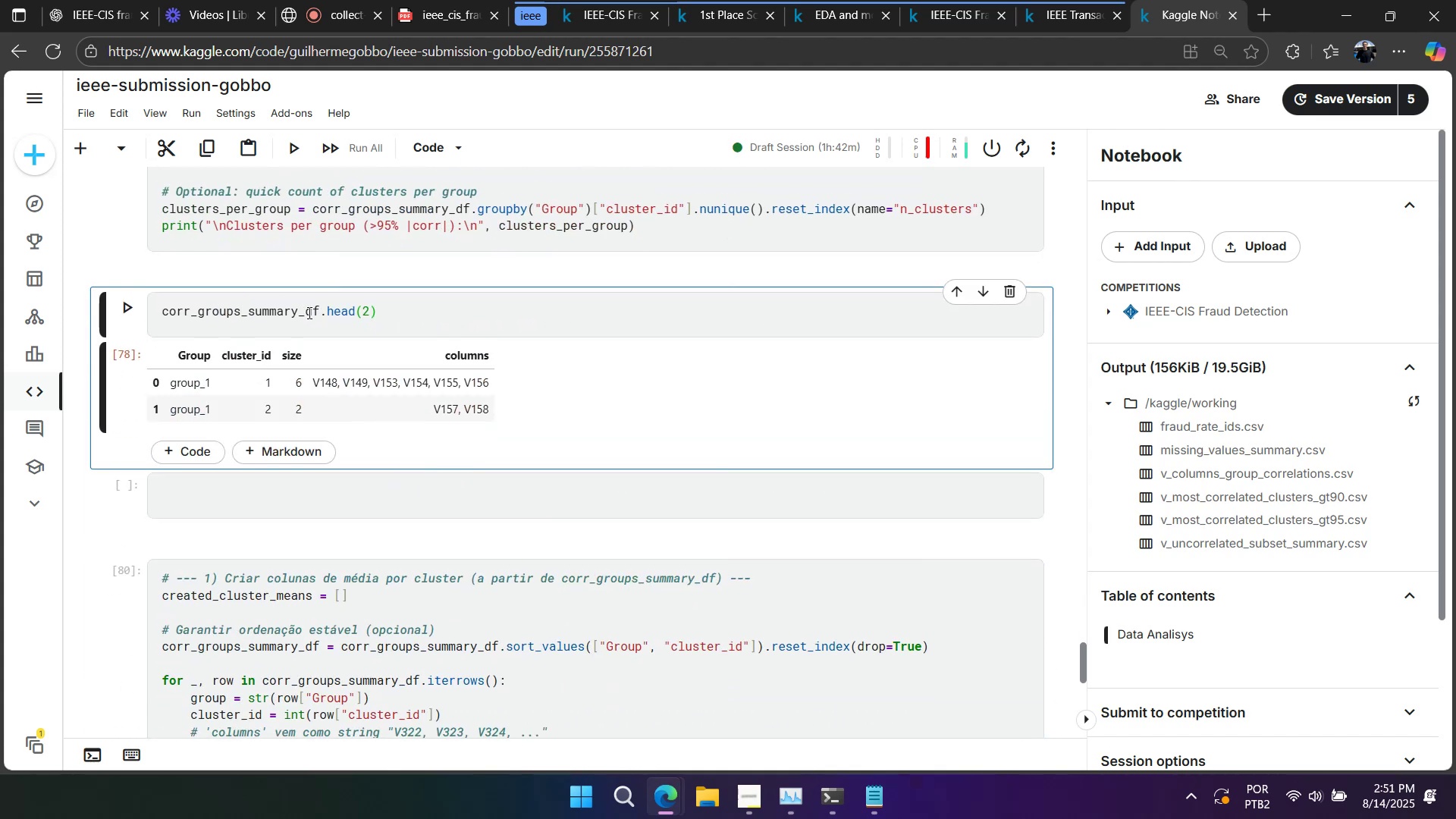 
left_click([374, 328])
 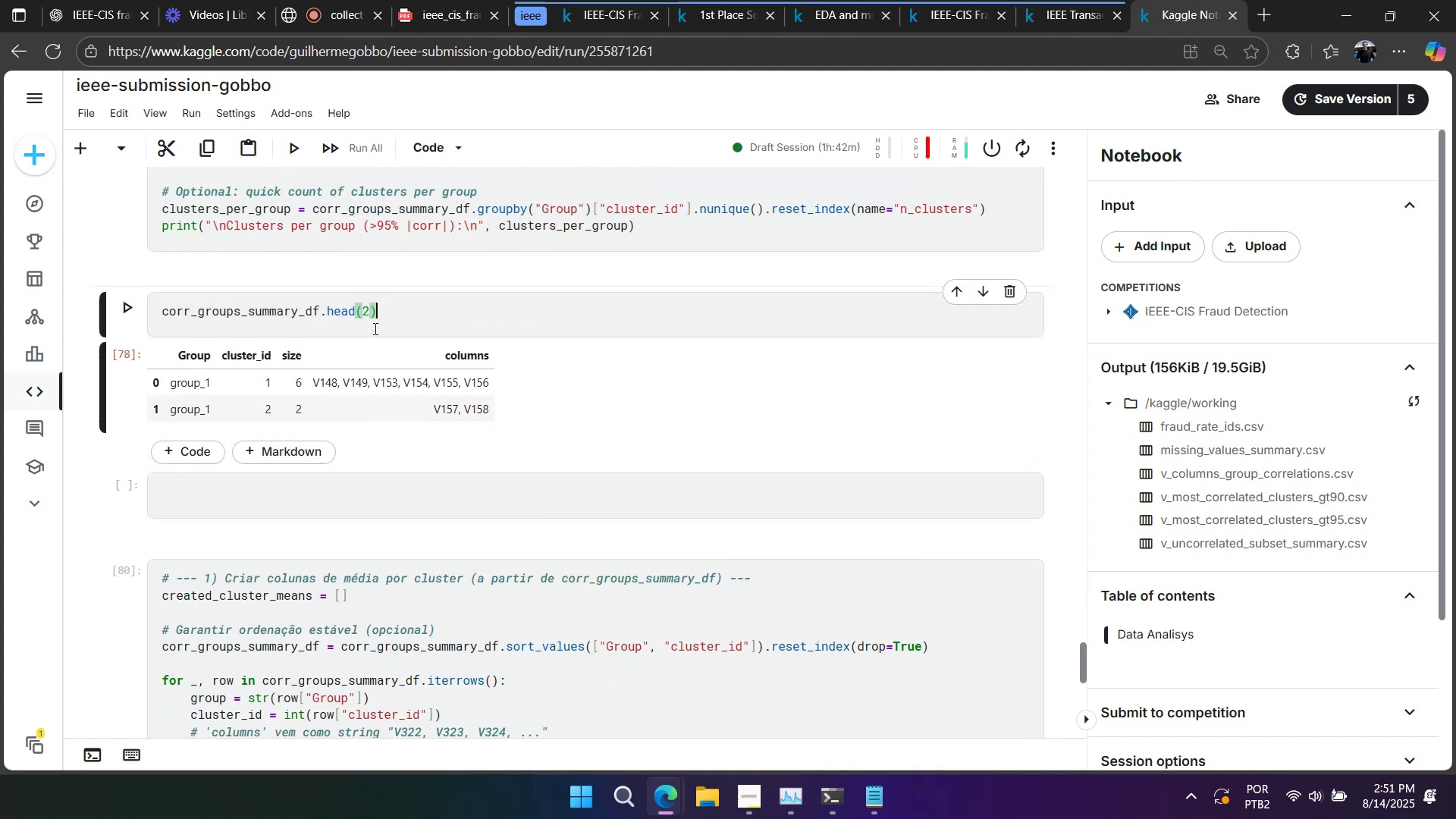 
key(Shift+Enter)
 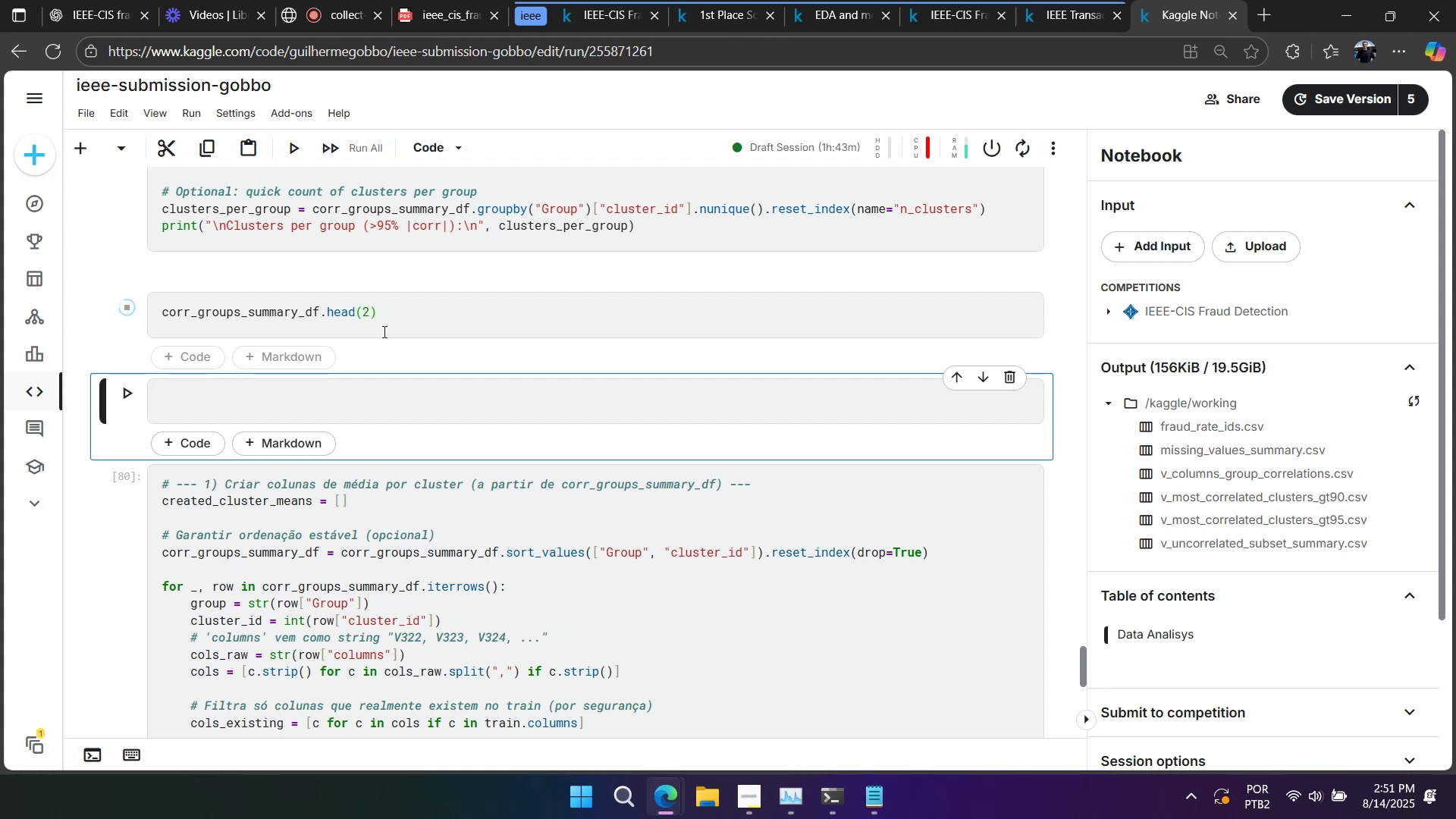 
wait(39.92)
 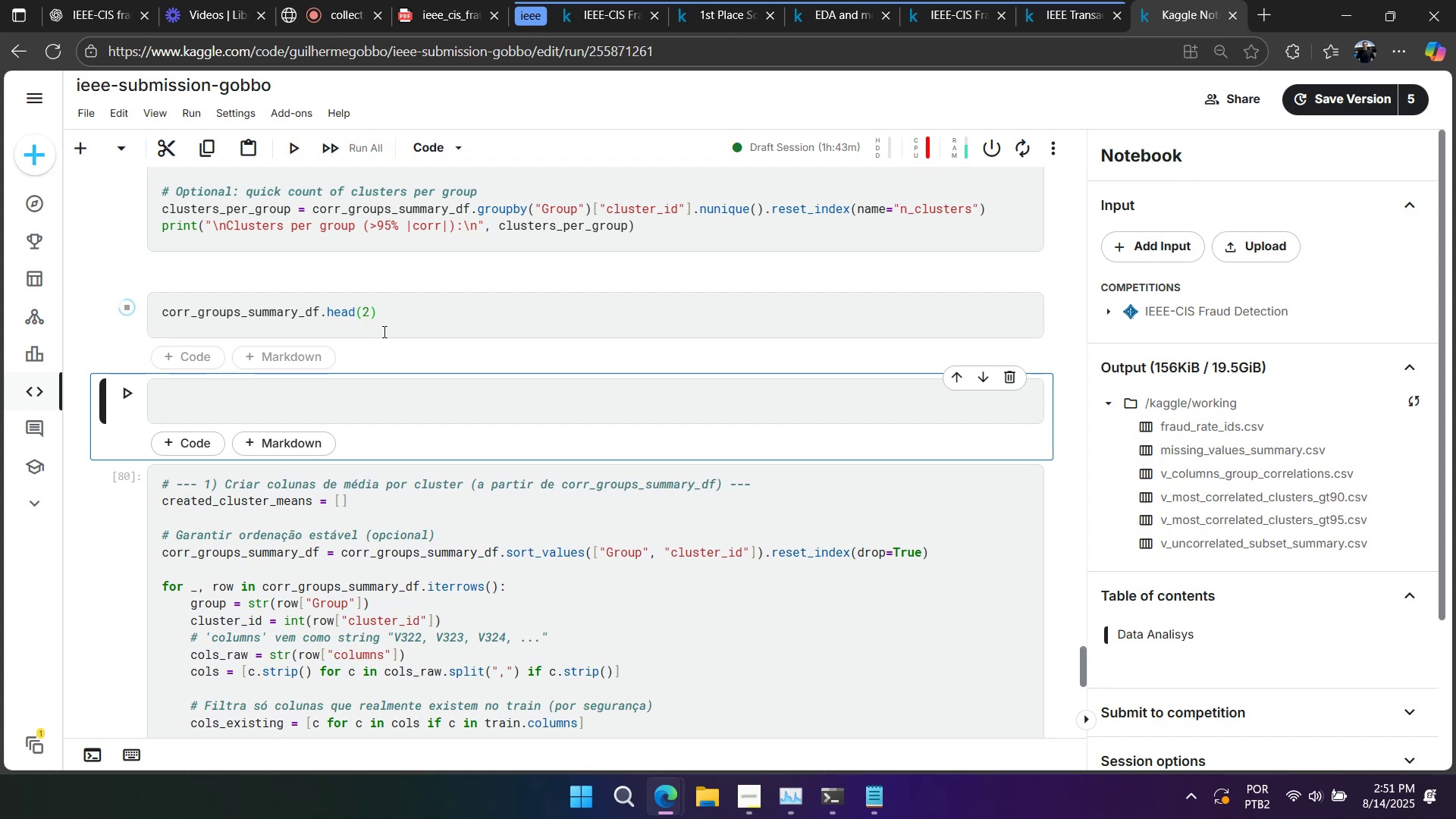 
scroll: coordinate [371, 366], scroll_direction: down, amount: 20.0
 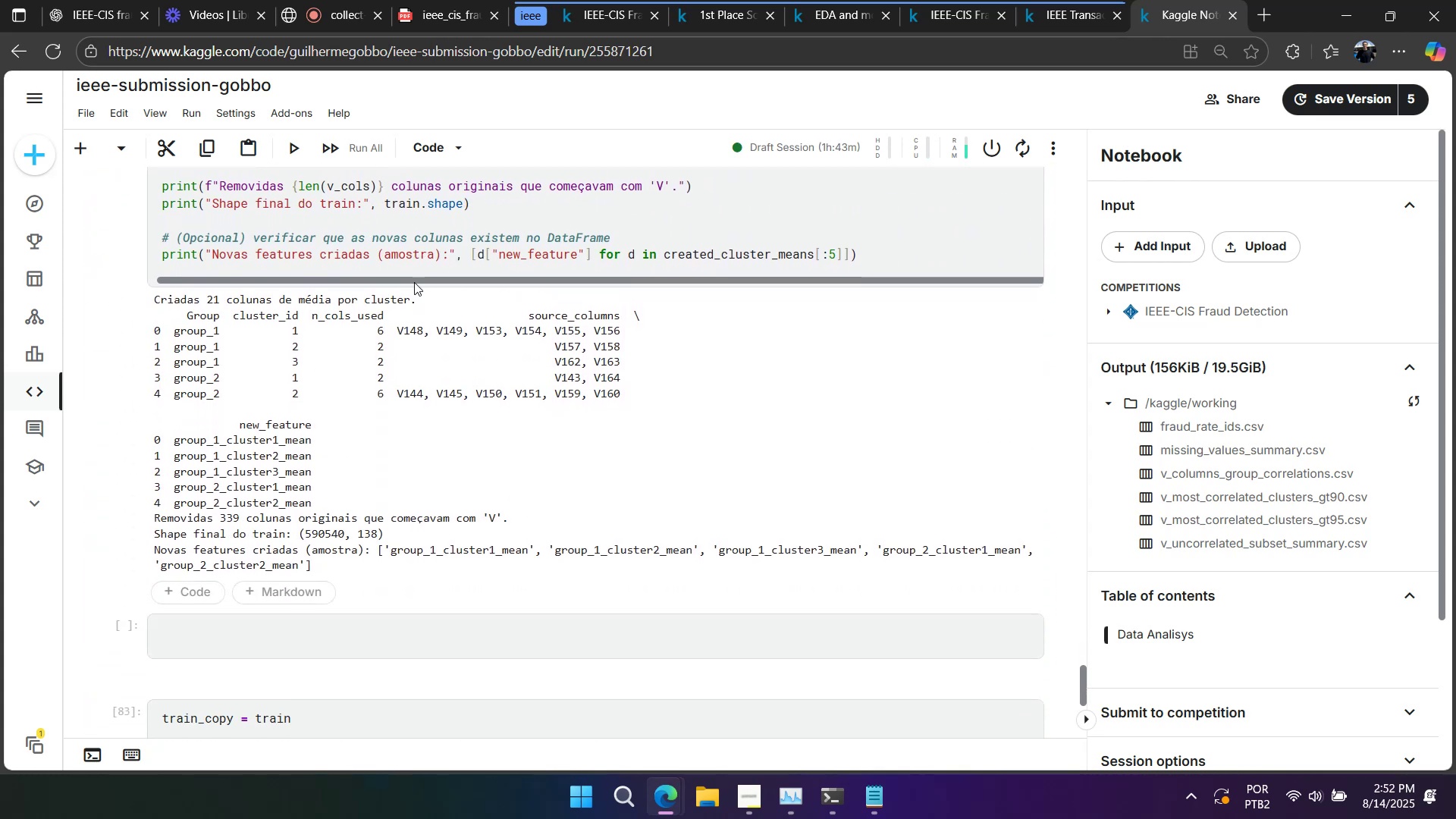 
left_click([421, 249])
 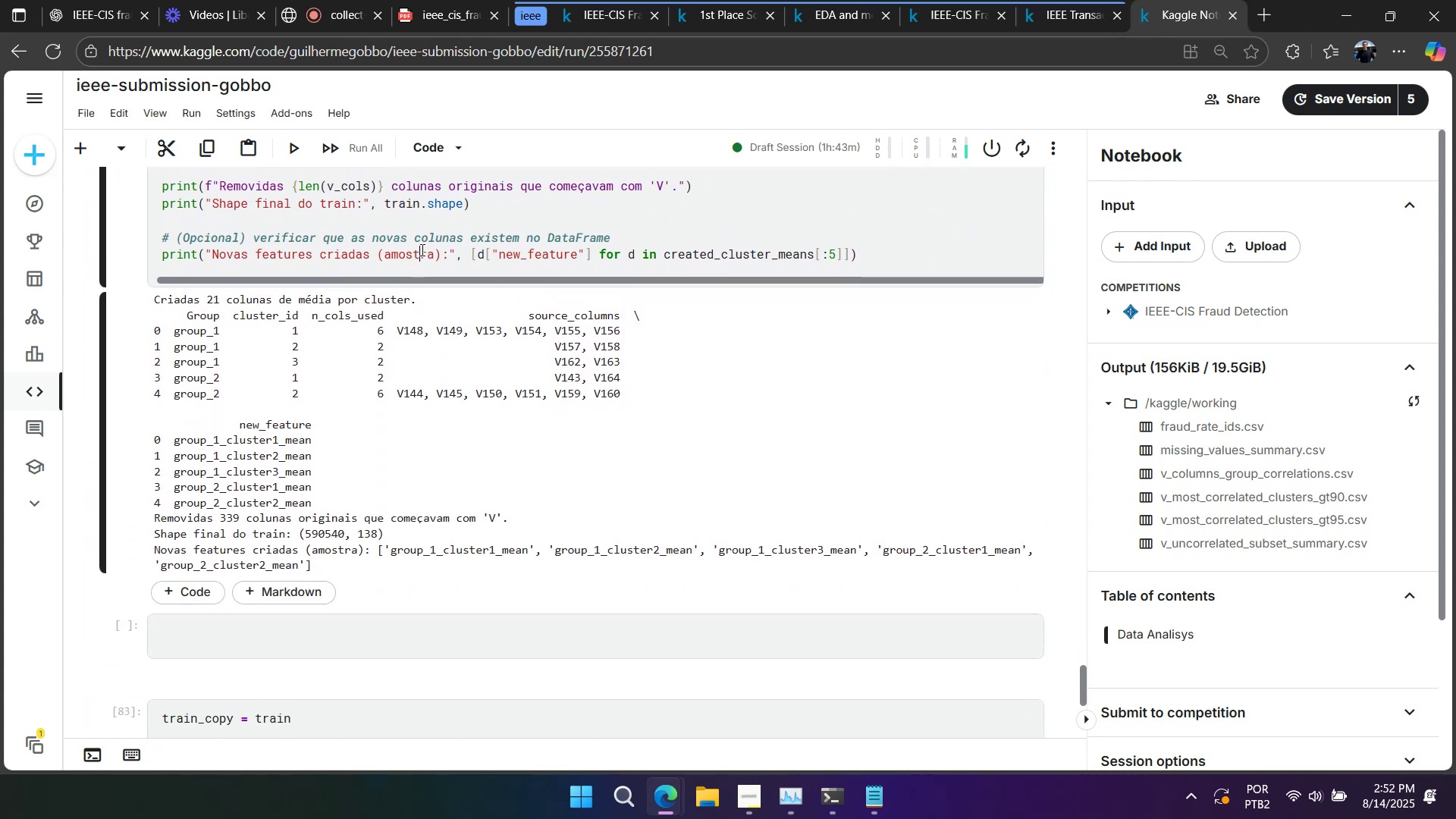 
key(Shift+Enter)
 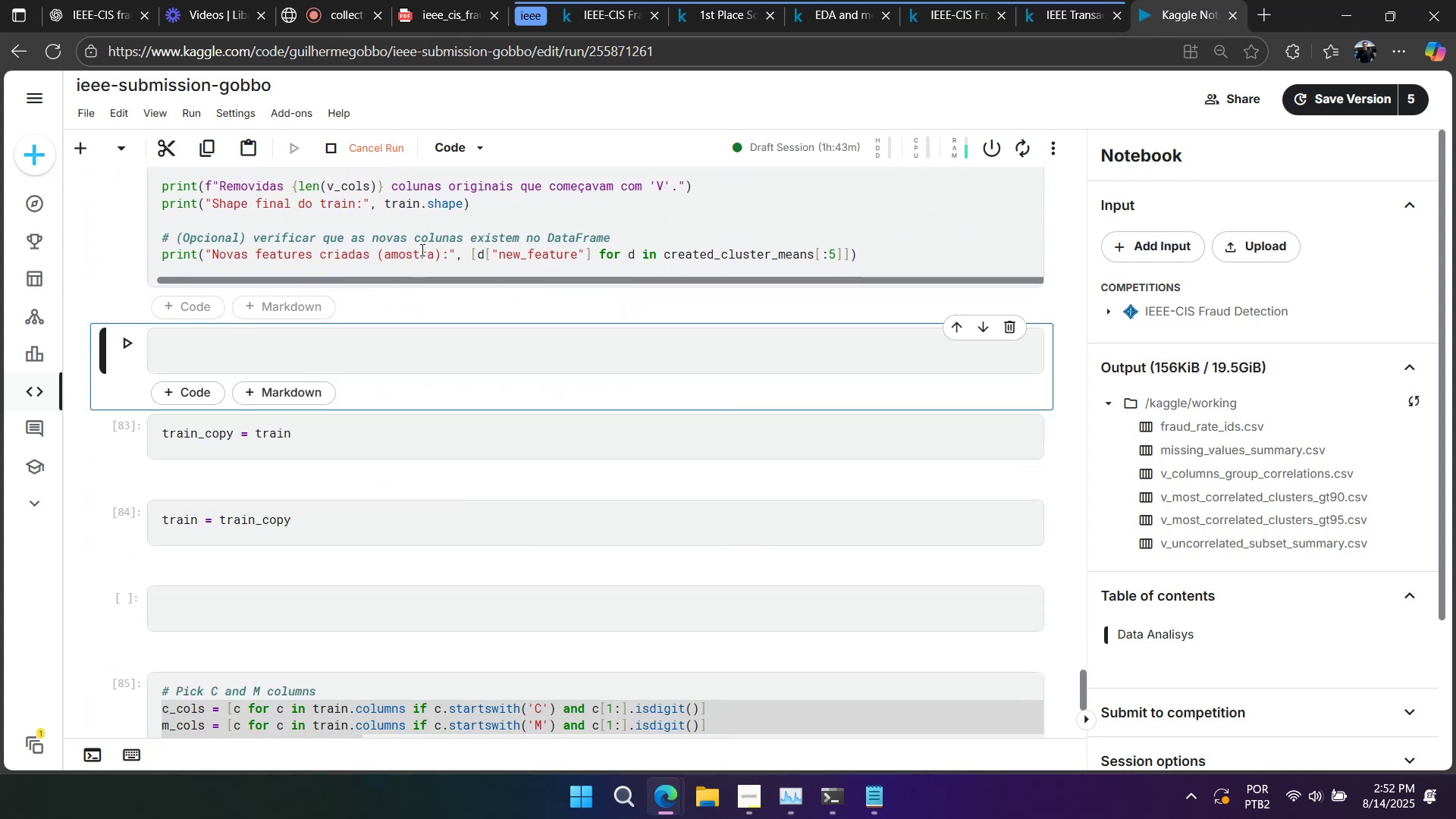 
scroll: coordinate [434, 268], scroll_direction: down, amount: 1.0
 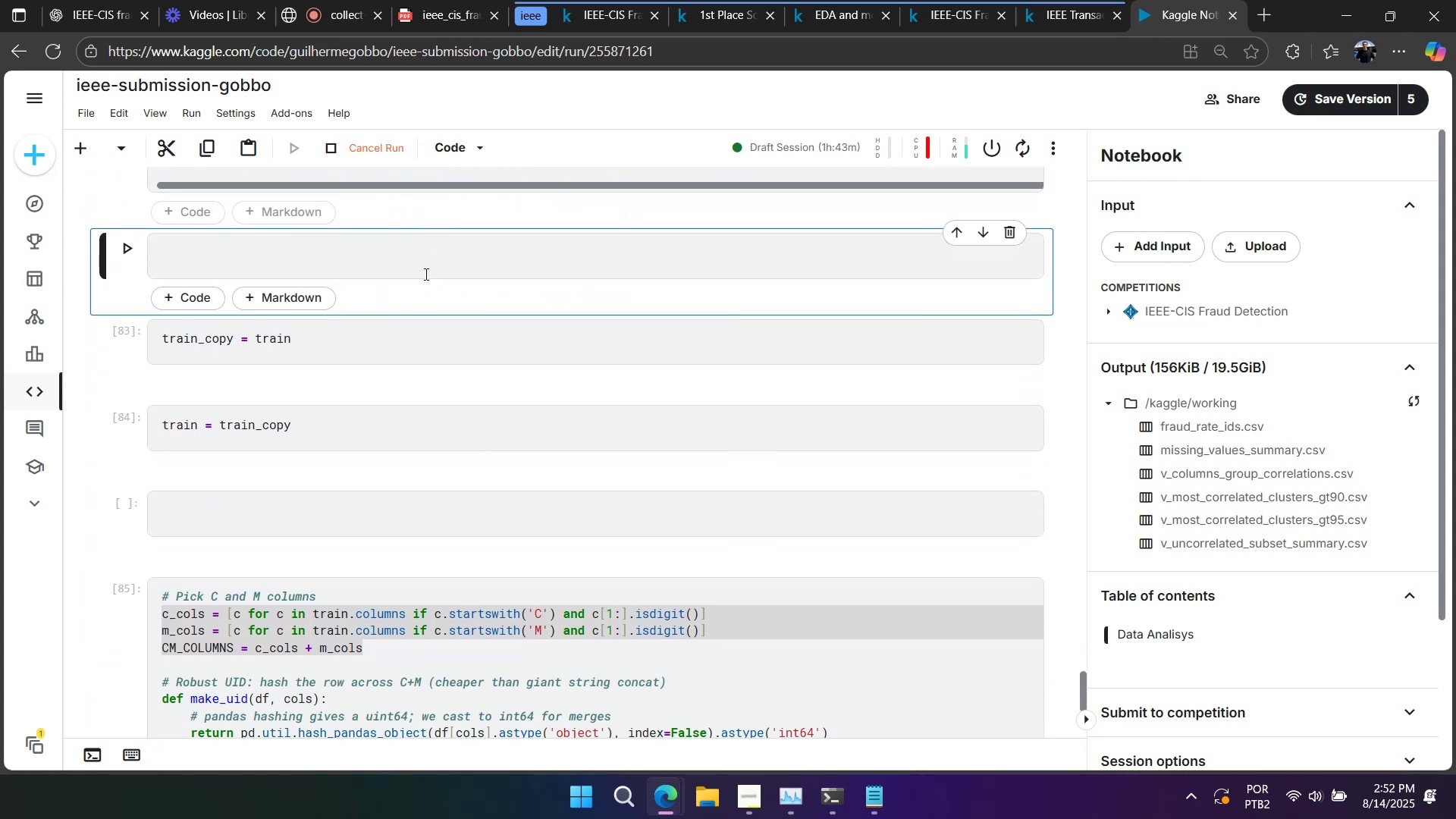 
left_click([387, 323])
 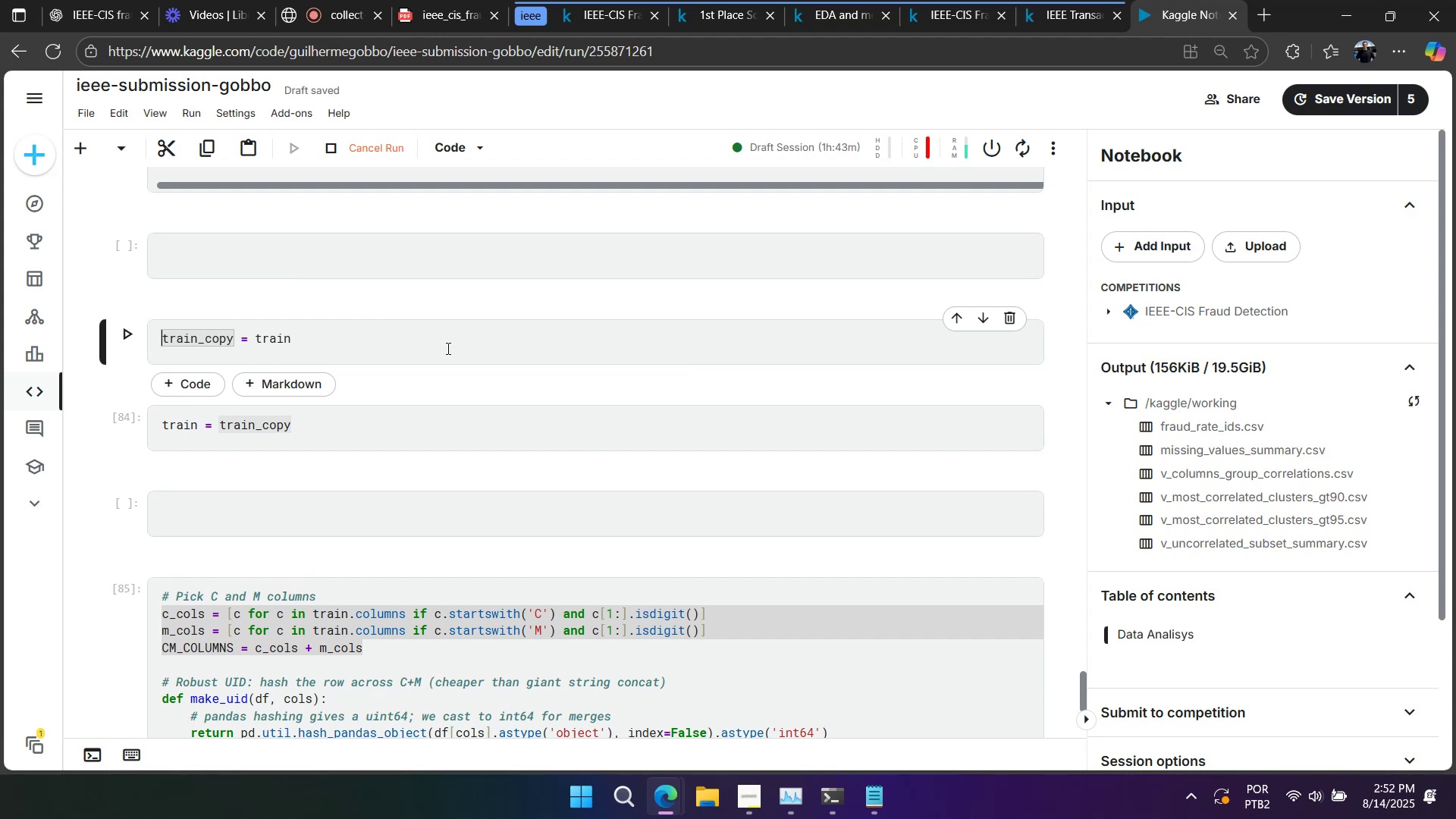 
scroll: coordinate [431, 352], scroll_direction: down, amount: 3.0
 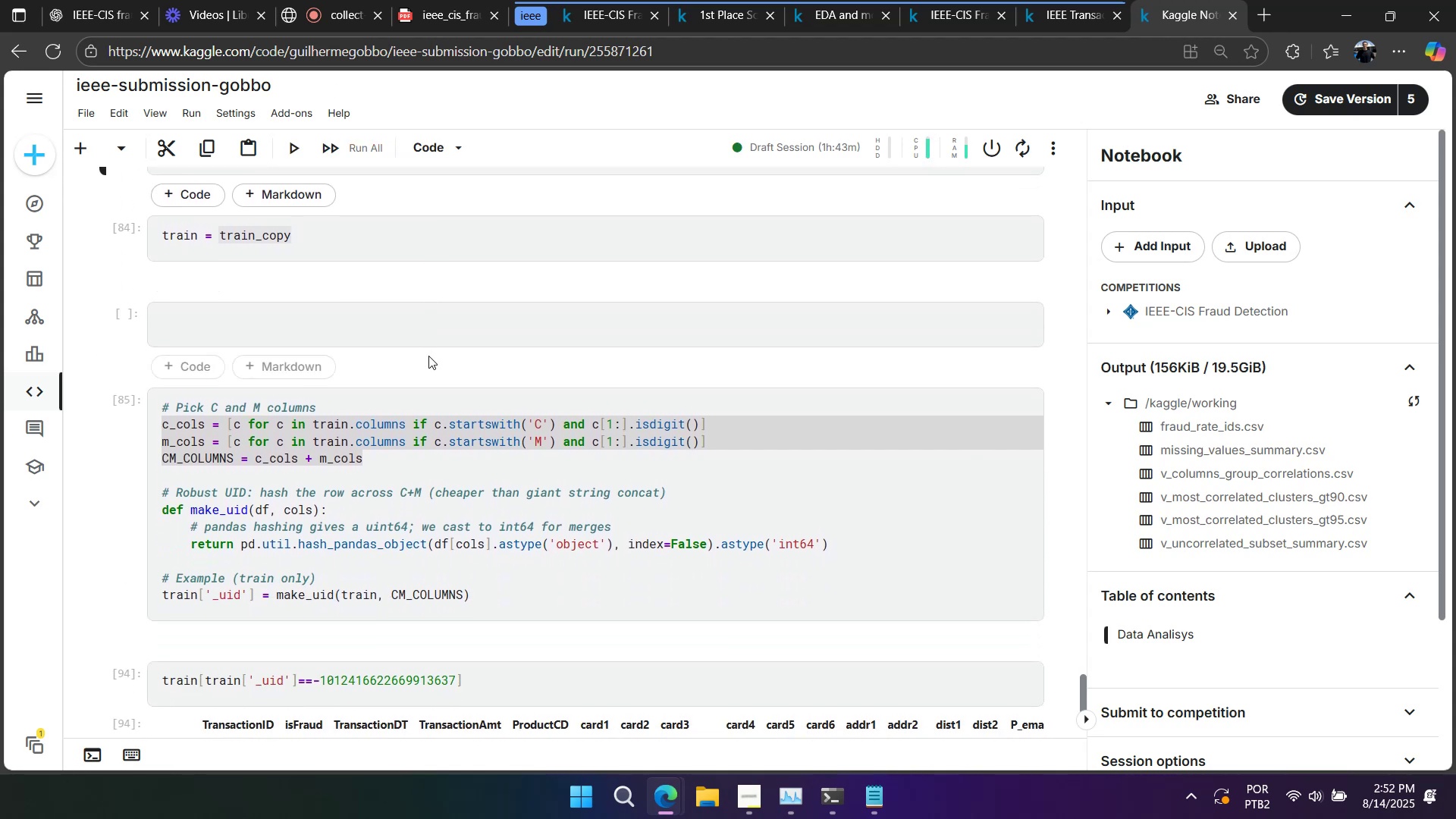 
left_click([398, 424])
 